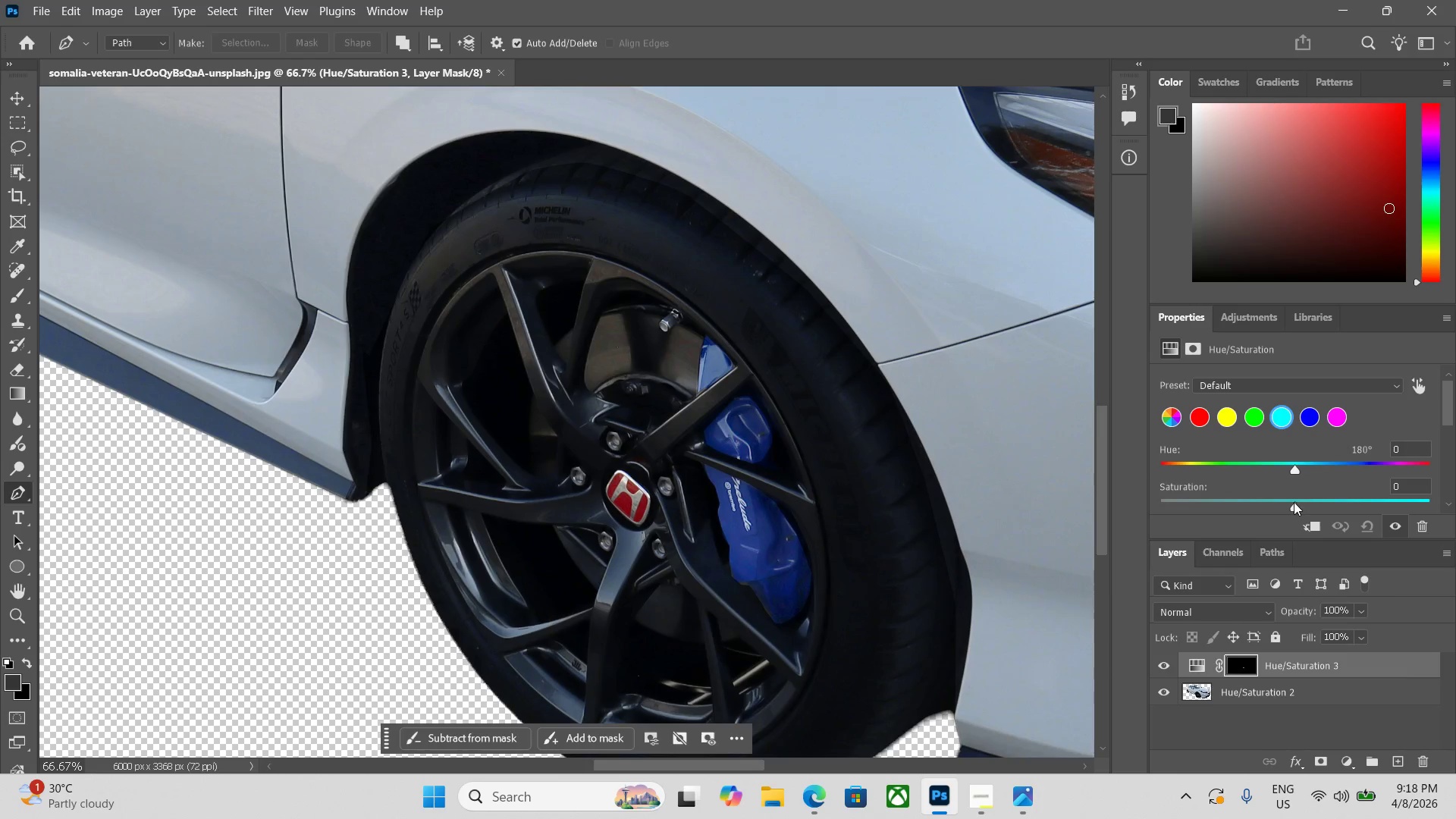 
left_click_drag(start_coordinate=[1294, 502], to_coordinate=[1077, 498])
 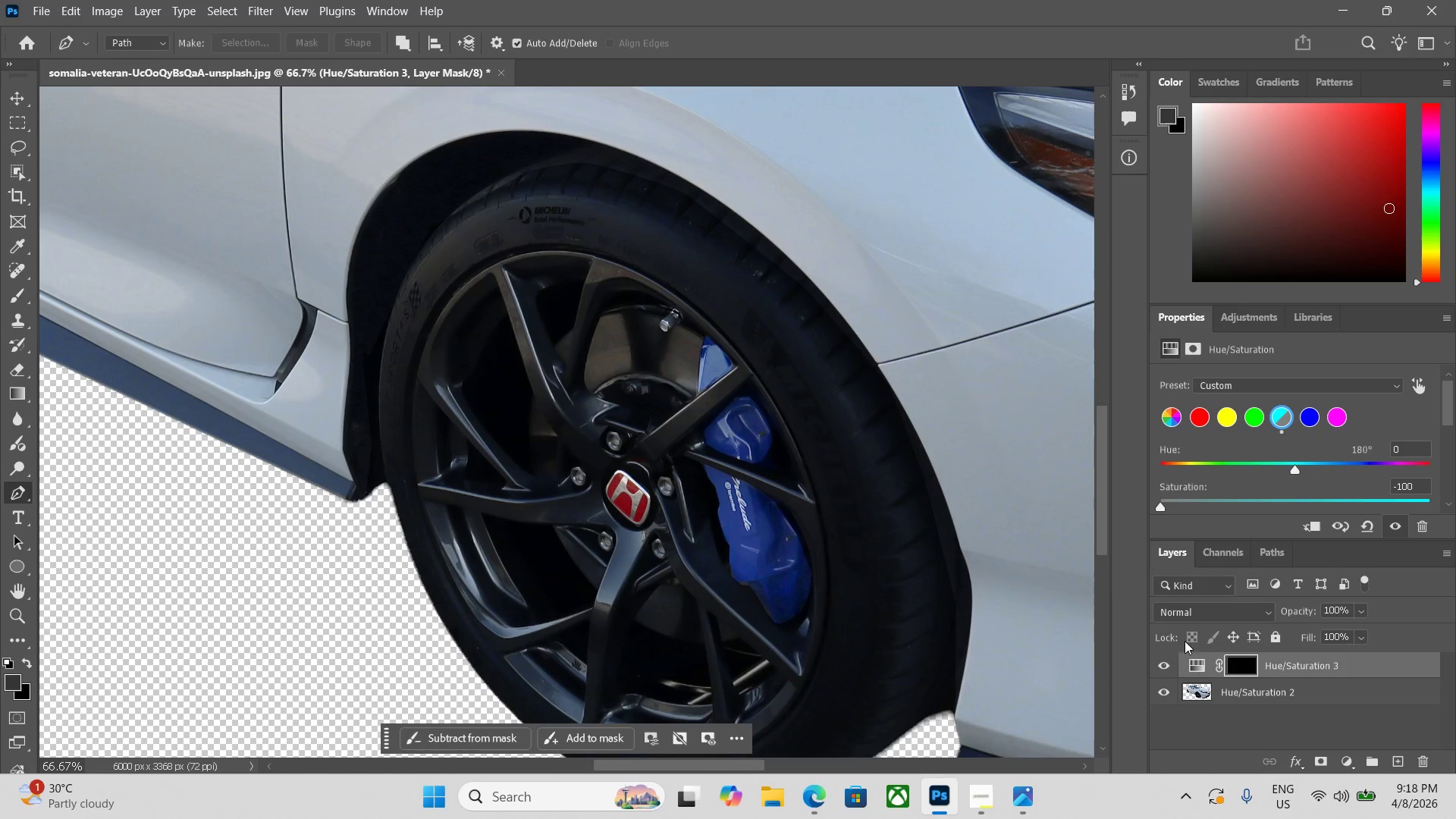 
double_click([1166, 662])
 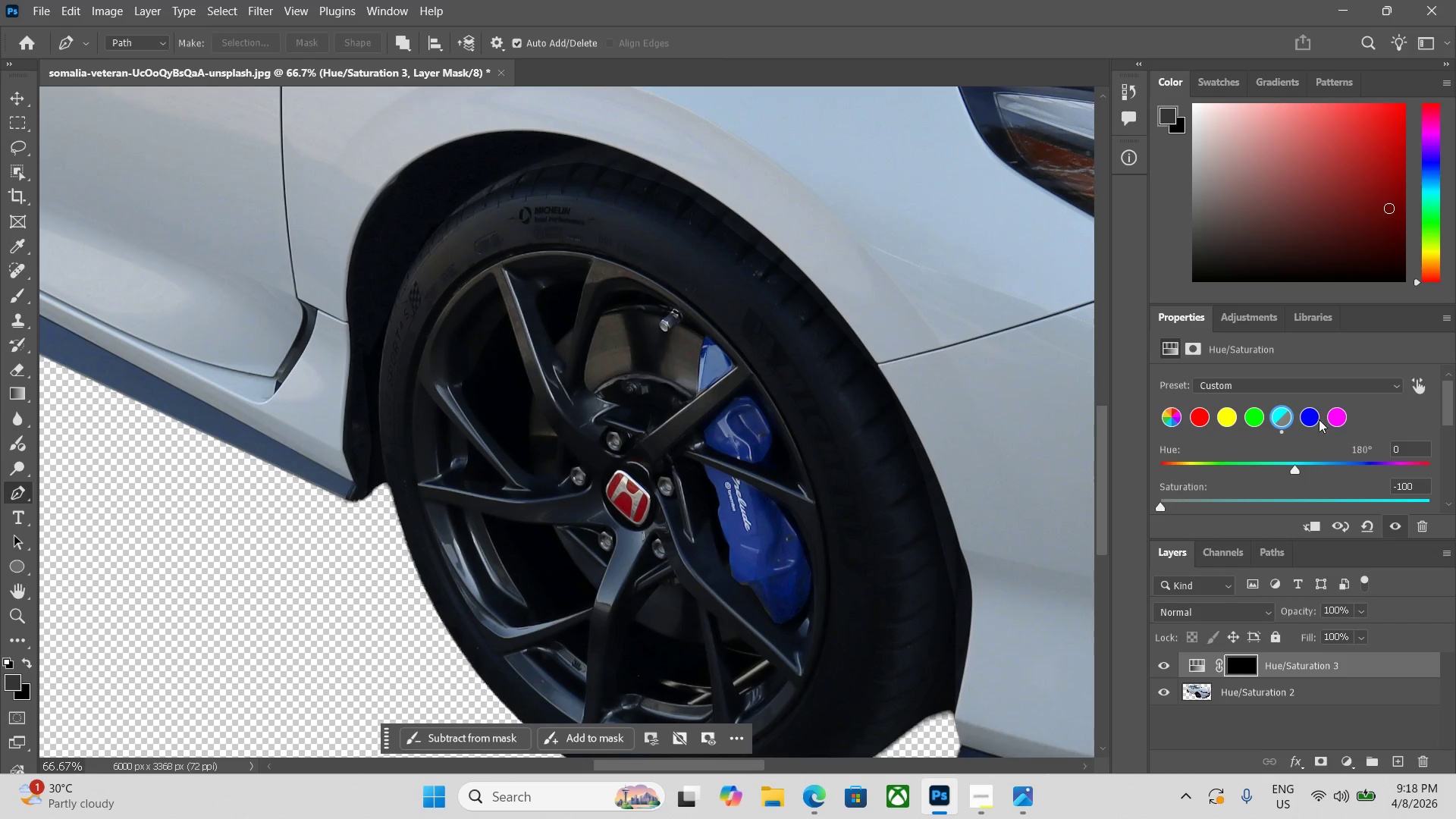 
left_click([1315, 419])
 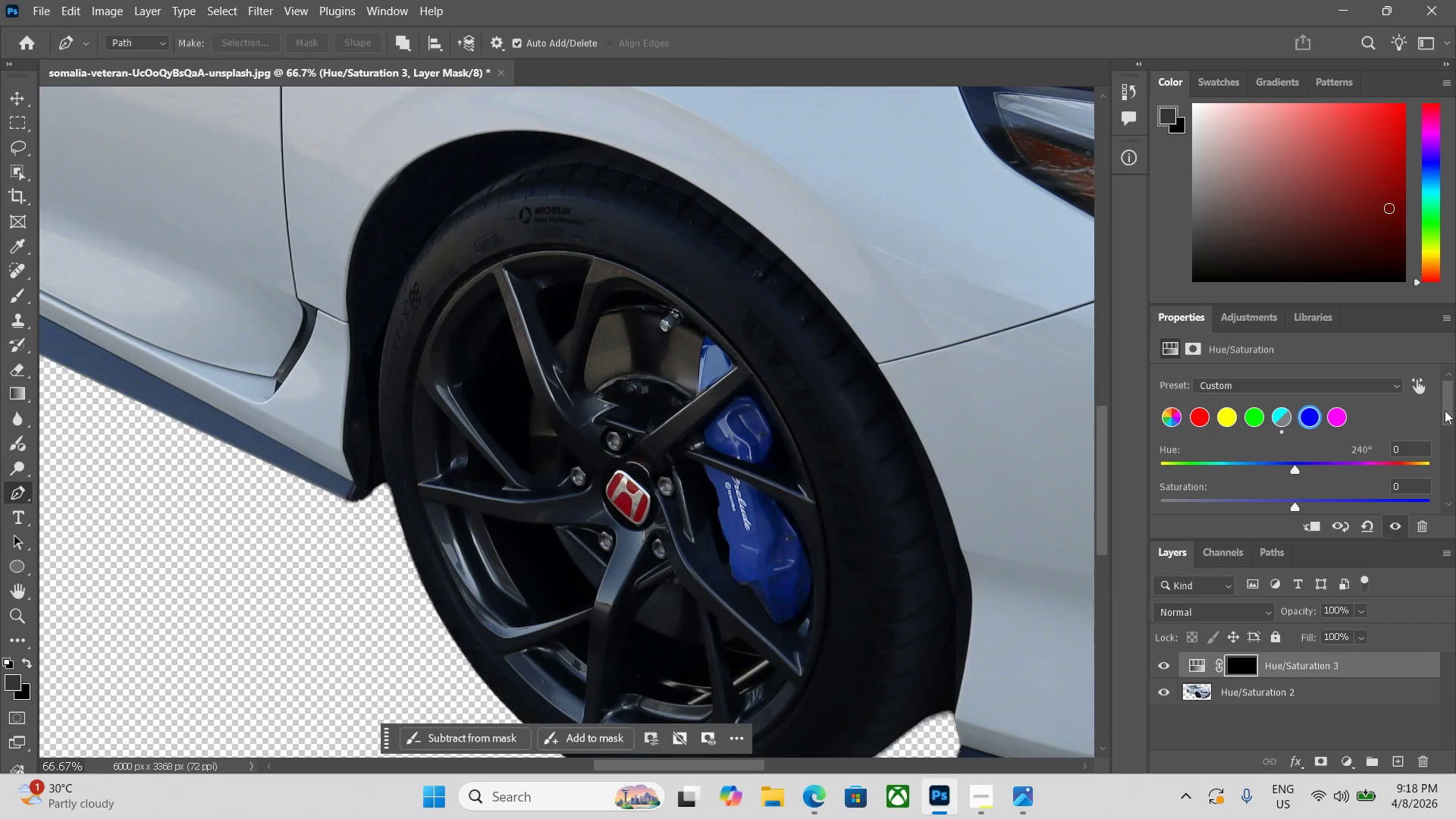 
left_click_drag(start_coordinate=[1446, 408], to_coordinate=[1451, 424])
 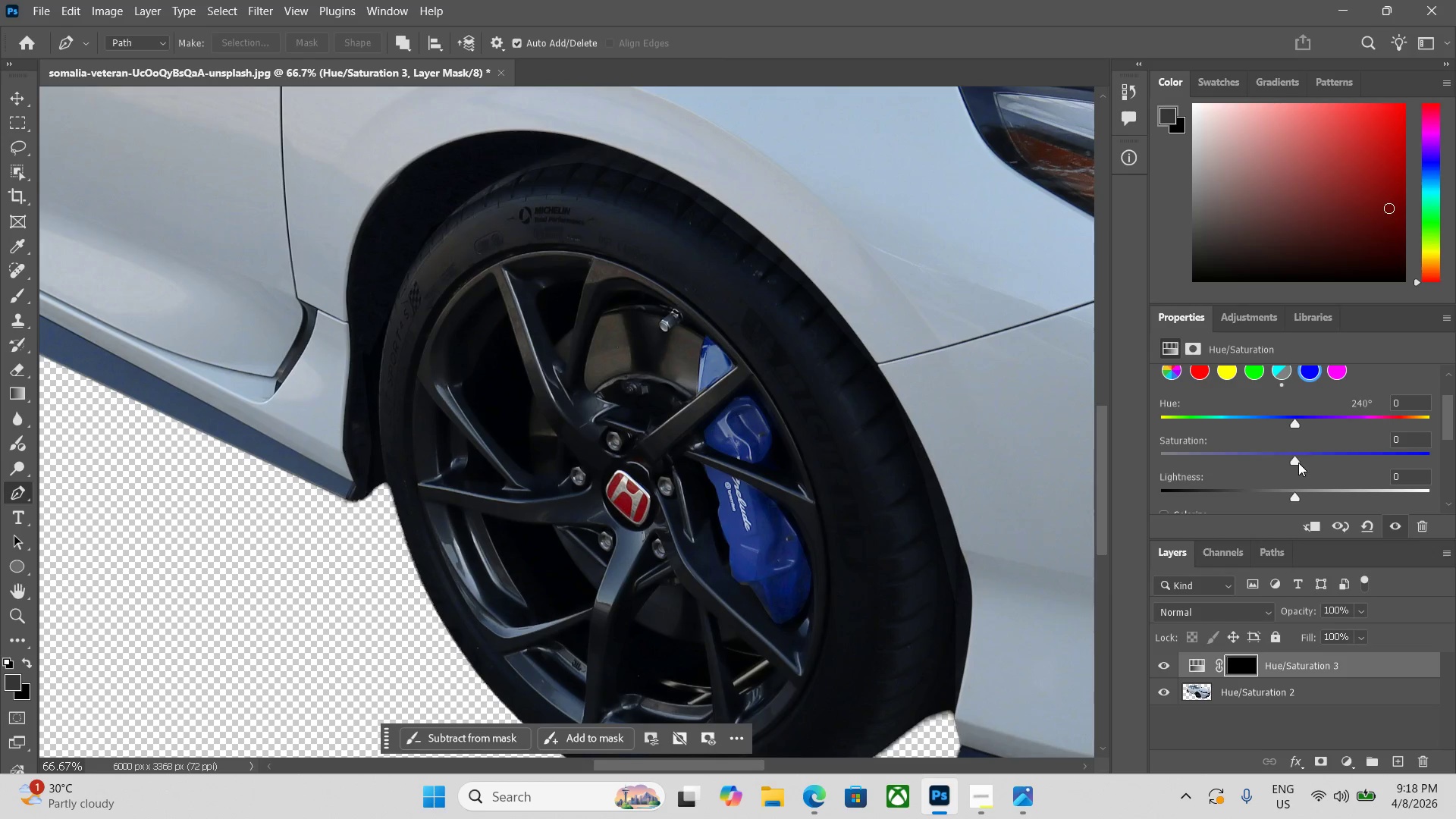 
left_click_drag(start_coordinate=[1298, 460], to_coordinate=[1338, 465])
 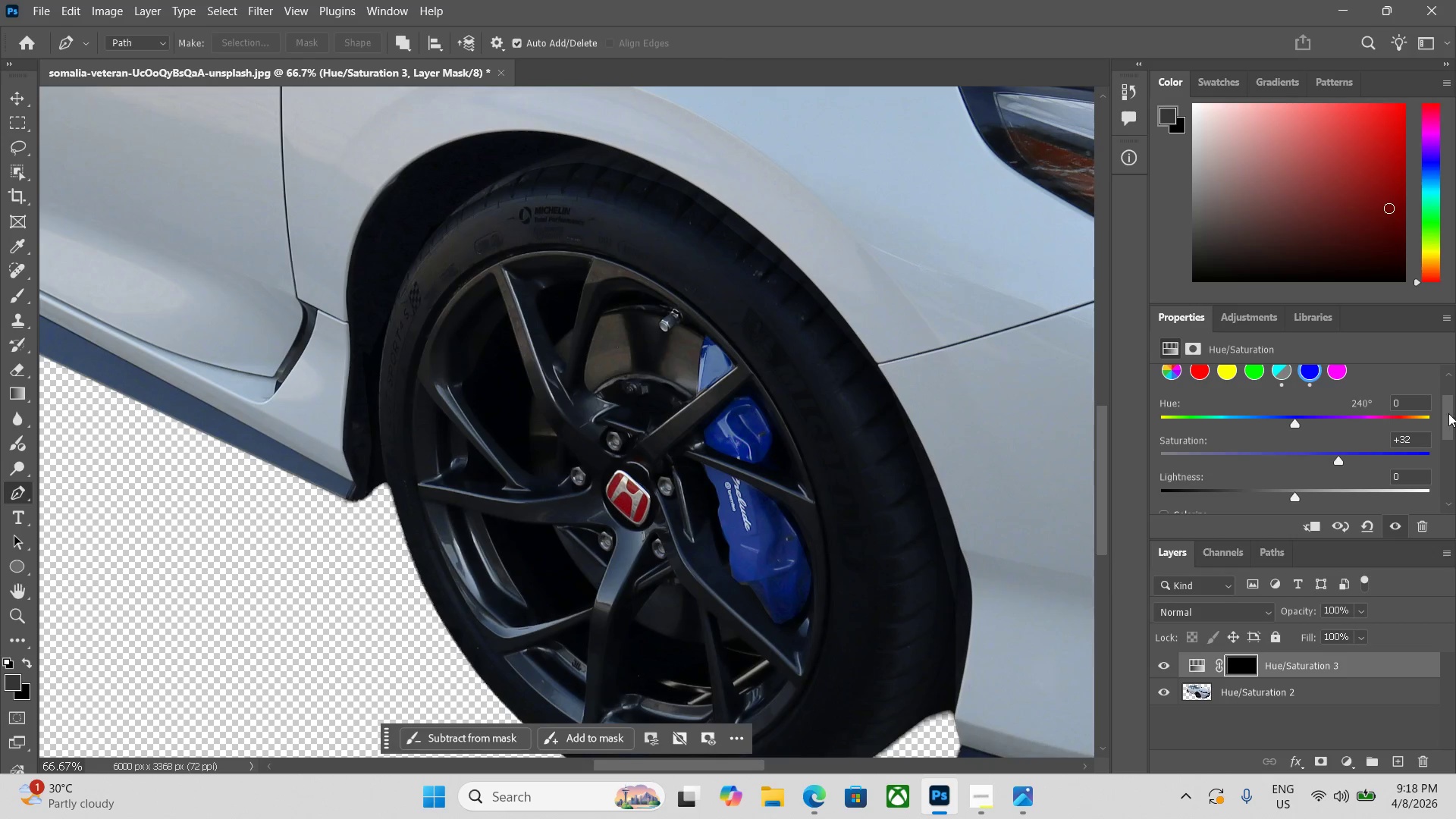 
left_click_drag(start_coordinate=[1448, 417], to_coordinate=[1451, 439])
 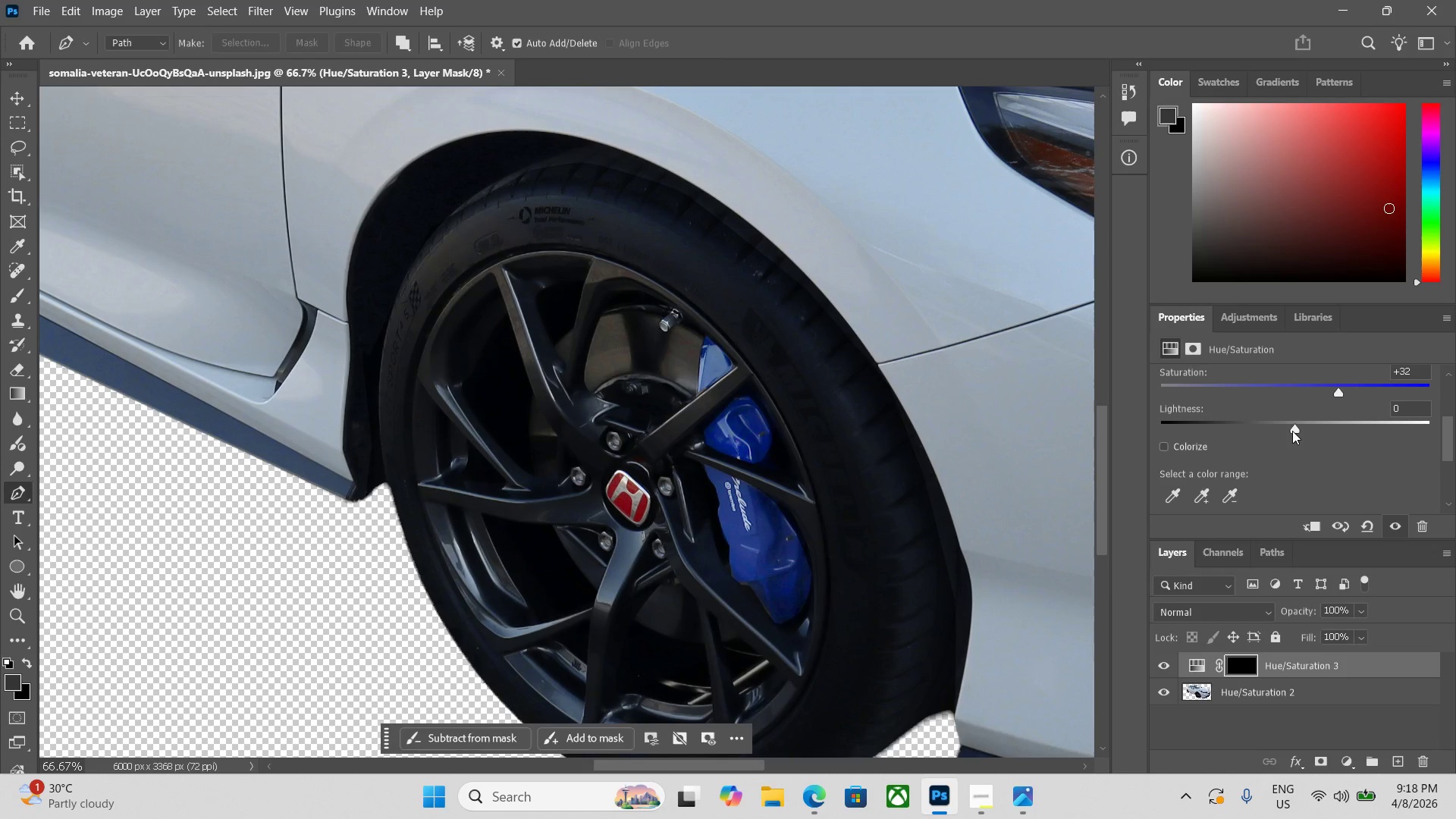 
left_click_drag(start_coordinate=[1292, 431], to_coordinate=[1263, 441])
 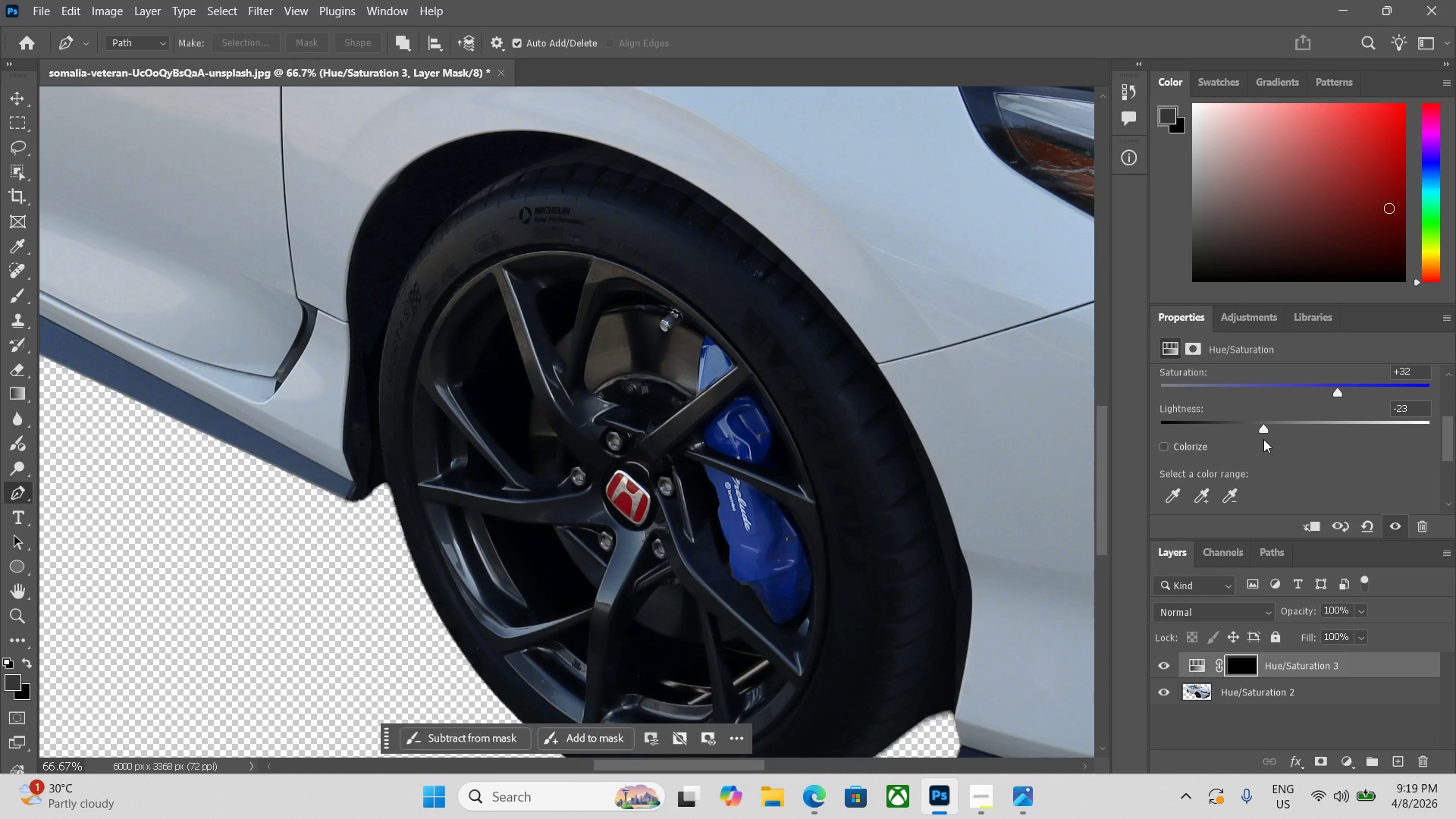 
key(ArrowDown)
 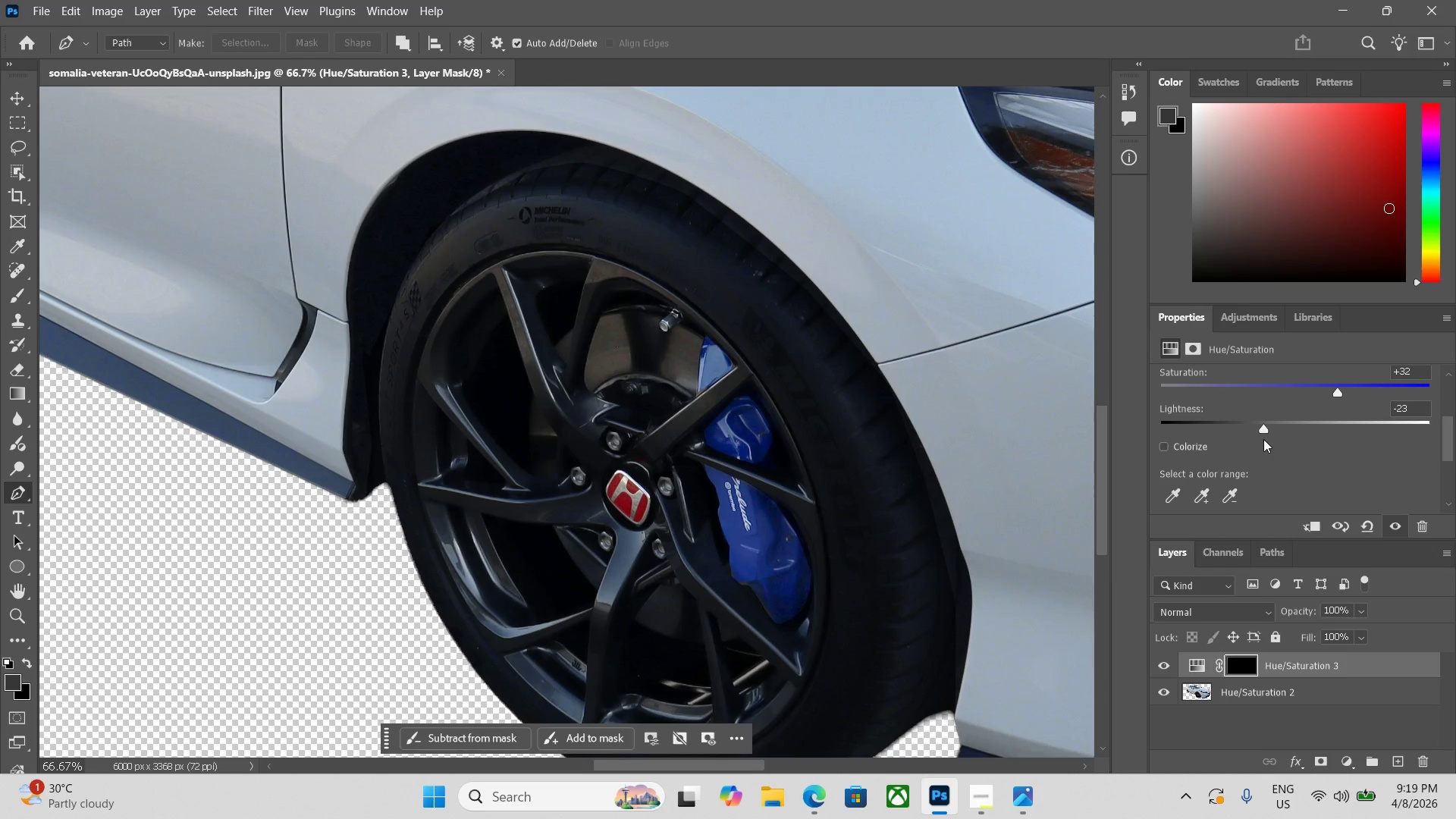 
key(ArrowLeft)
 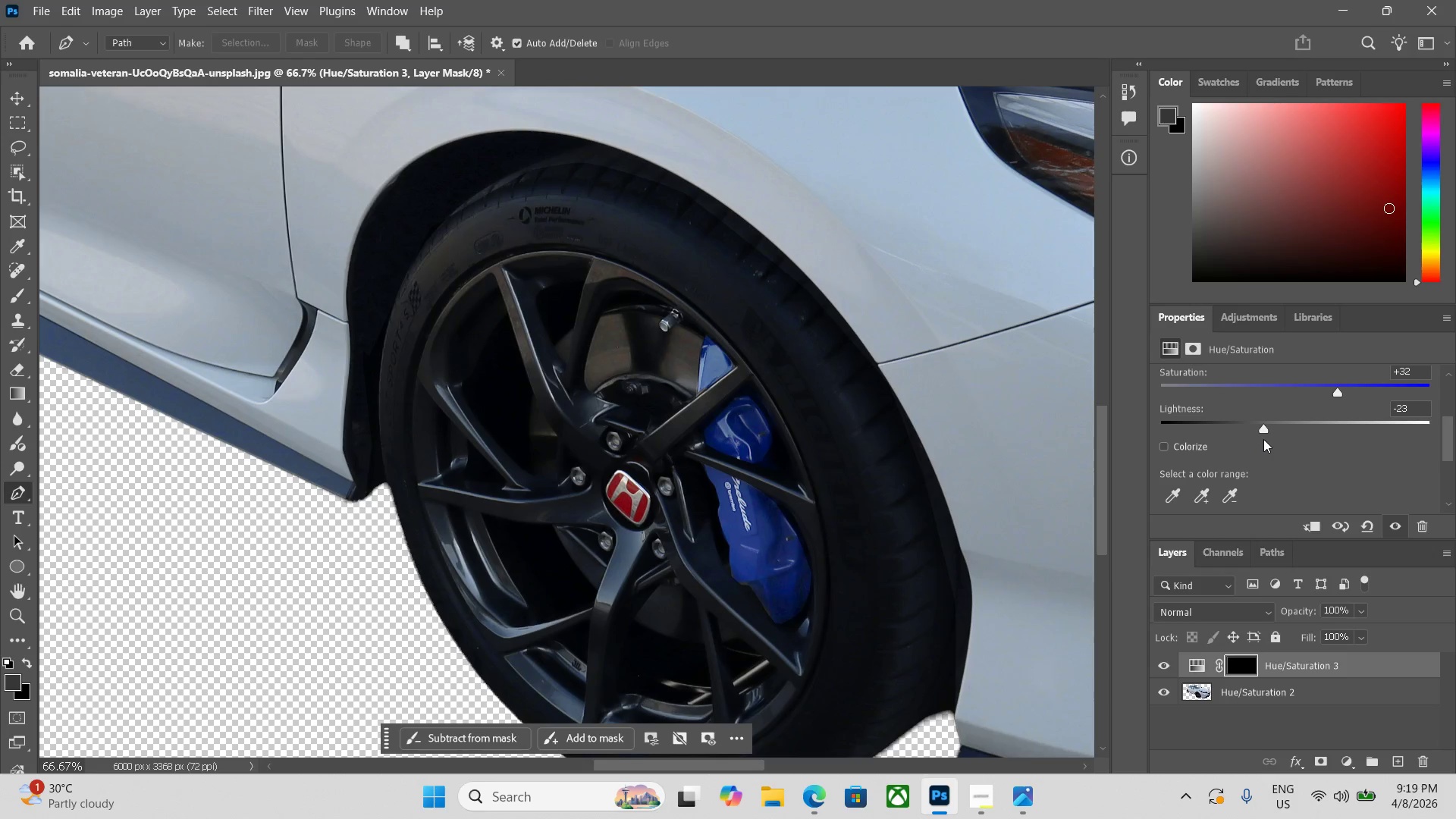 
key(ArrowLeft)
 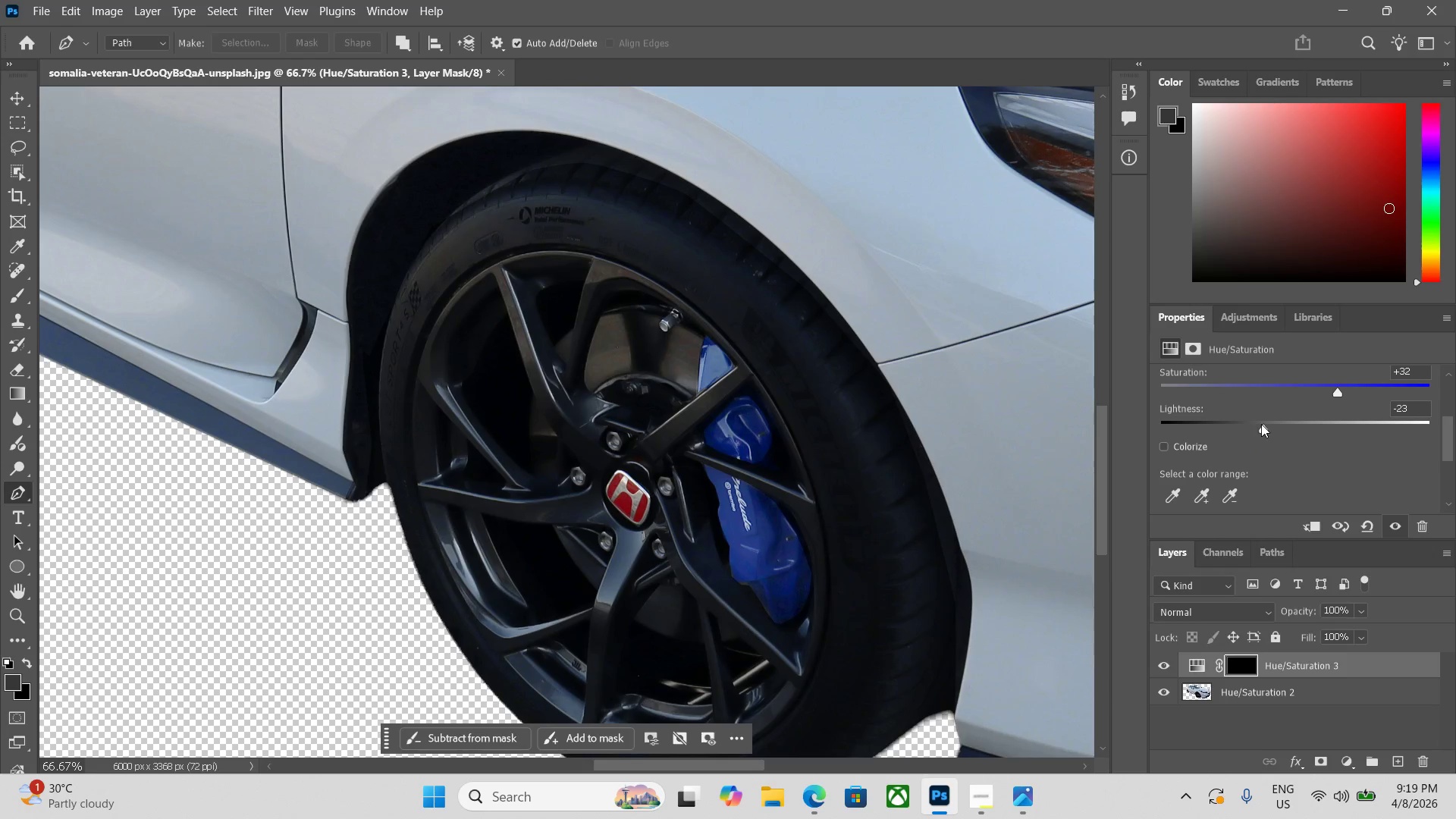 
left_click_drag(start_coordinate=[1260, 422], to_coordinate=[1262, 418])
 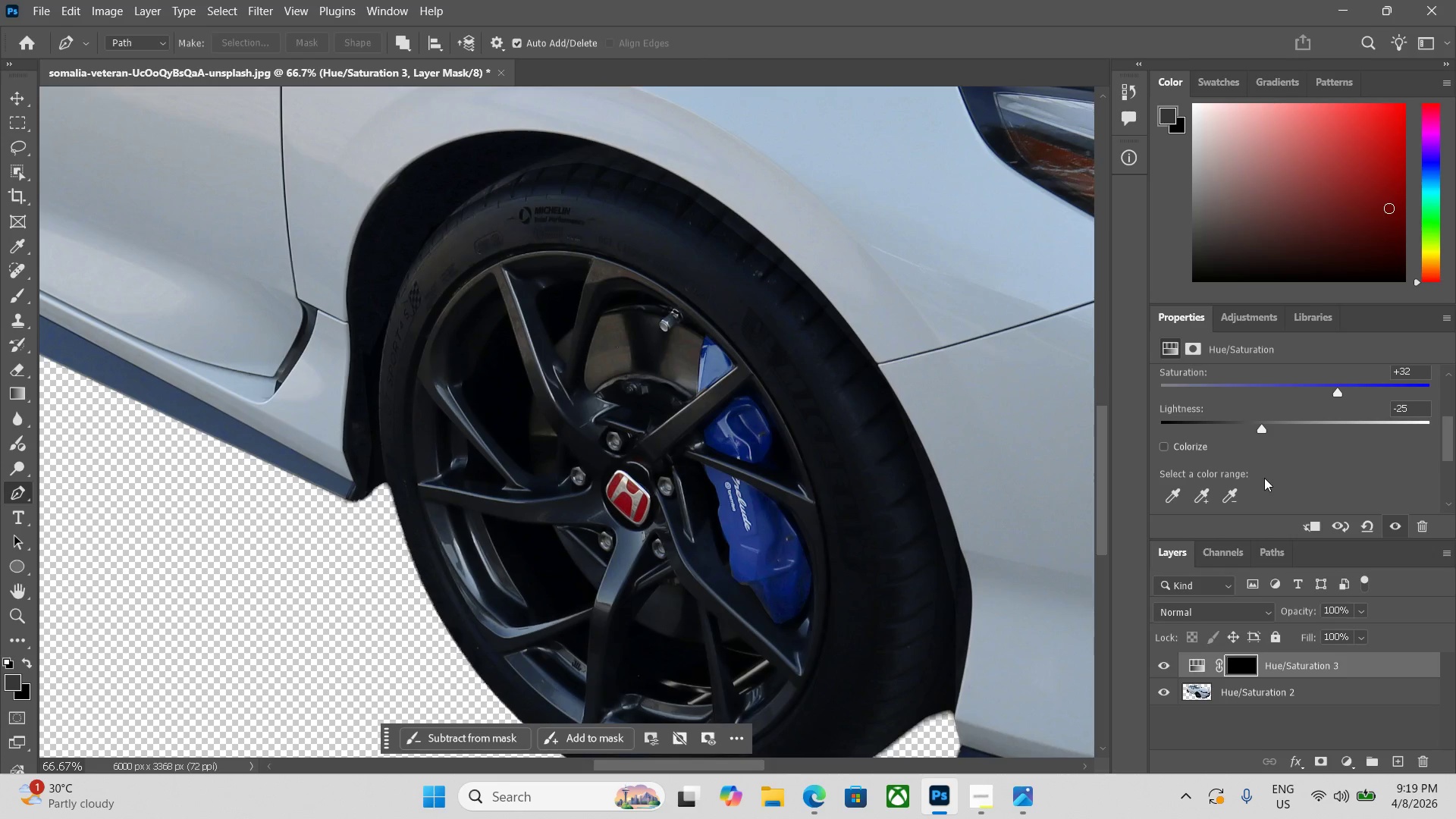 
wait(13.52)
 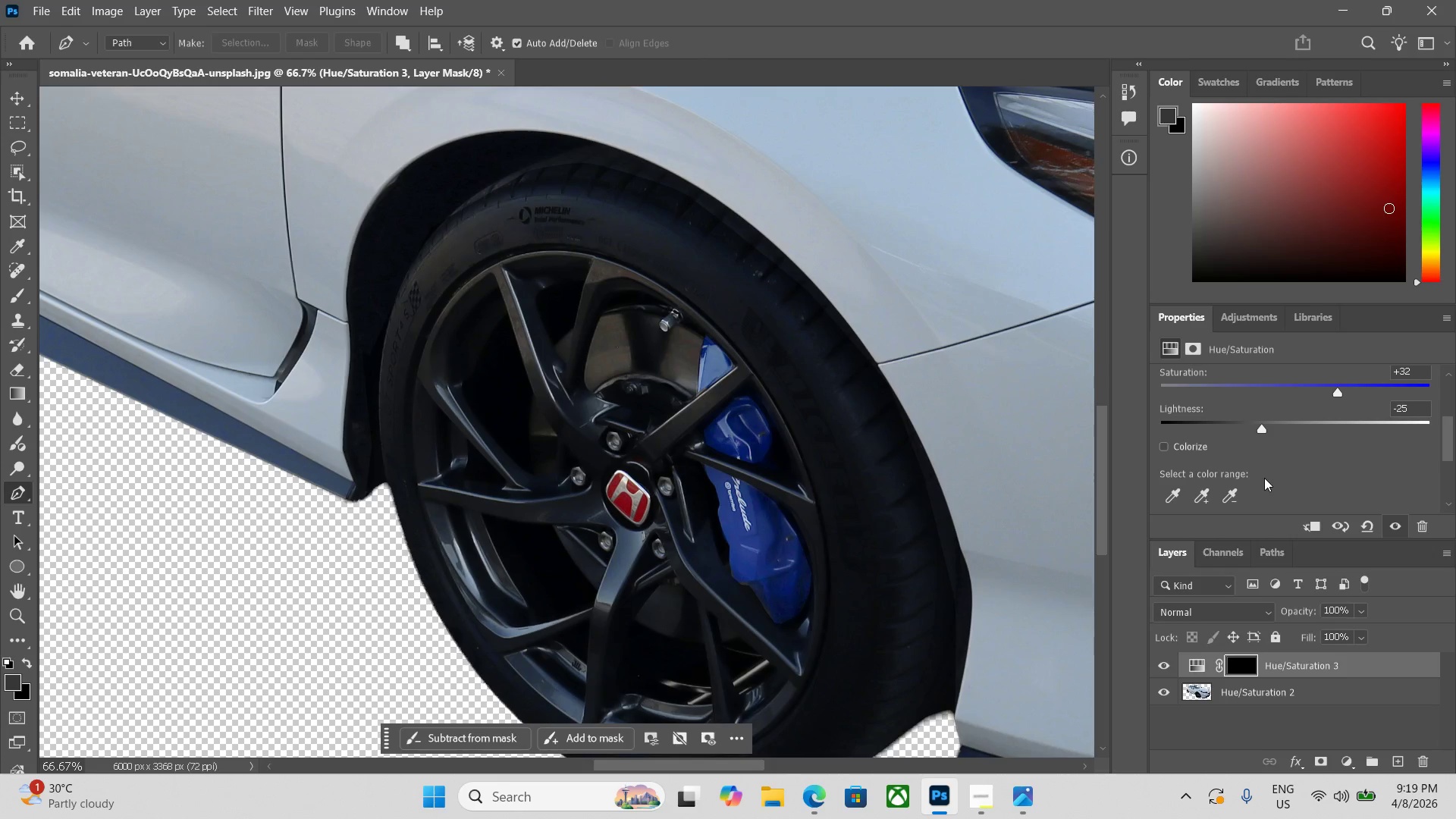 
left_click([1296, 697])
 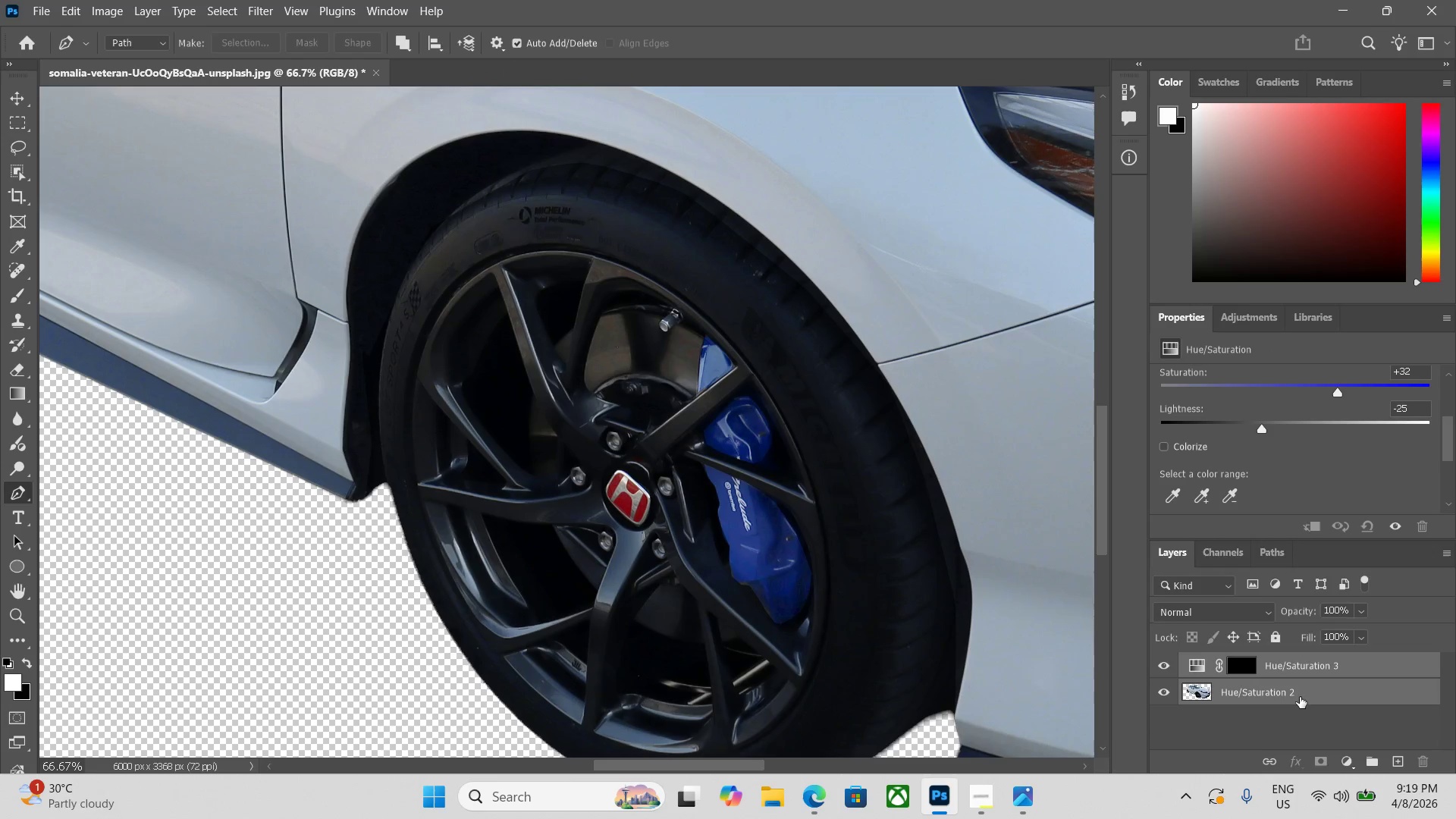 
key(Control+E)
 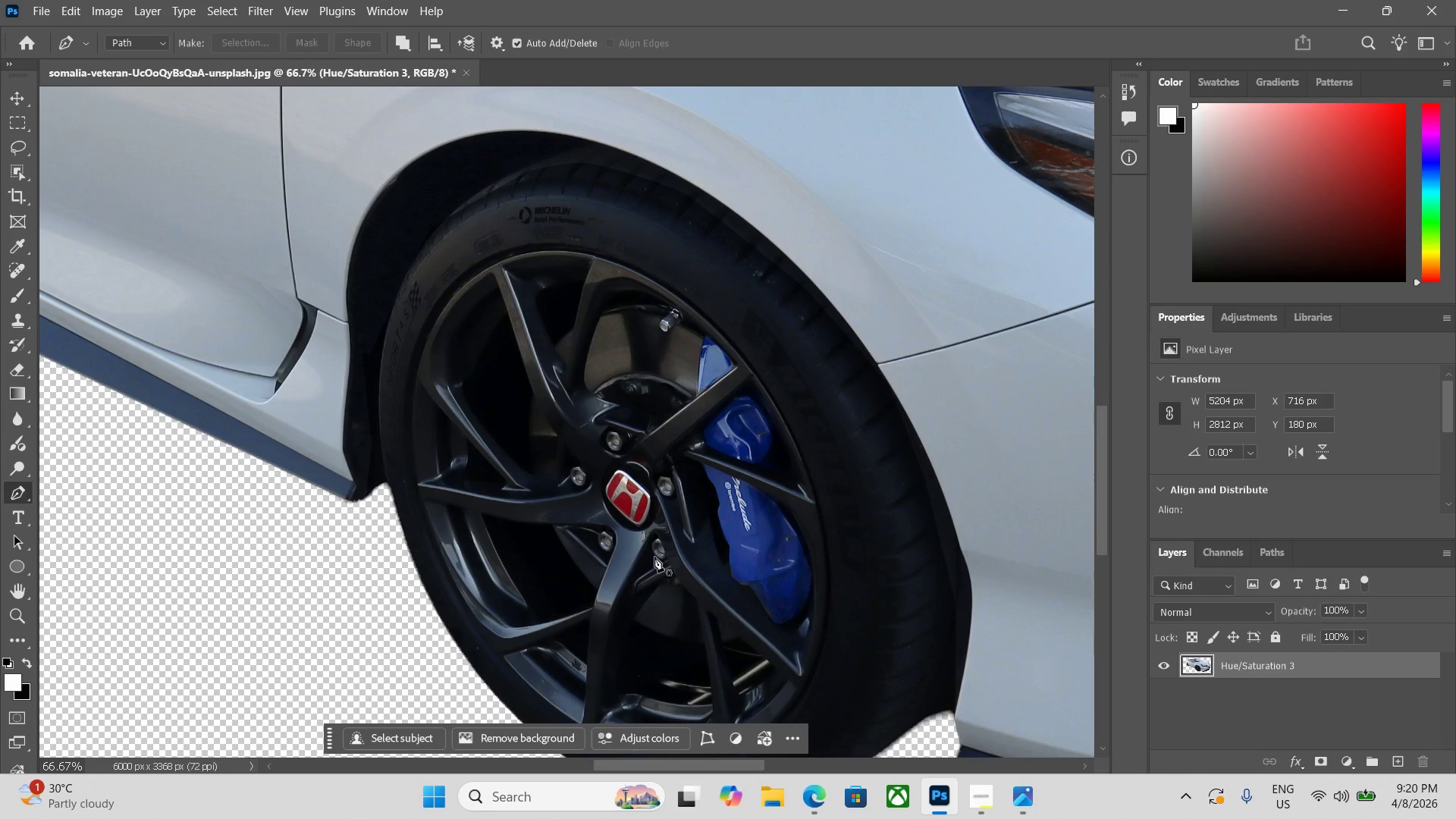 
wait(97.7)
 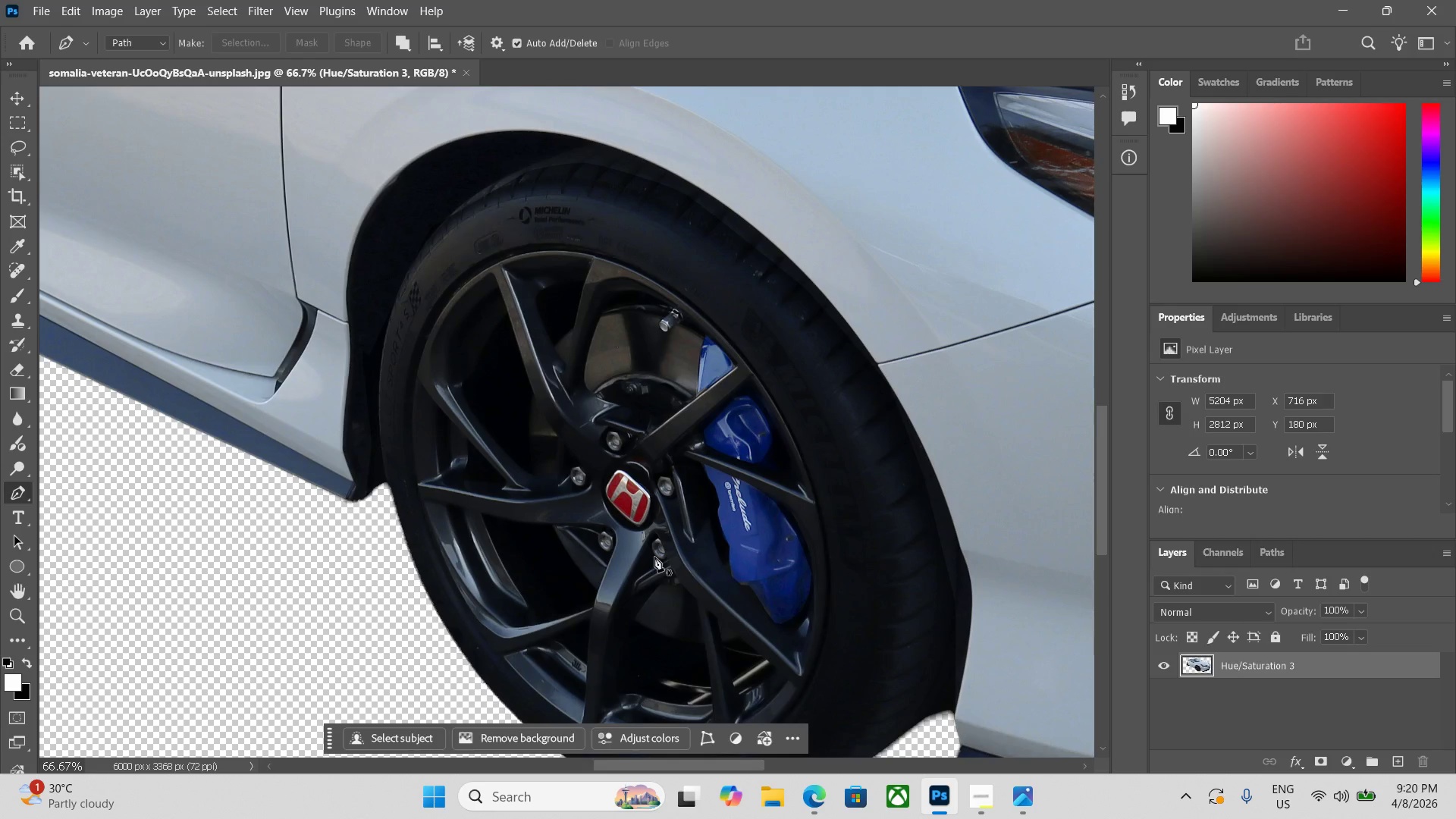 
key(P)
 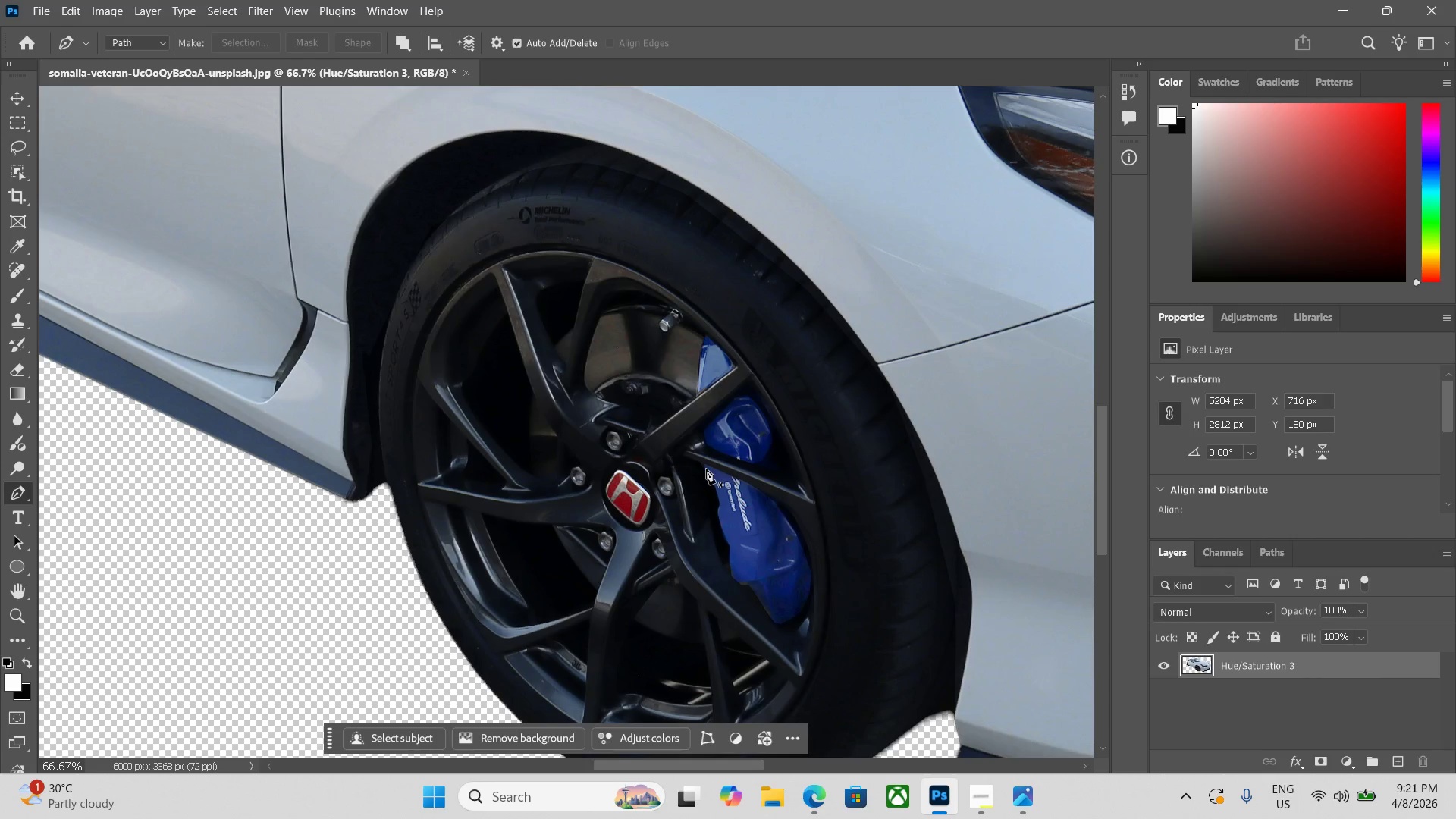 
left_click([703, 466])
 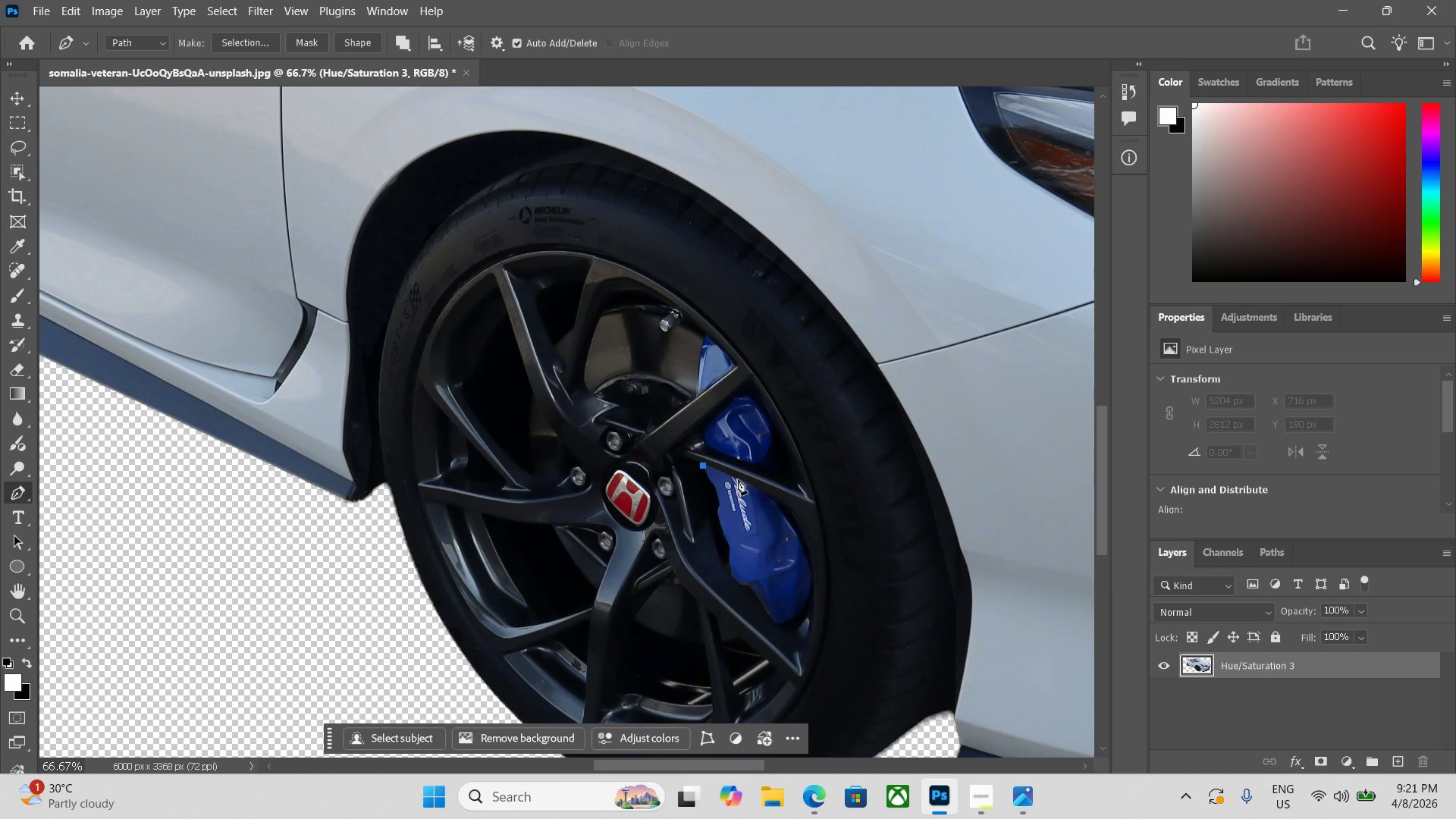 
left_click([738, 479])
 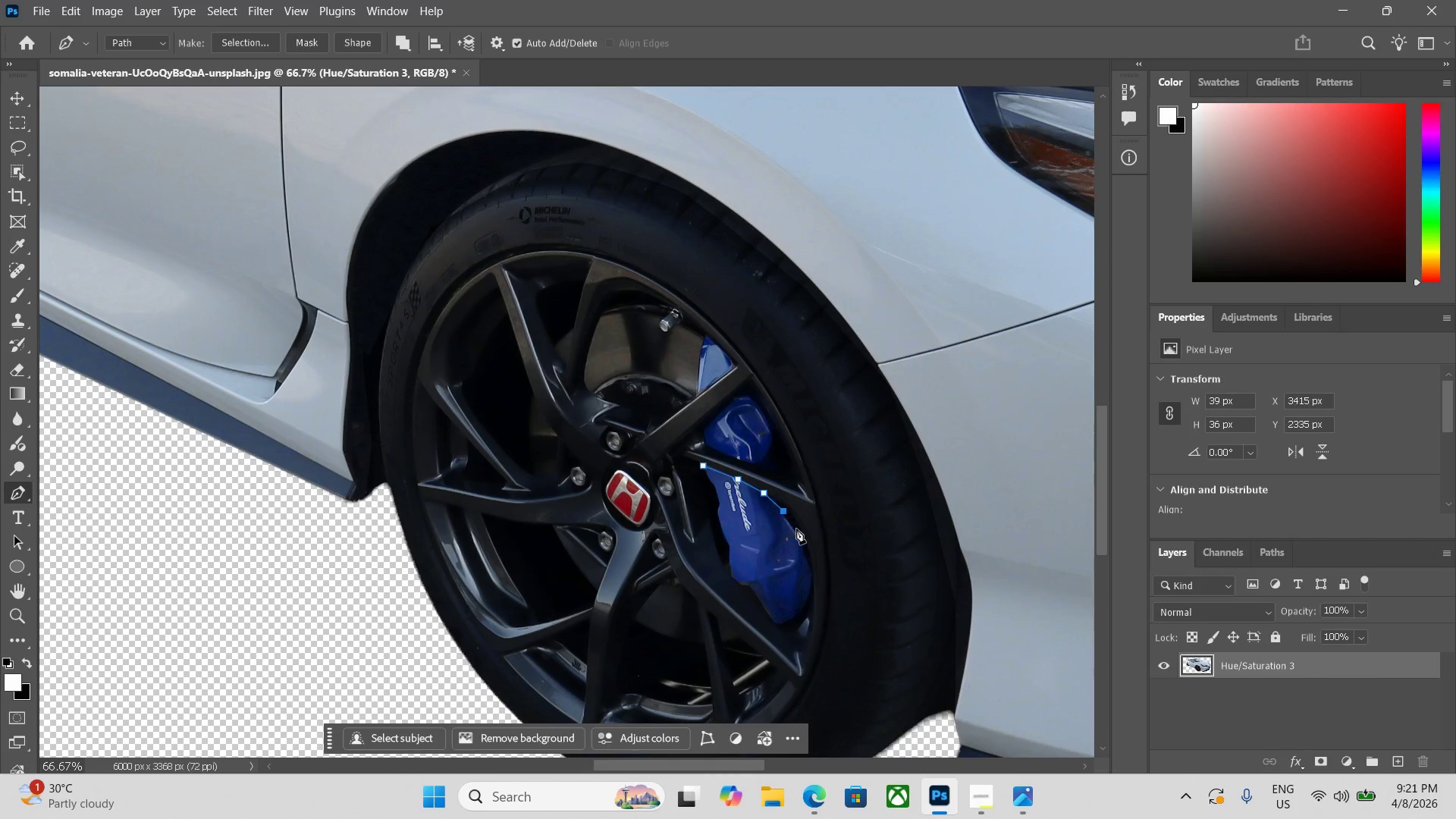 
left_click([799, 537])
 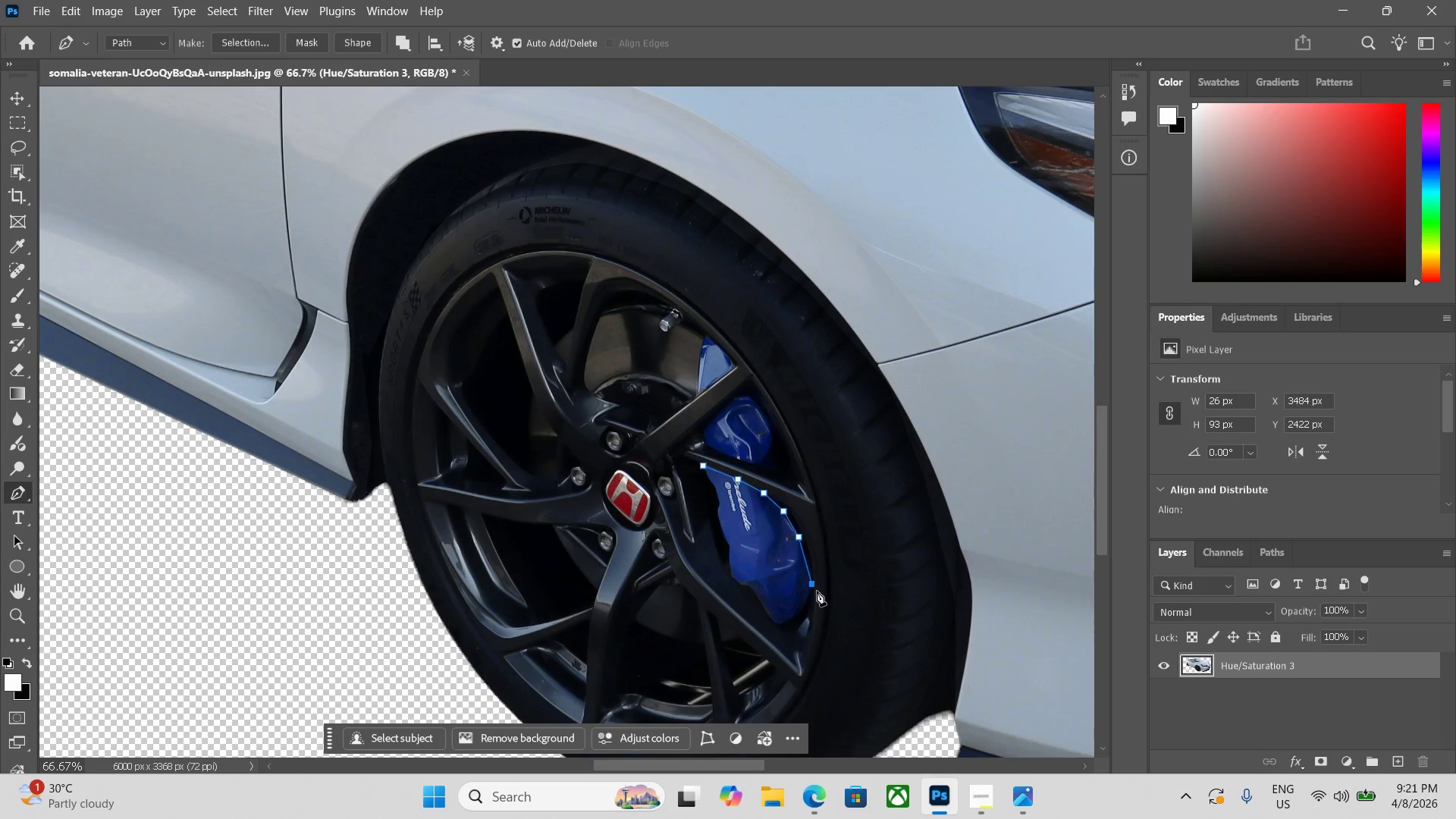 
key(Control+Z)
 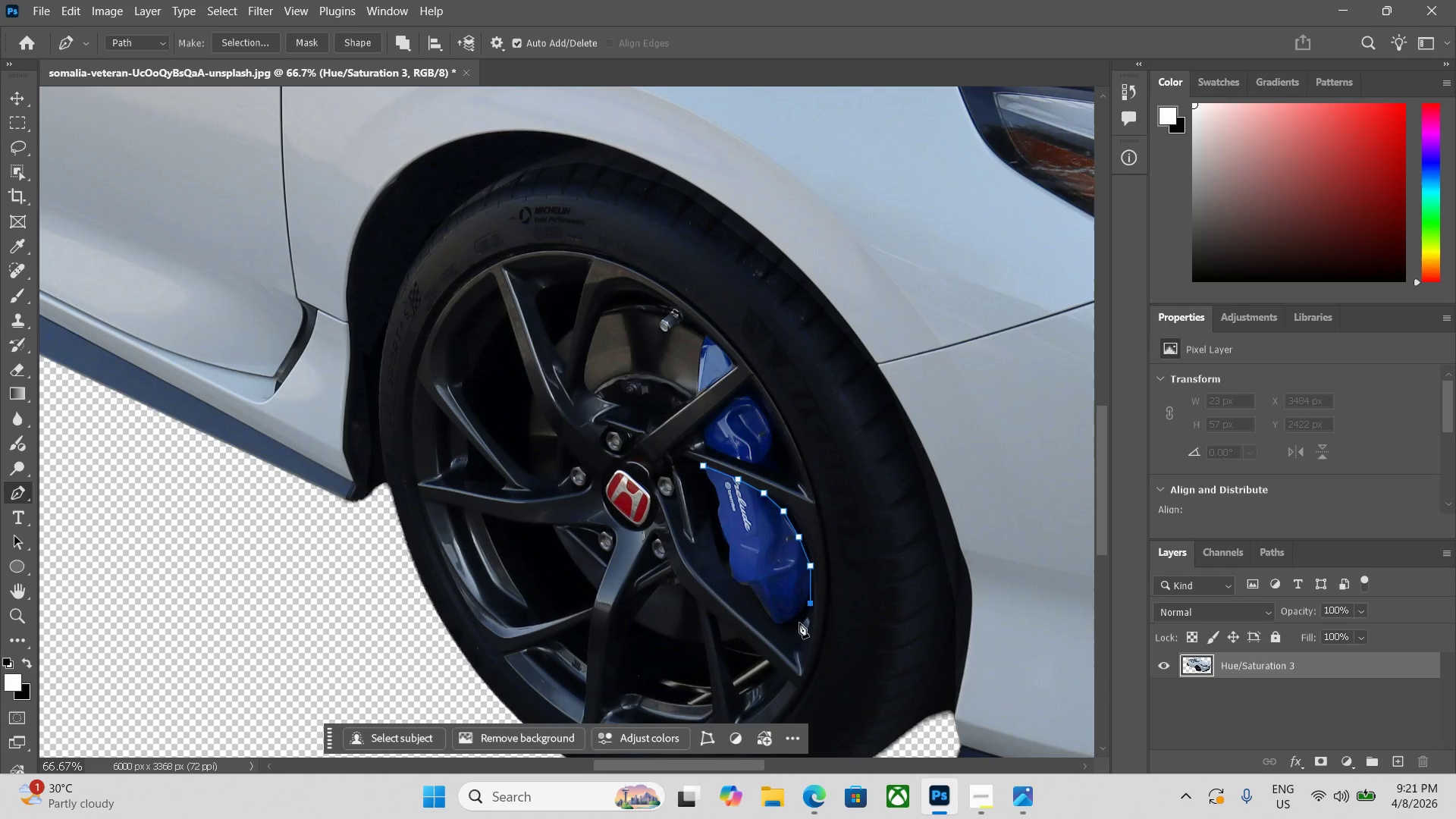 
double_click([783, 627])
 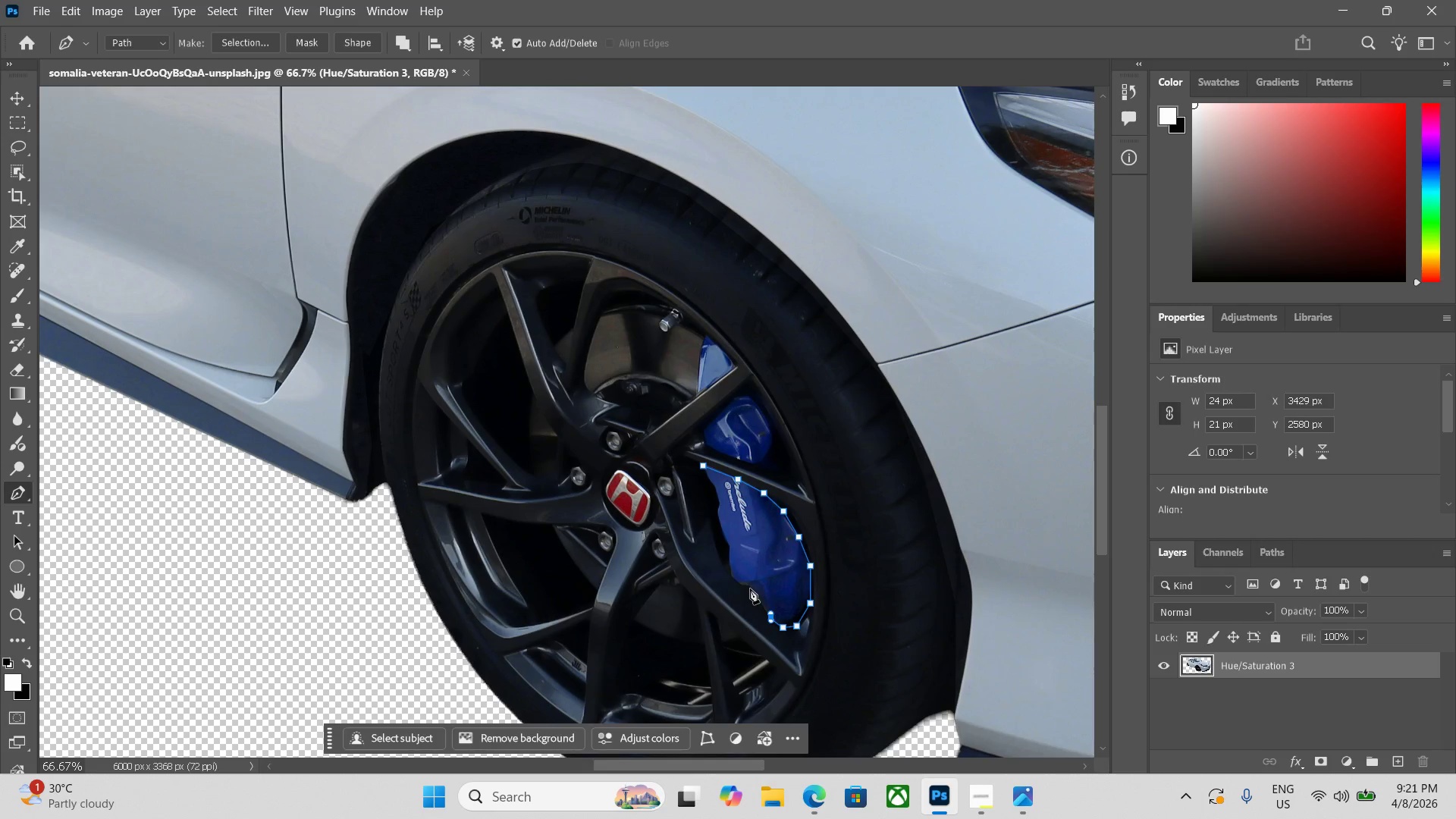 
left_click([754, 588])
 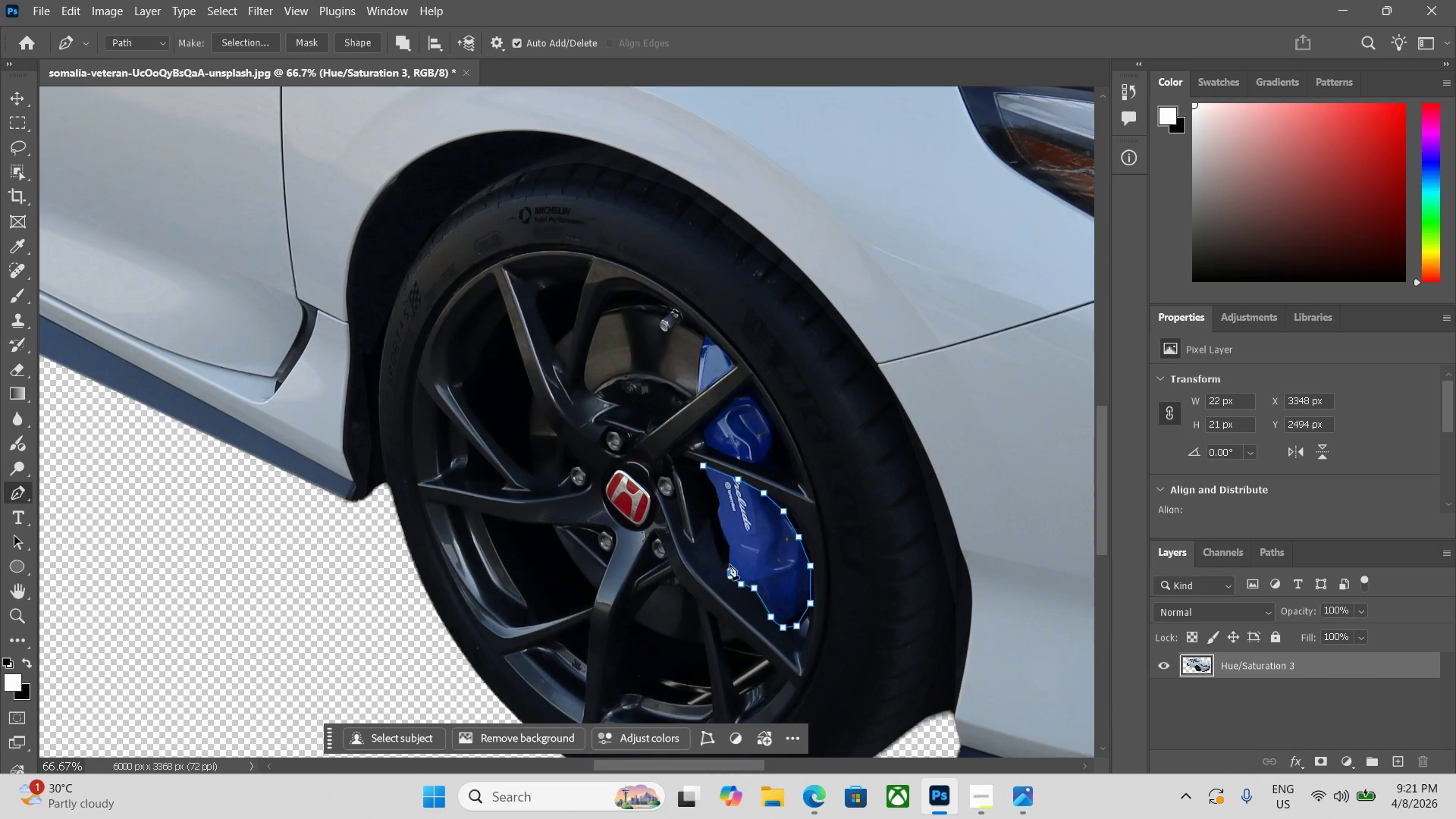 
left_click_drag(start_coordinate=[730, 551], to_coordinate=[731, 547])
 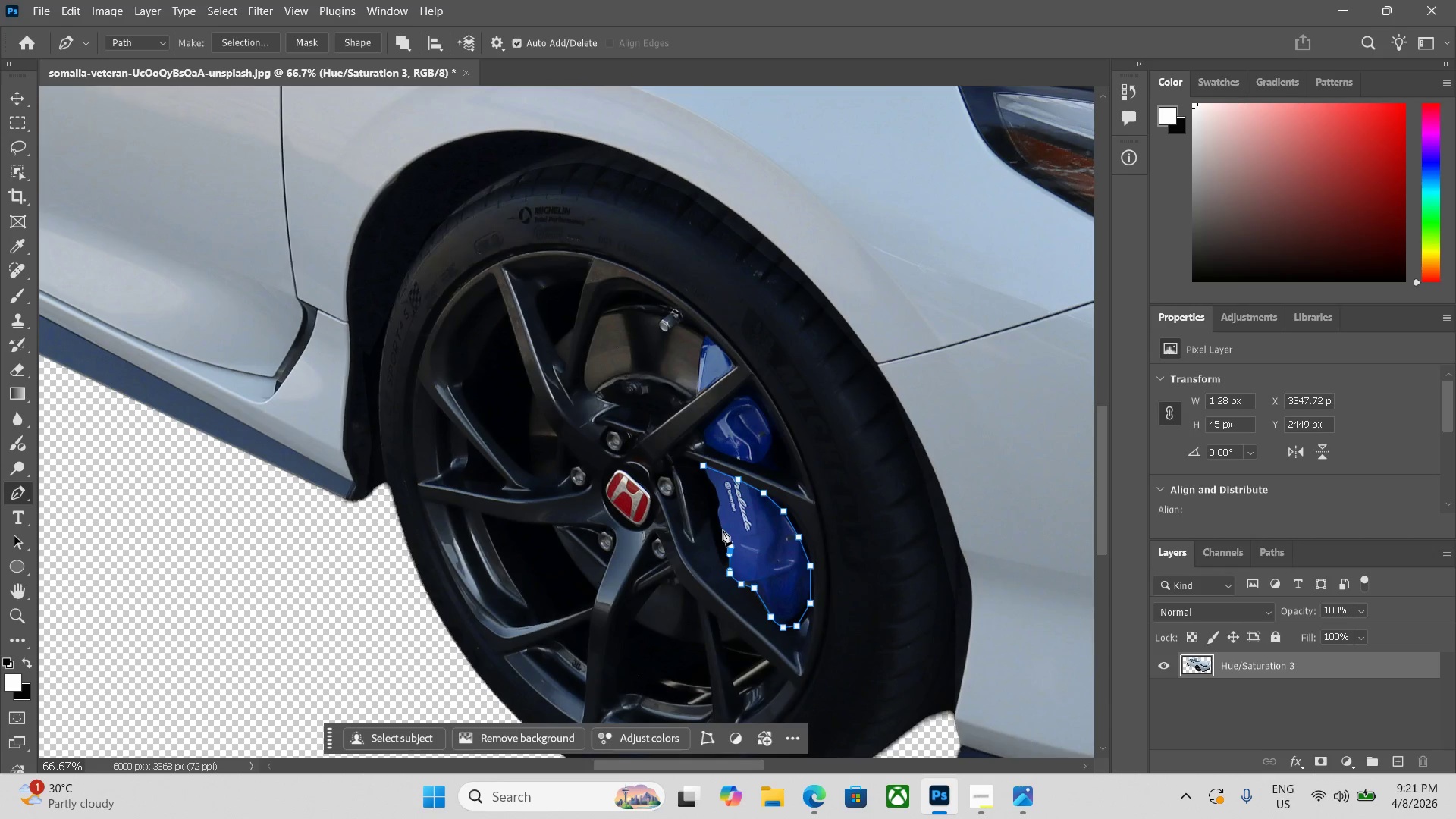 
left_click([723, 530])
 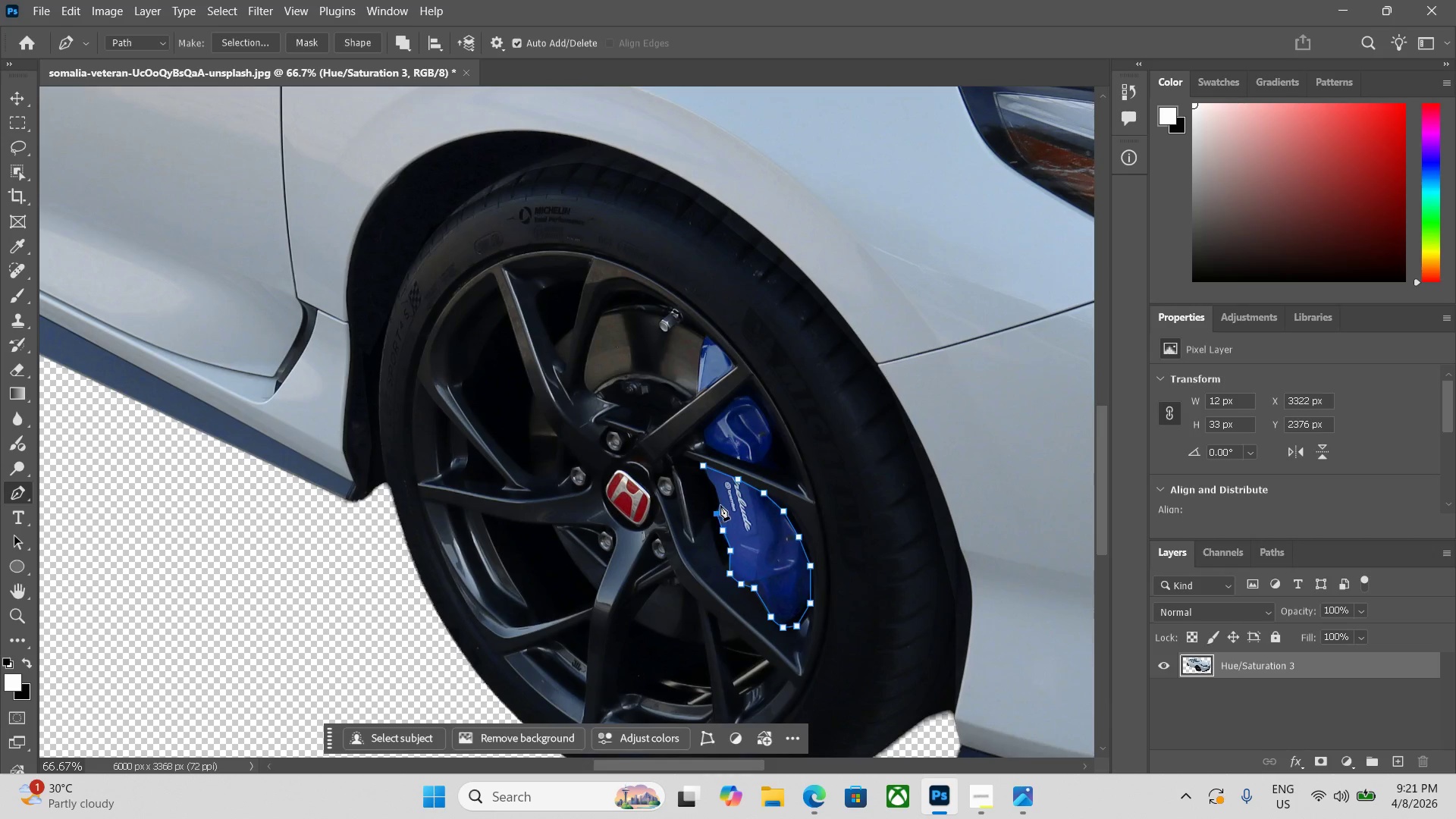 
left_click_drag(start_coordinate=[720, 504], to_coordinate=[720, 500])
 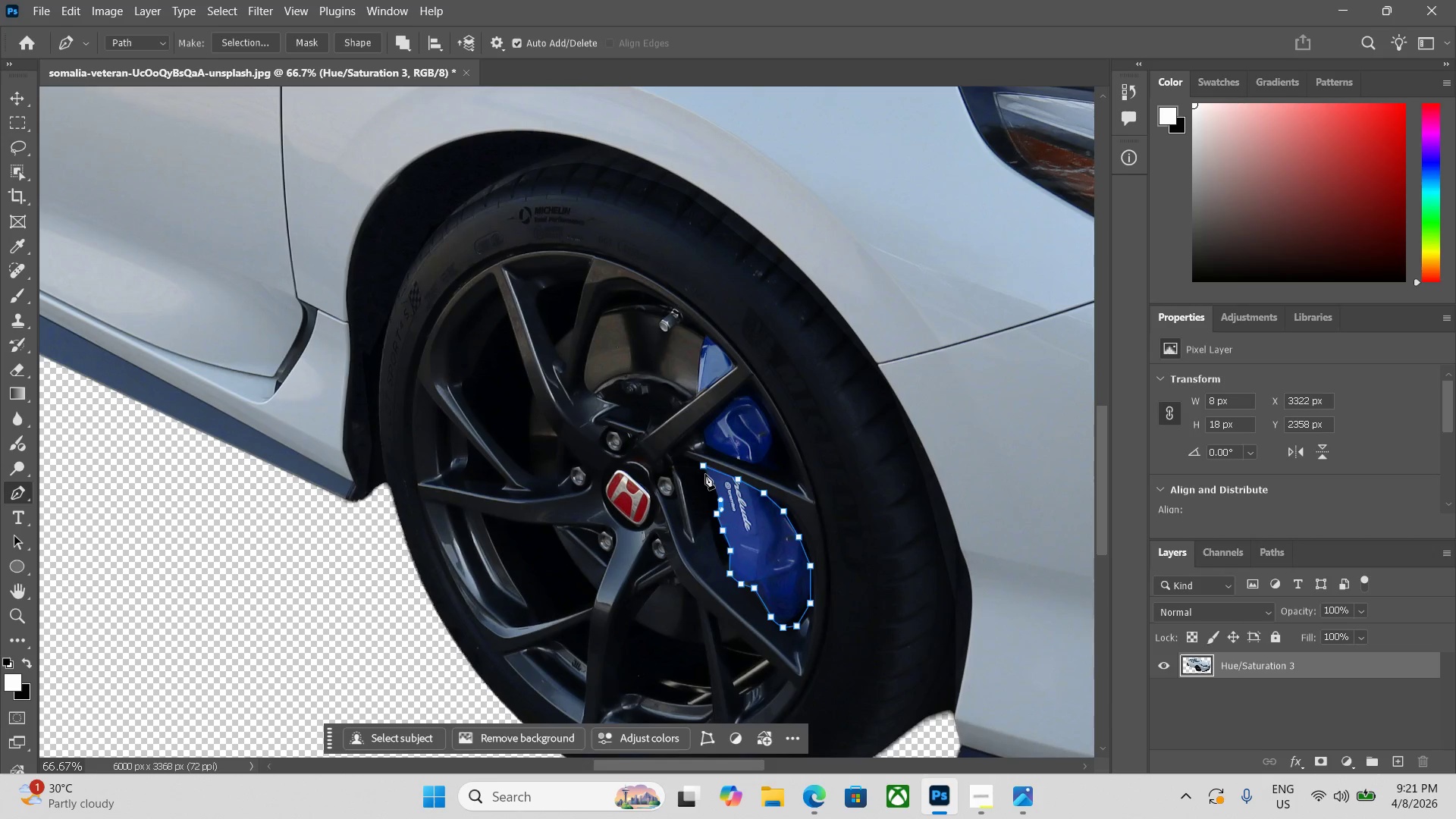 
left_click([705, 474])
 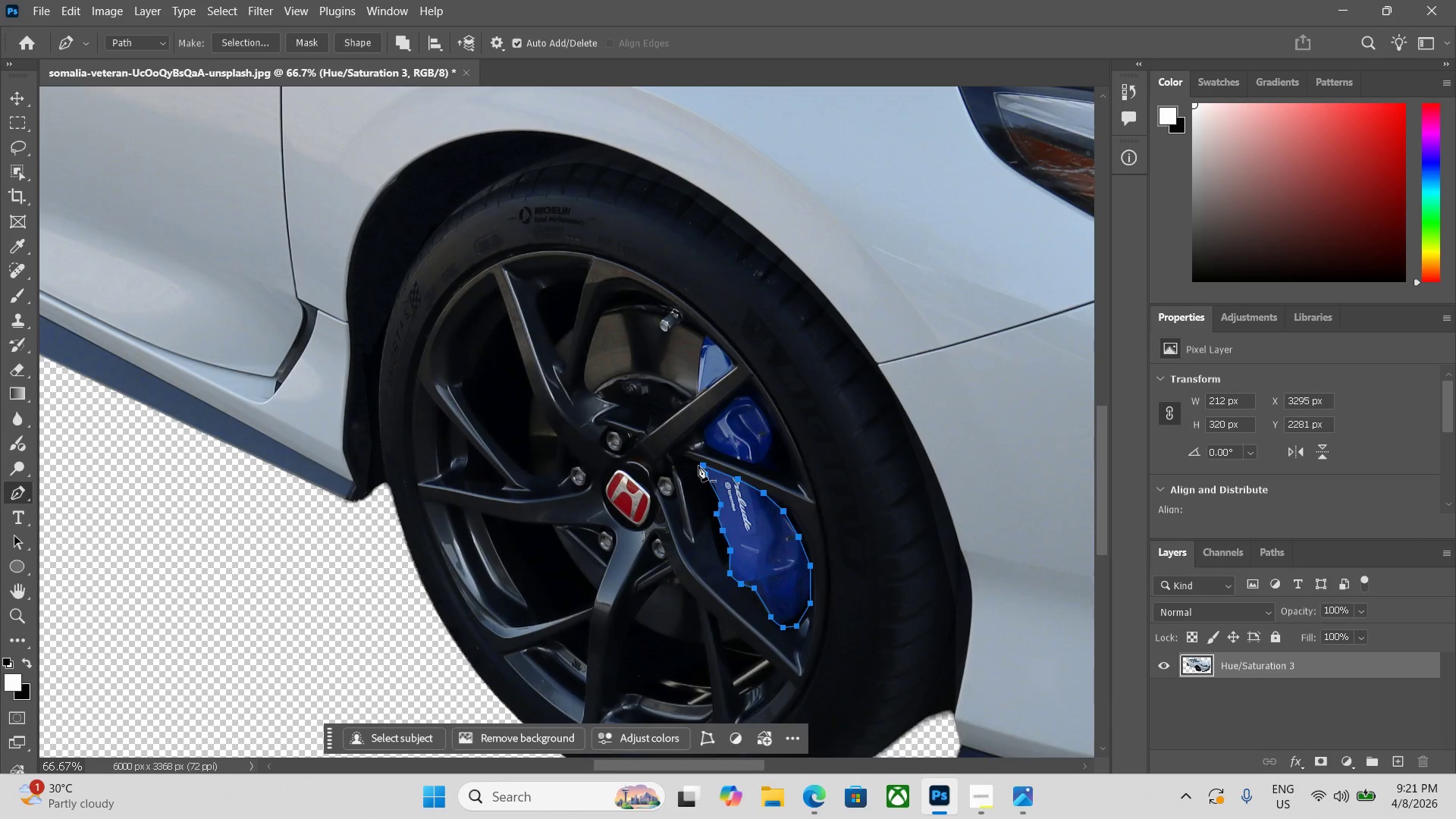 
double_click([701, 466])
 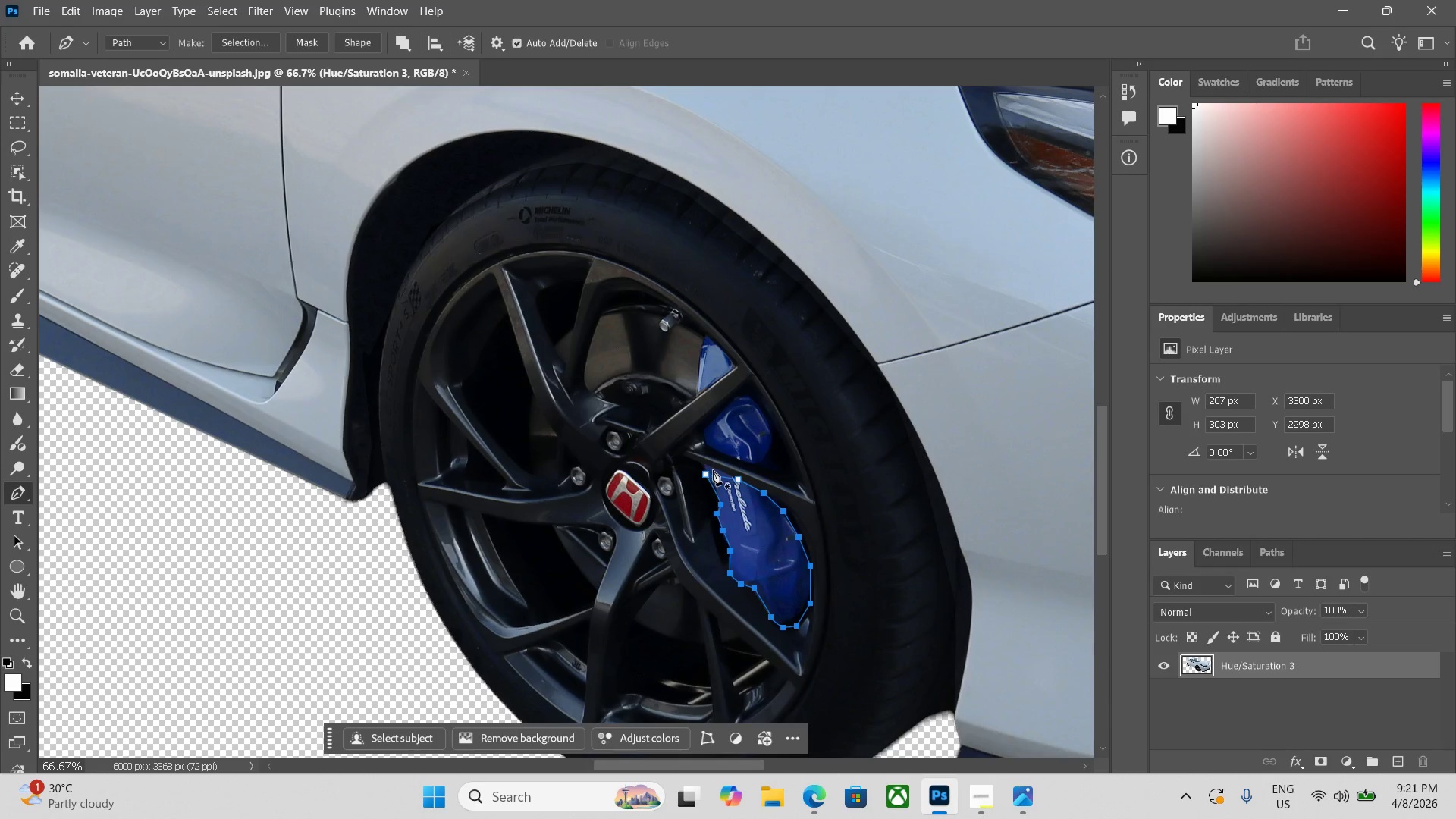 
key(Control+Z)
 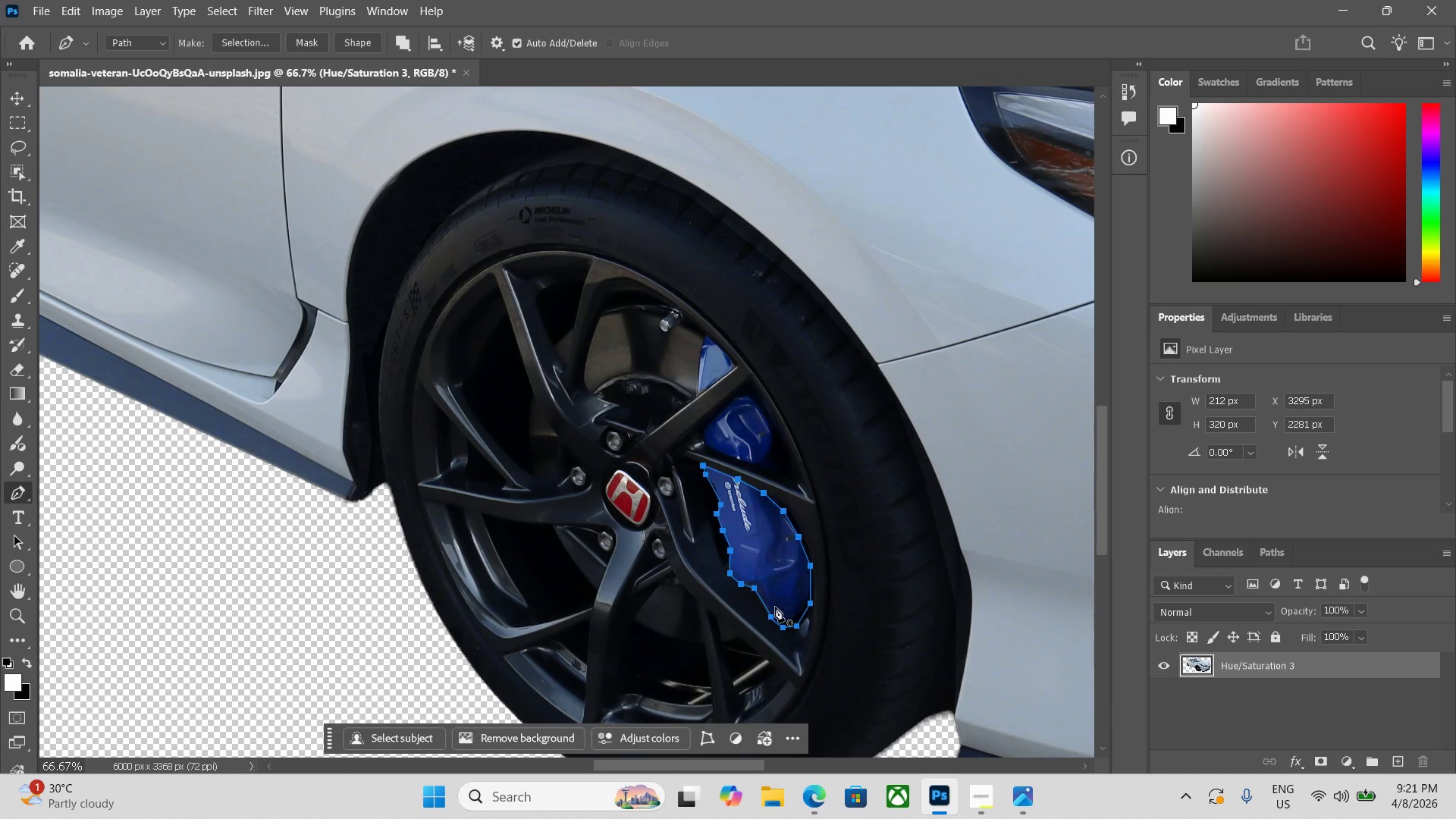 
key(Control+Enter)
 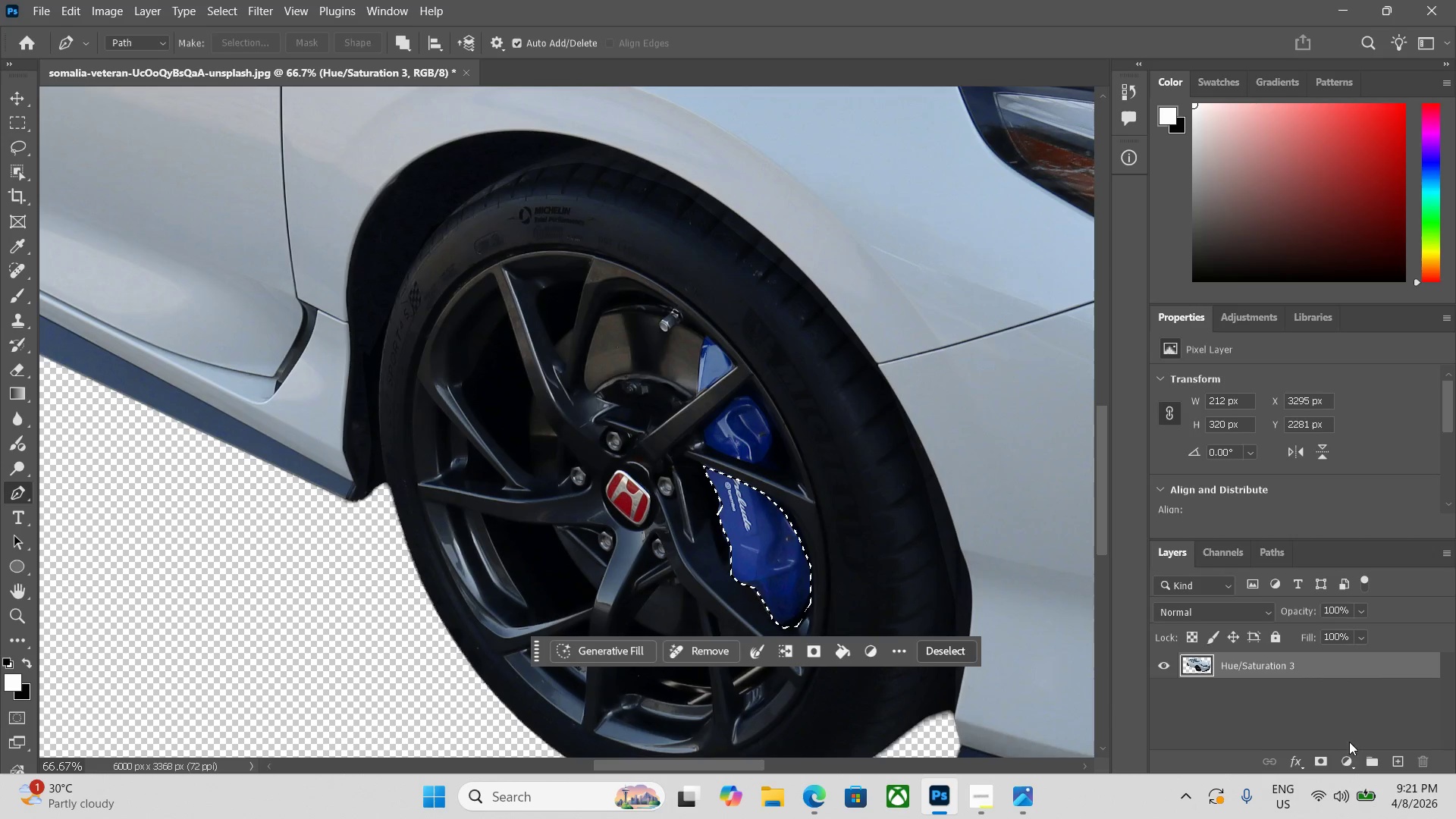 
left_click([1350, 762])
 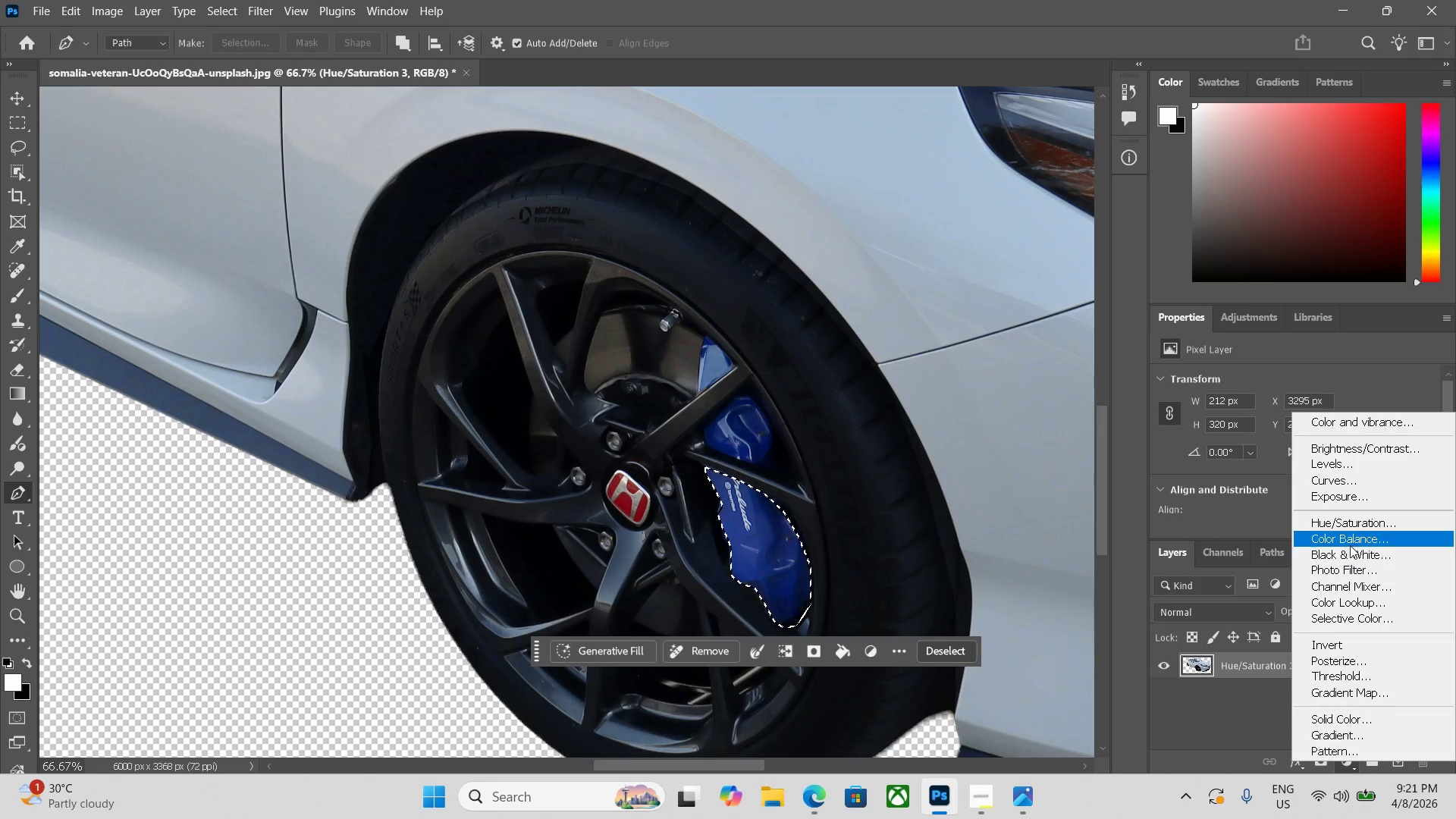 
left_click([1347, 523])
 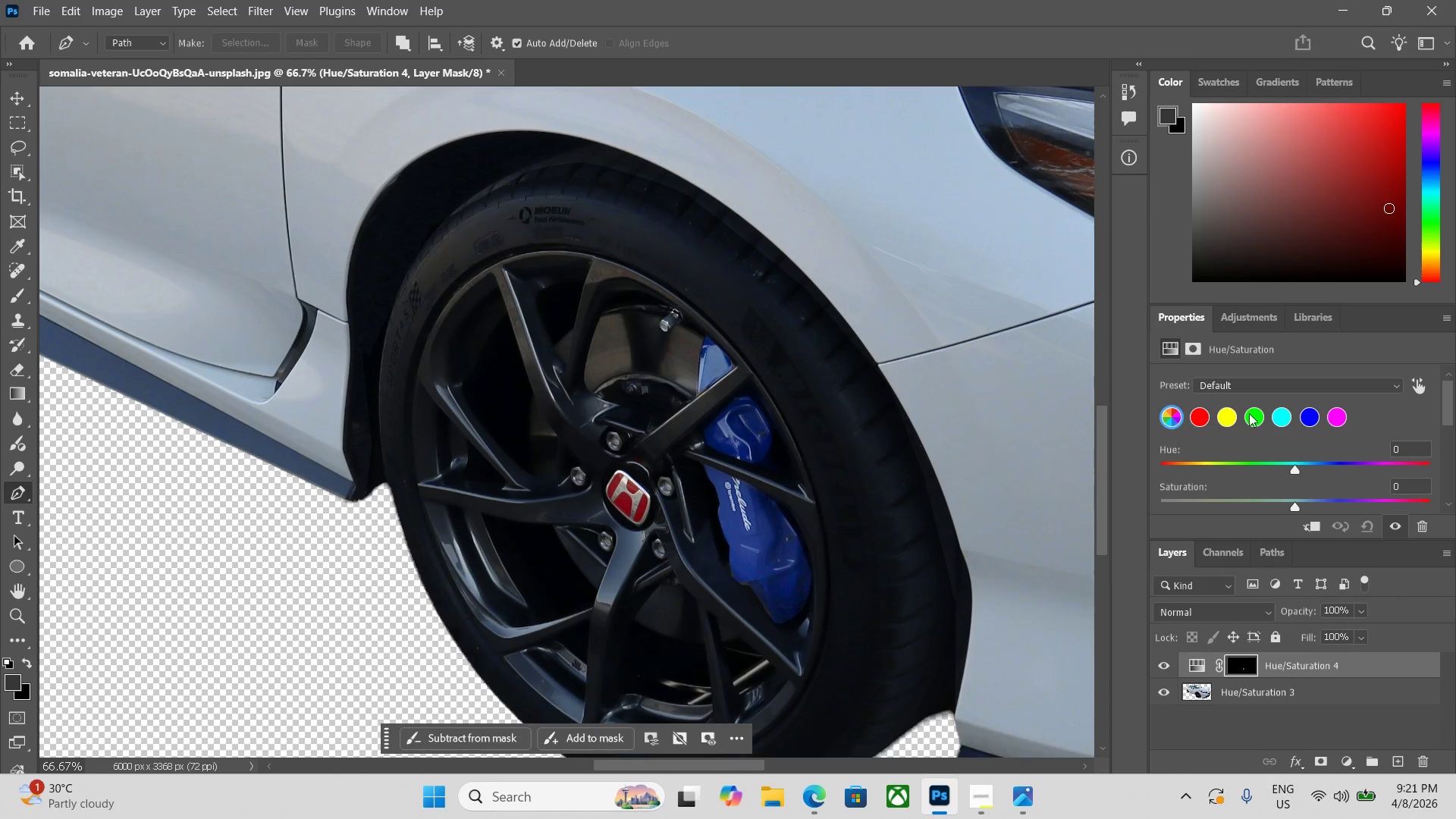 
left_click([1312, 412])
 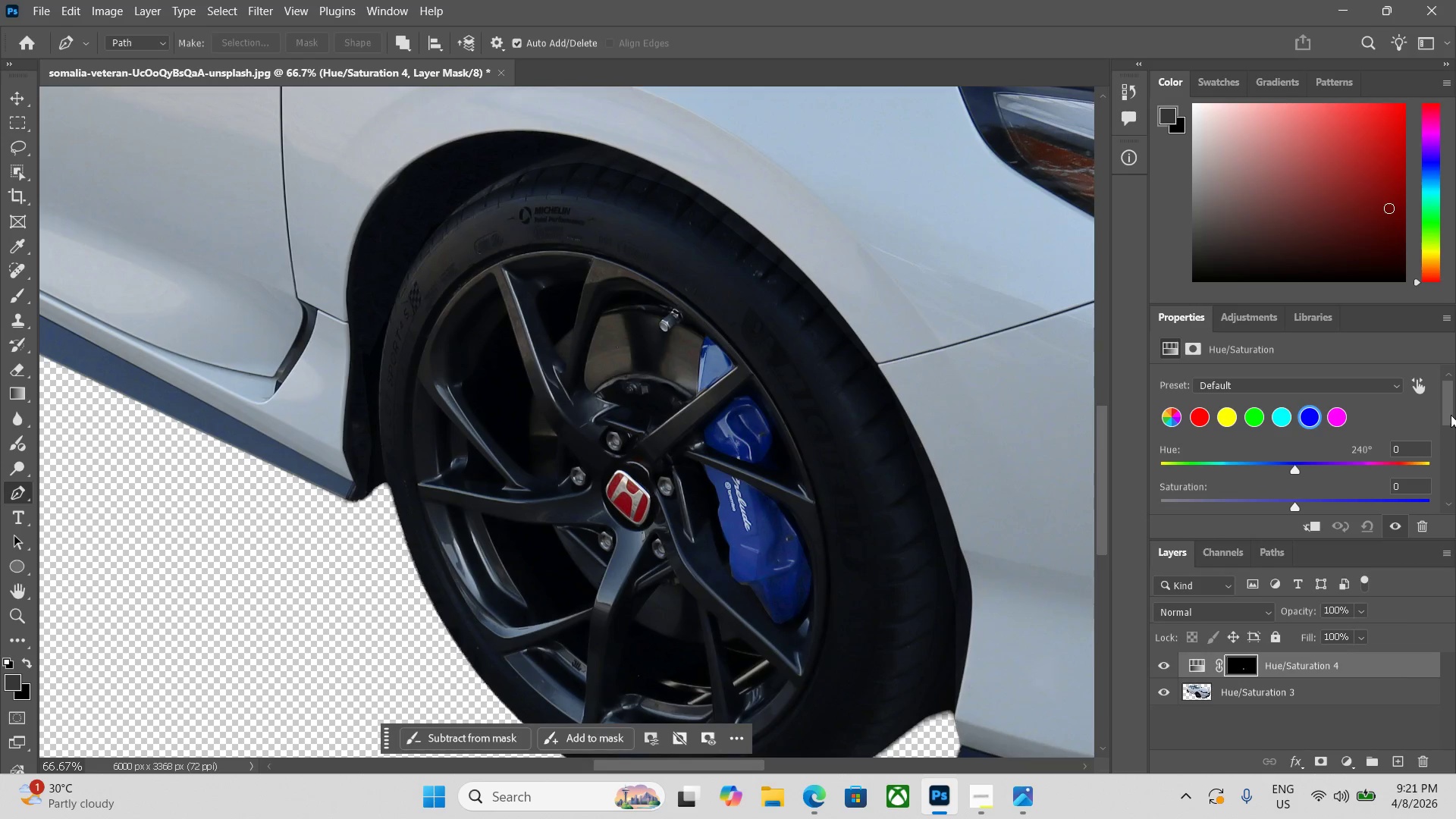 
left_click_drag(start_coordinate=[1451, 413], to_coordinate=[1451, 436])
 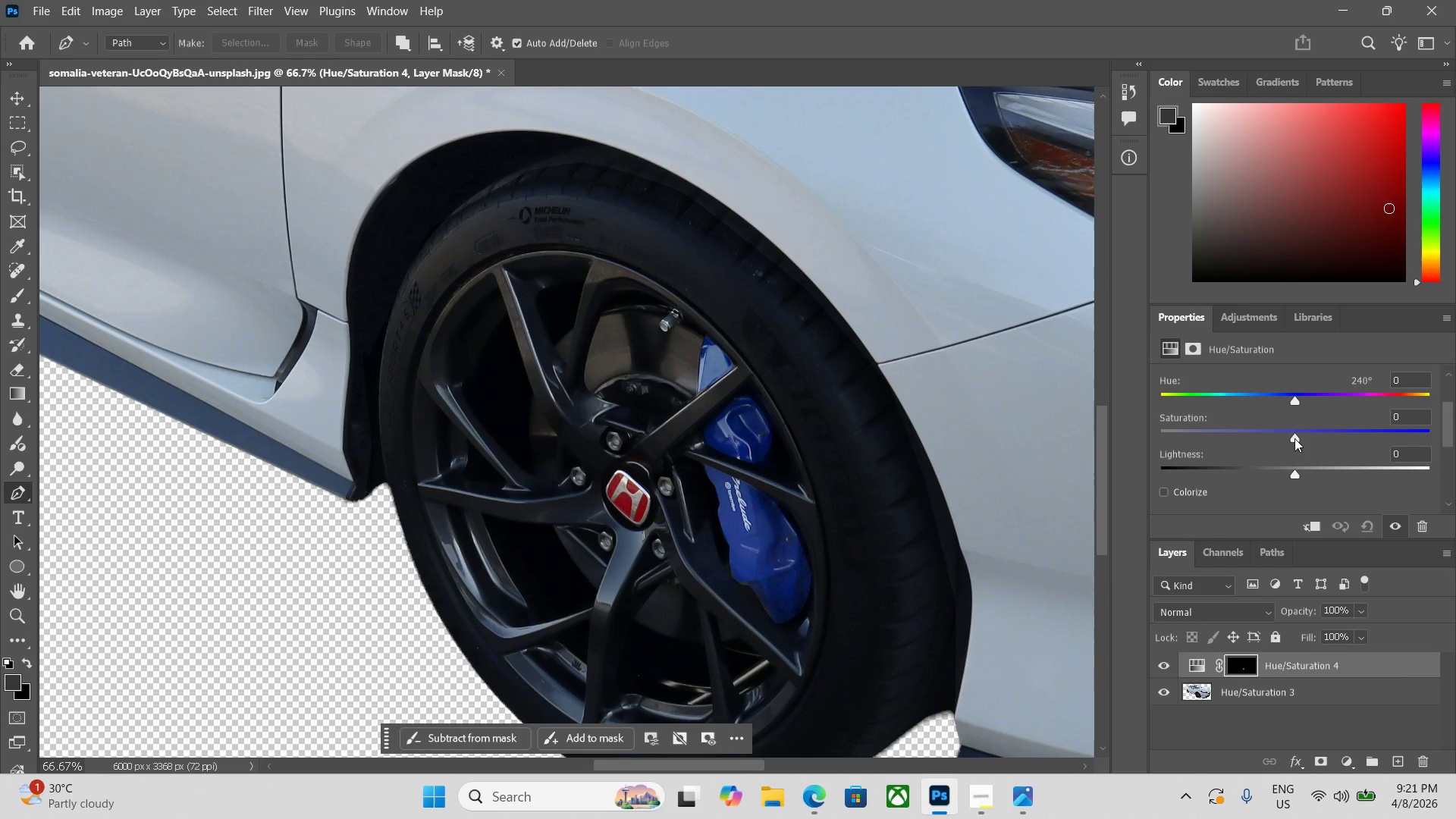 
left_click_drag(start_coordinate=[1294, 438], to_coordinate=[1338, 446])
 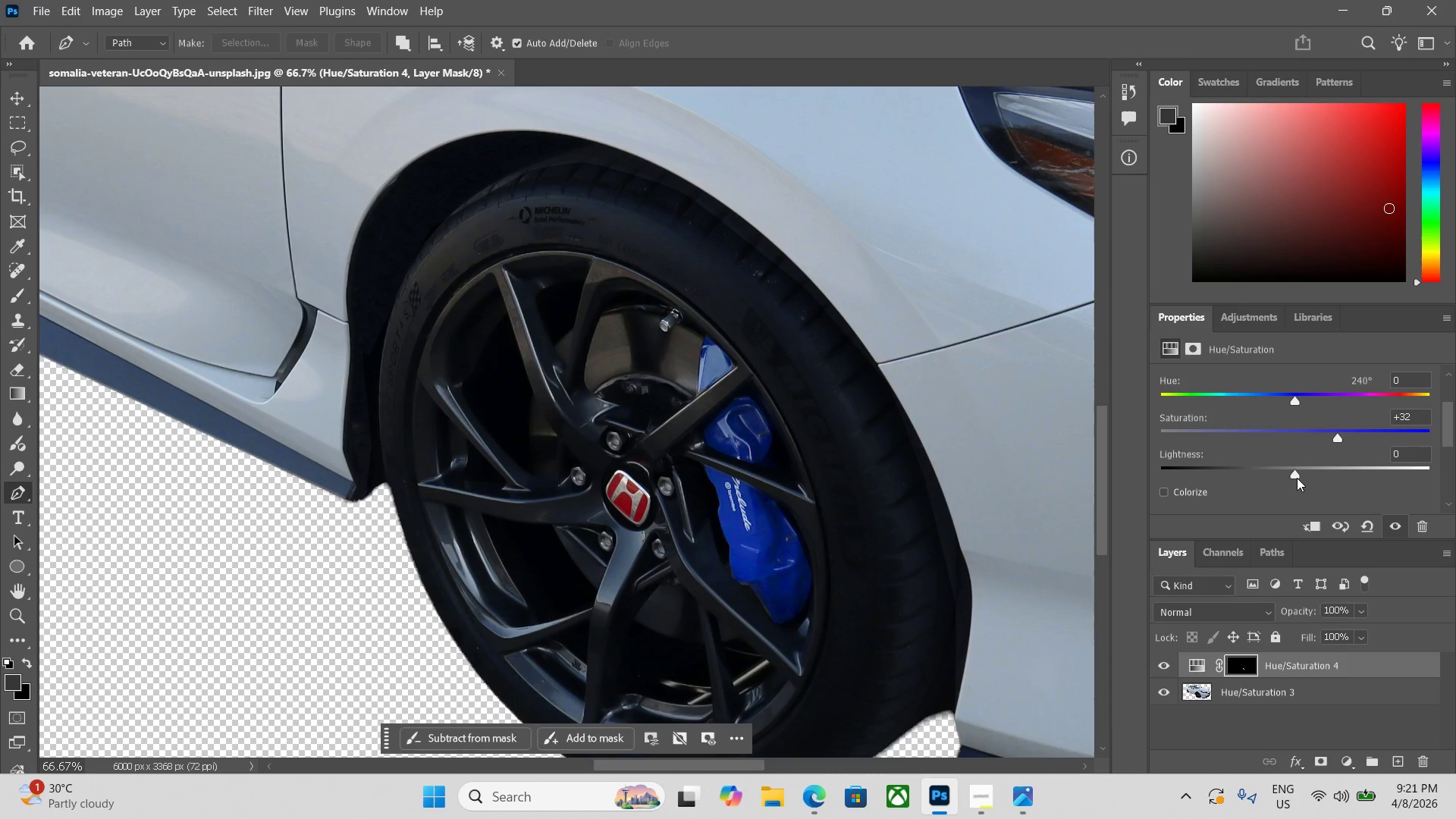 
left_click_drag(start_coordinate=[1291, 473], to_coordinate=[1262, 477])
 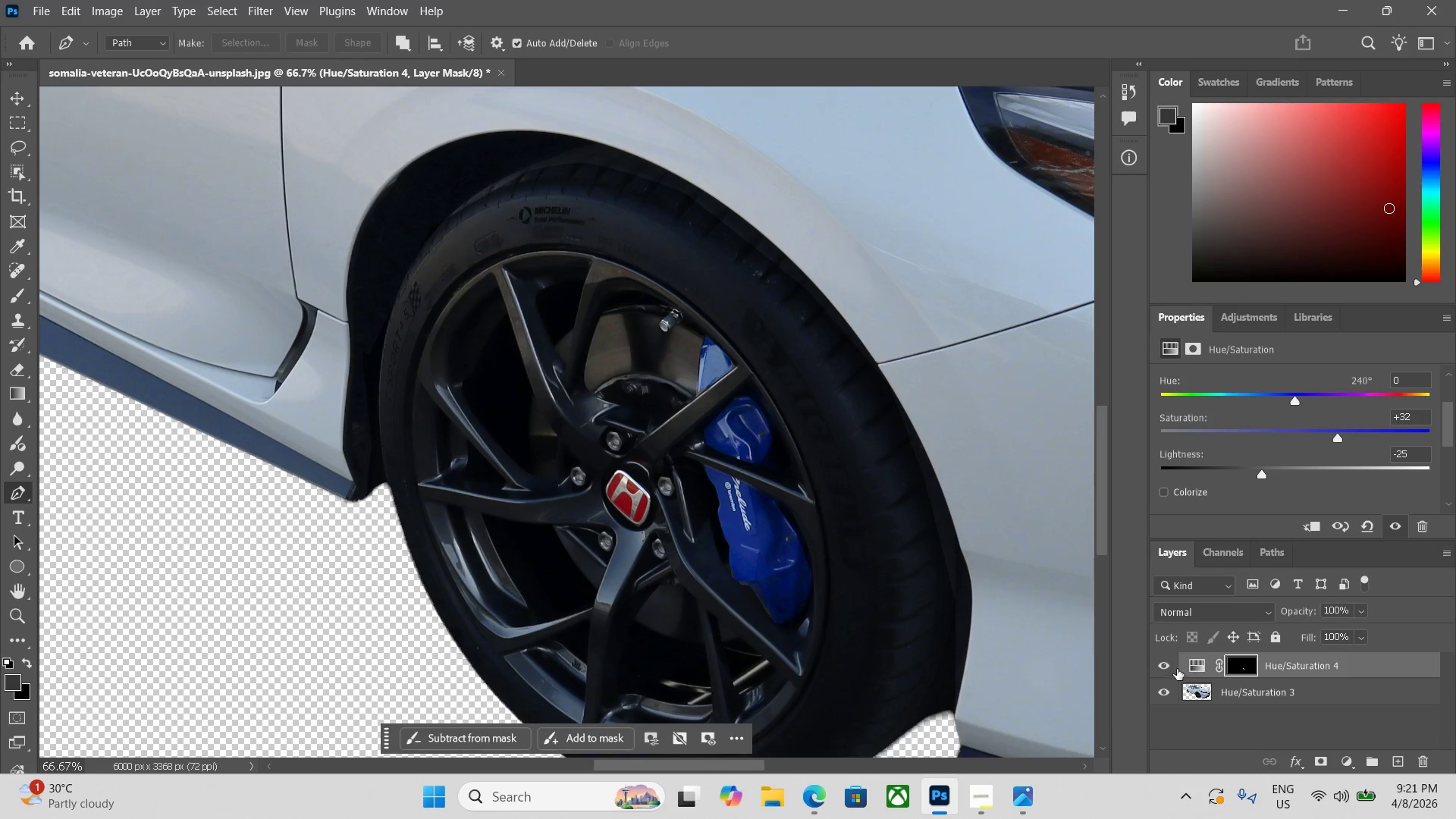 
double_click([1168, 665])
 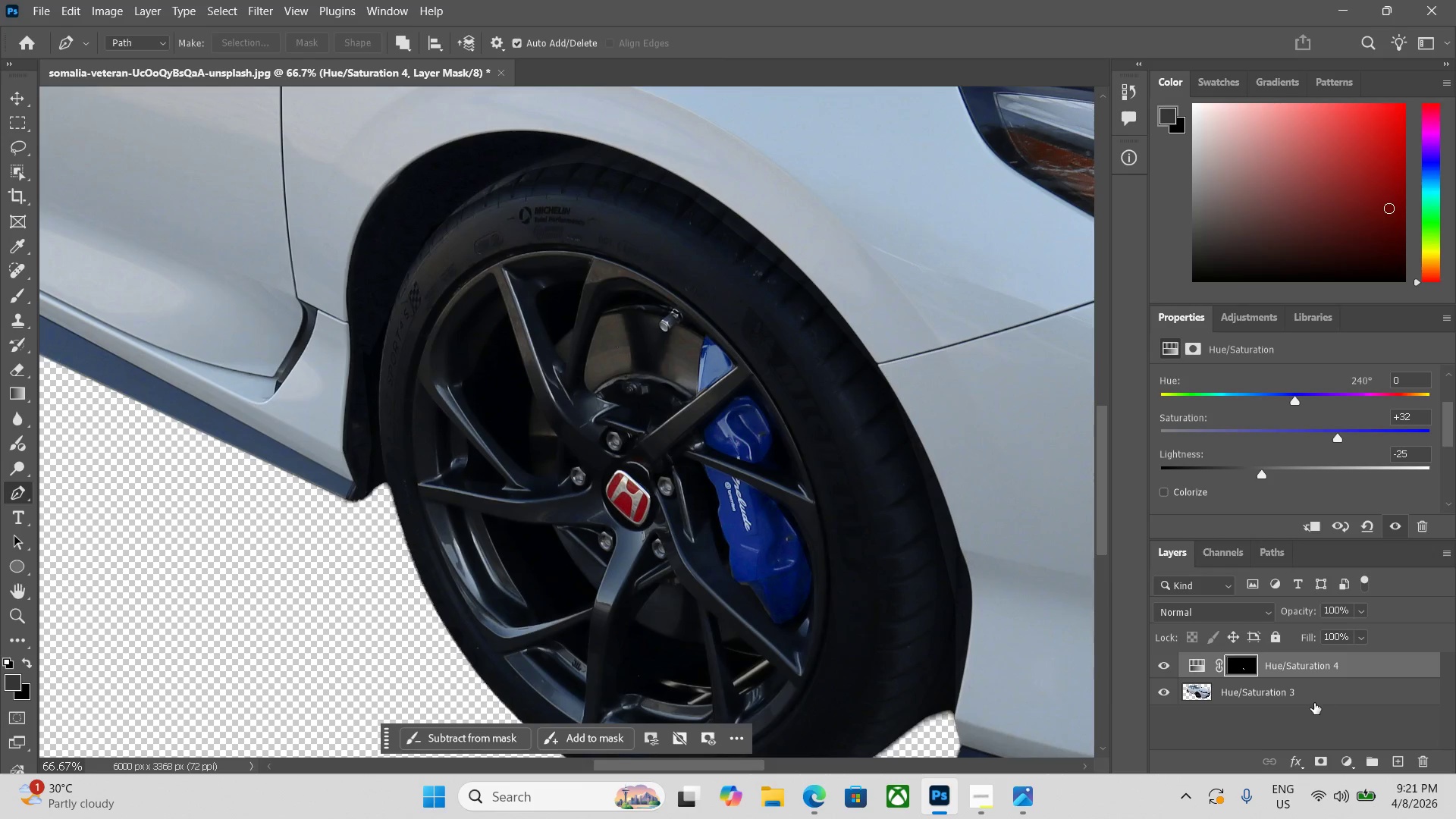 
key(Control+ControlLeft)
 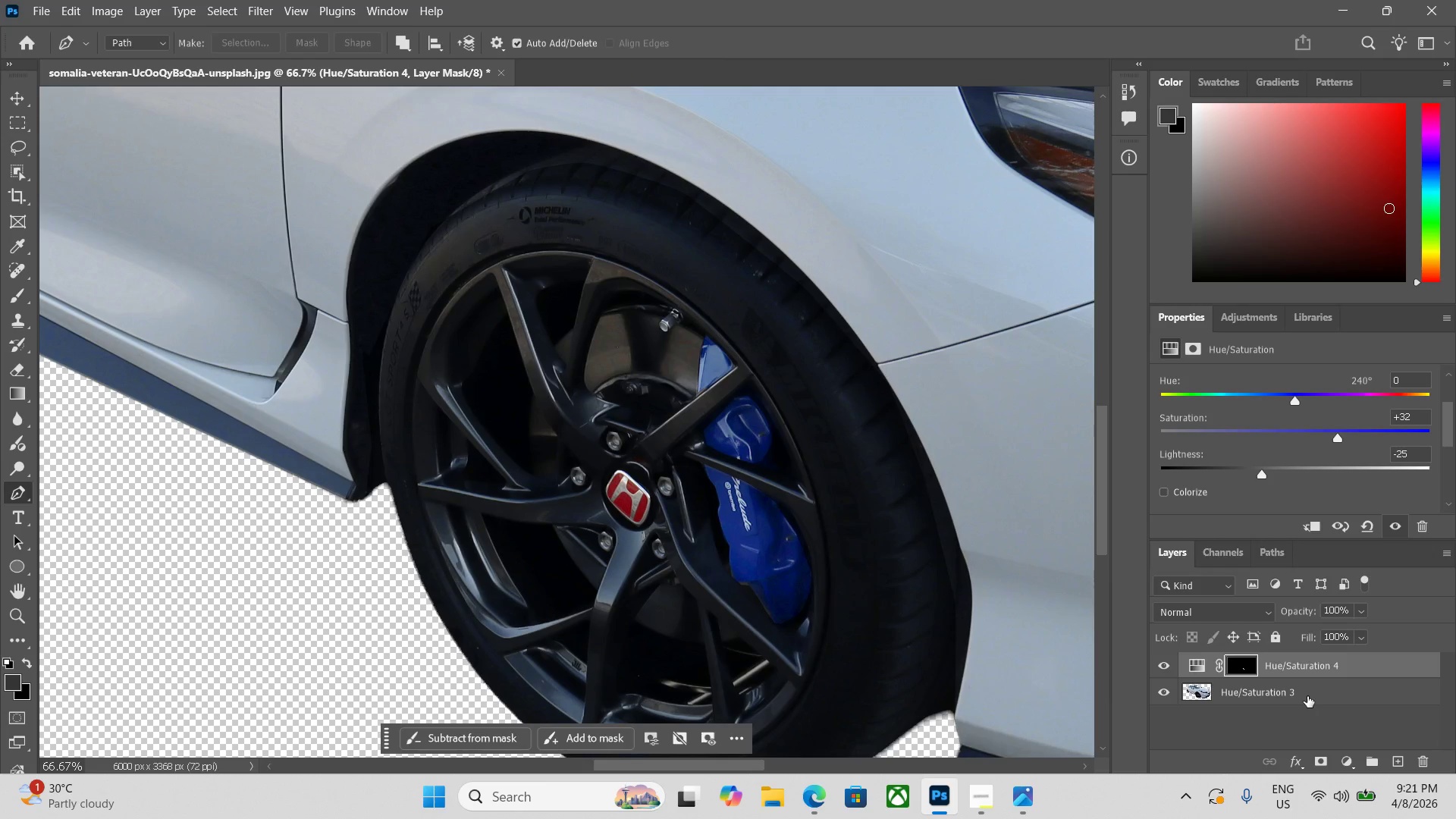 
key(Control+E)
 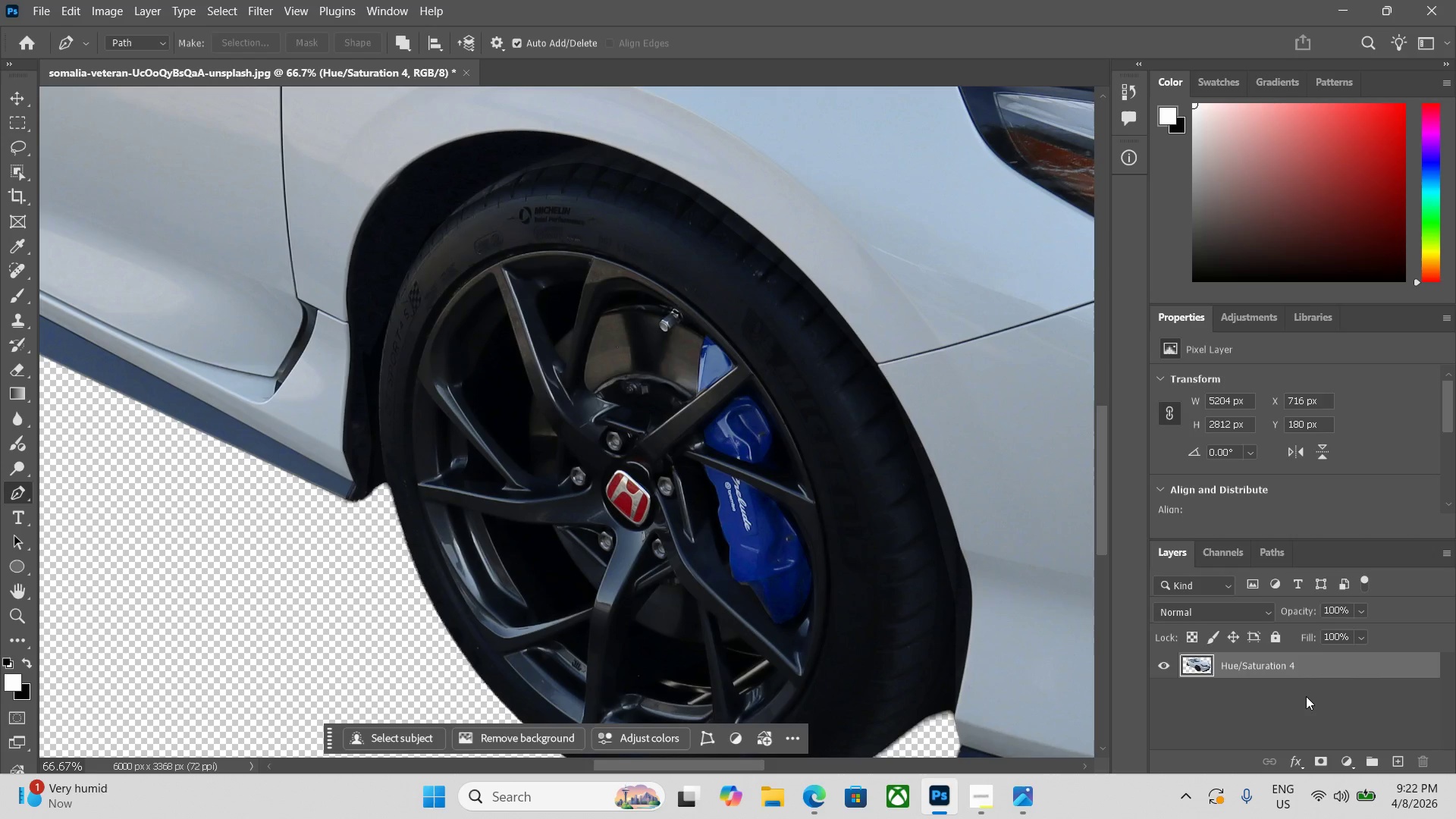 
wait(52.39)
 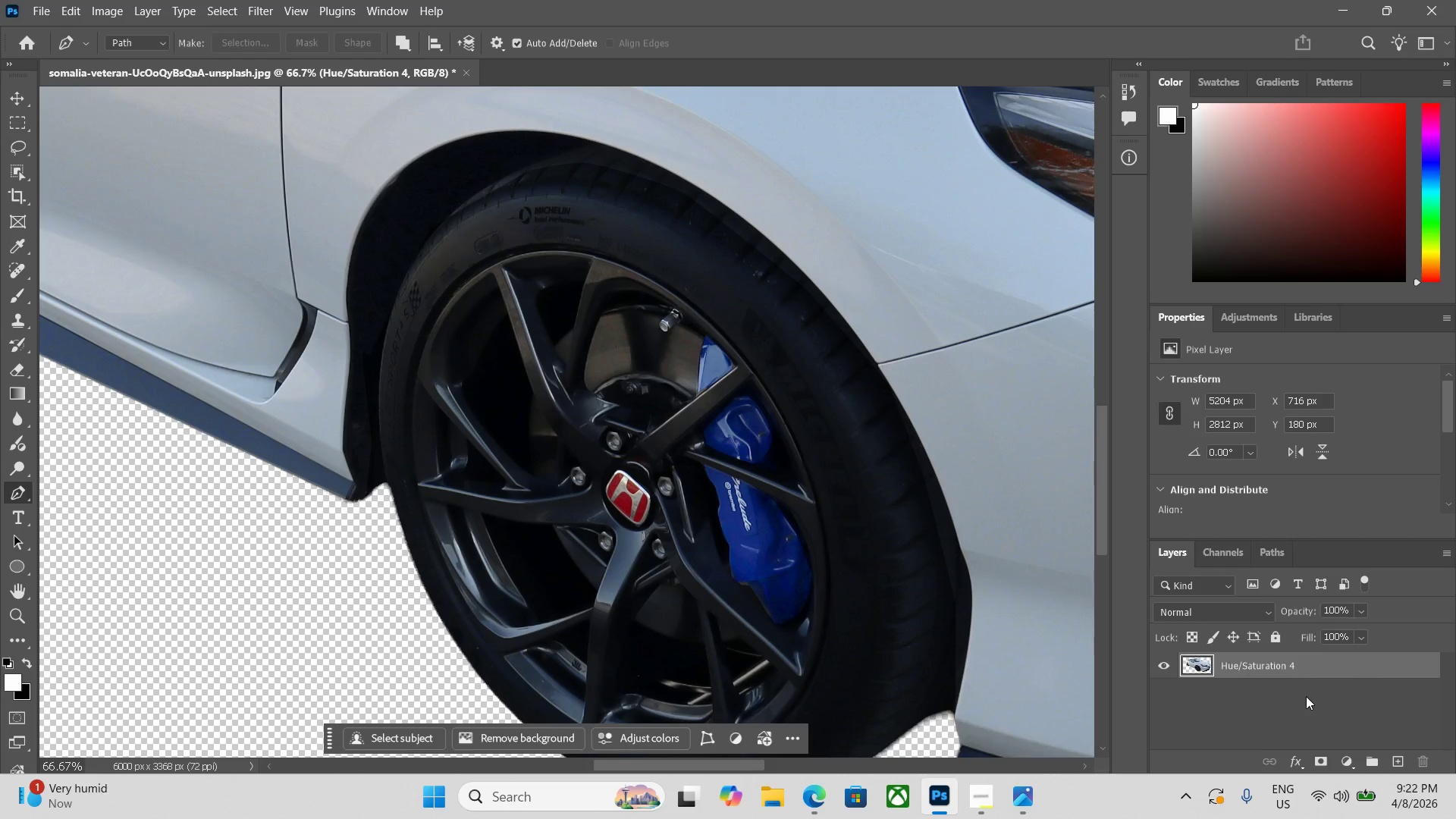 
key(Control+Minus)
 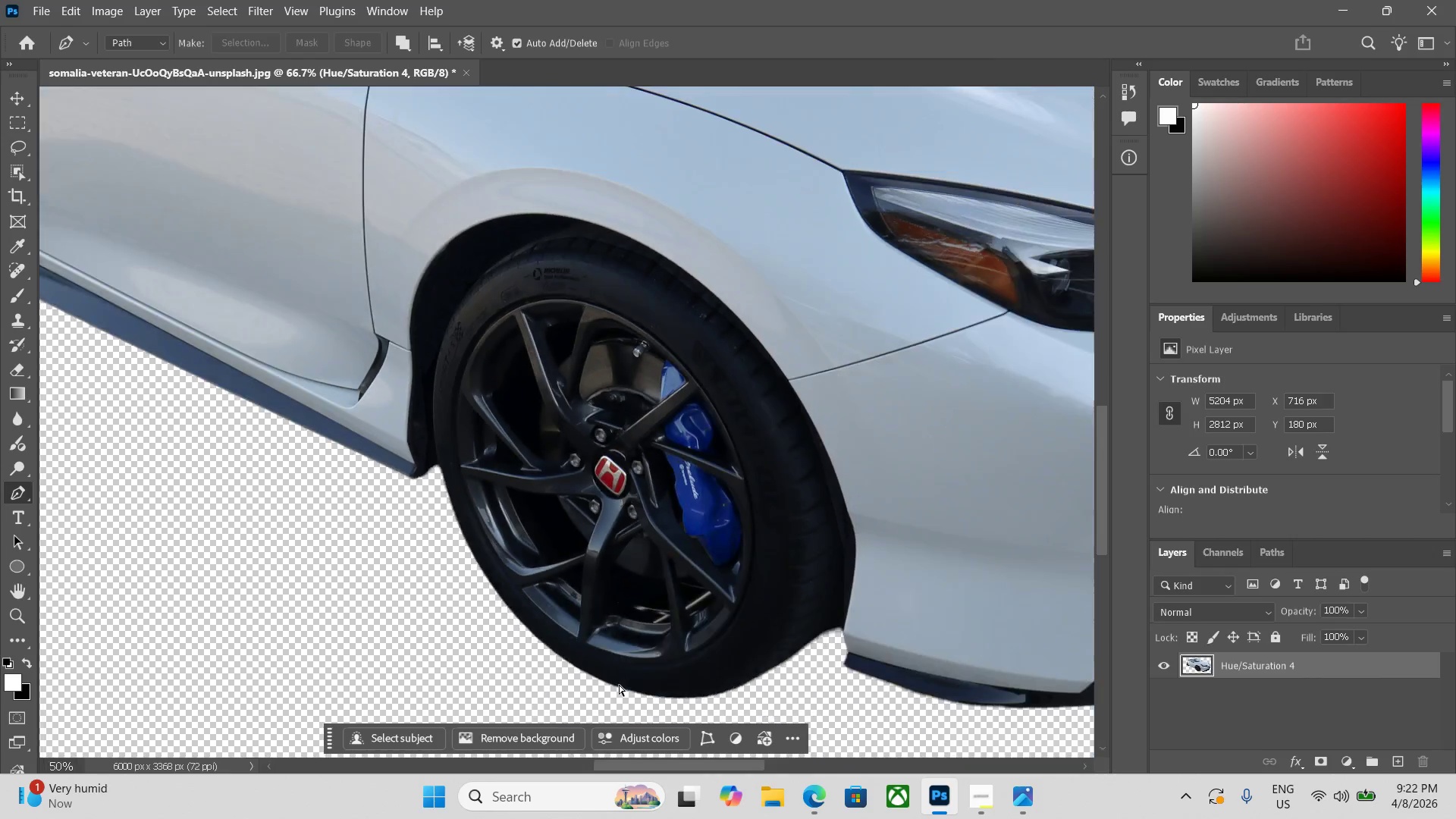 
key(Control+Minus)
 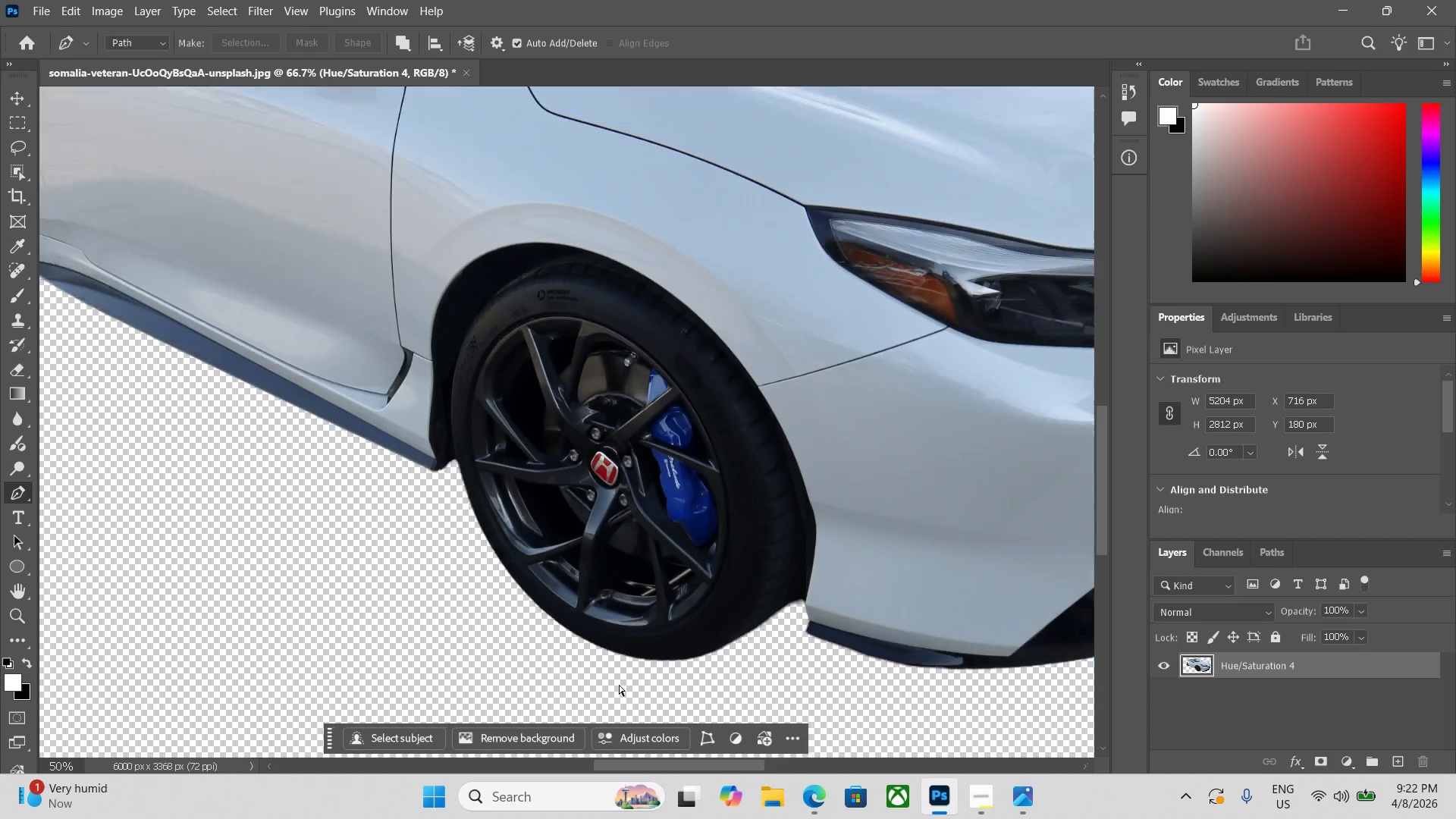 
key(Control+Minus)
 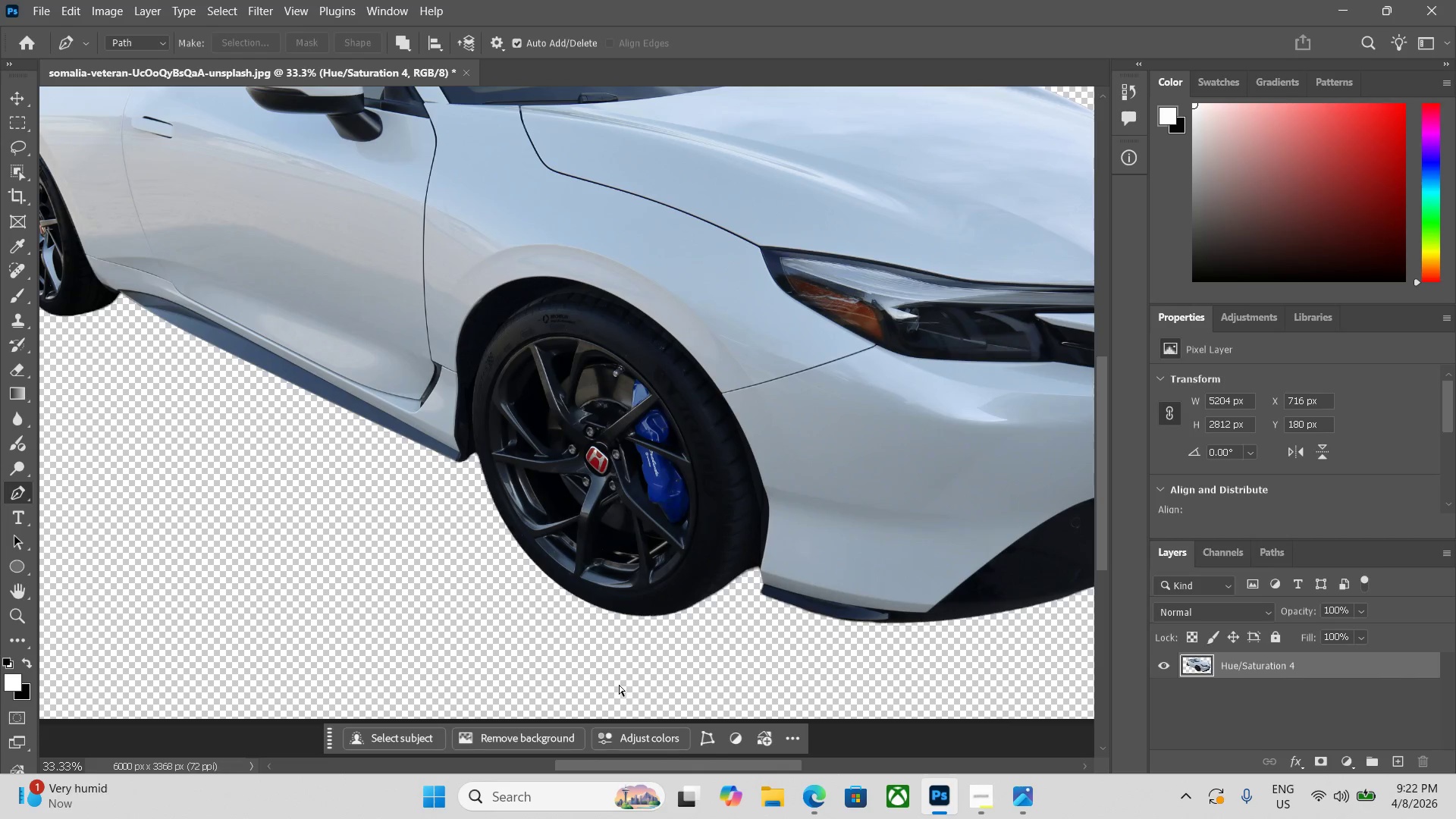 
key(Control+Minus)
 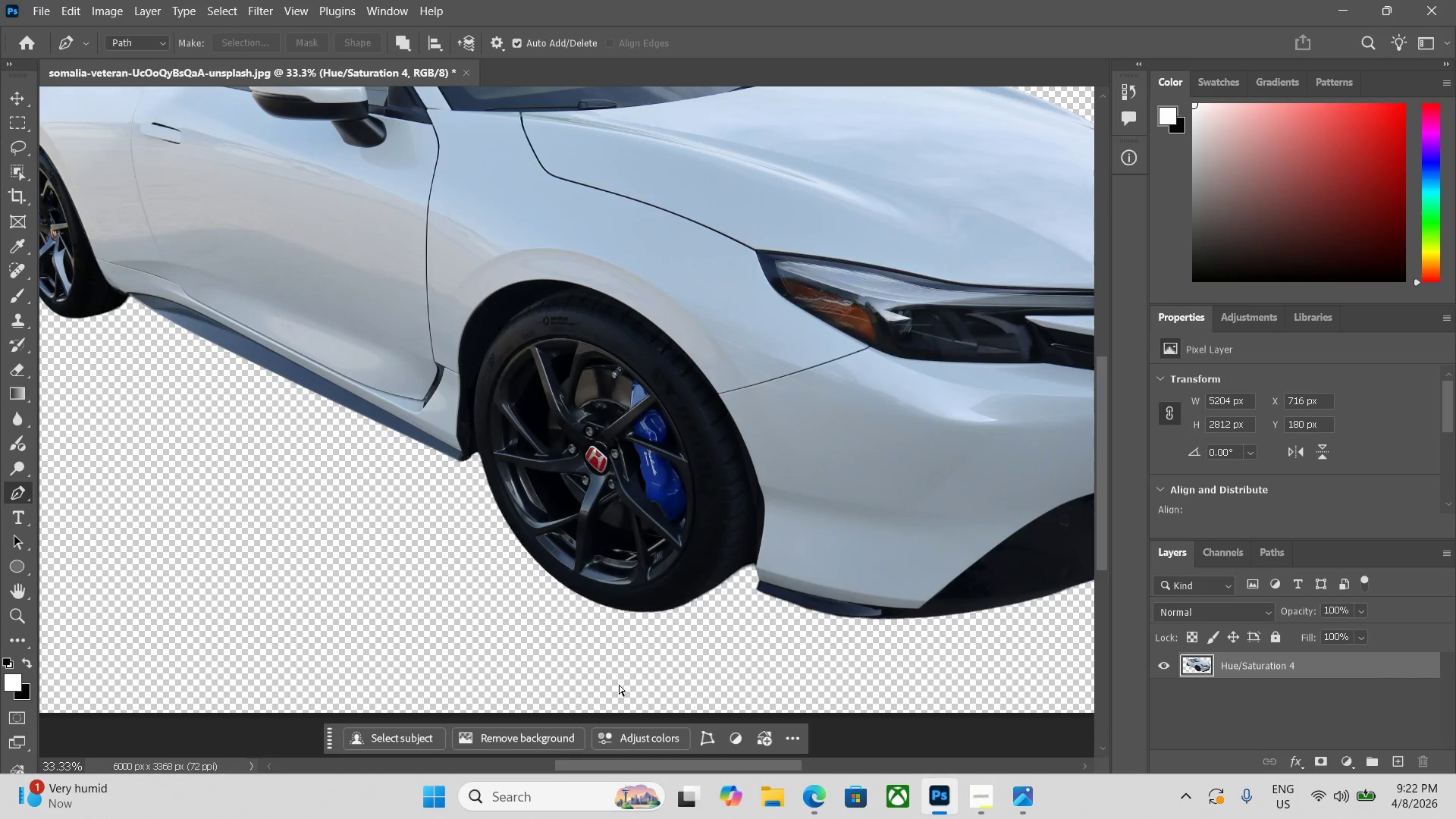 
key(Control+Minus)
 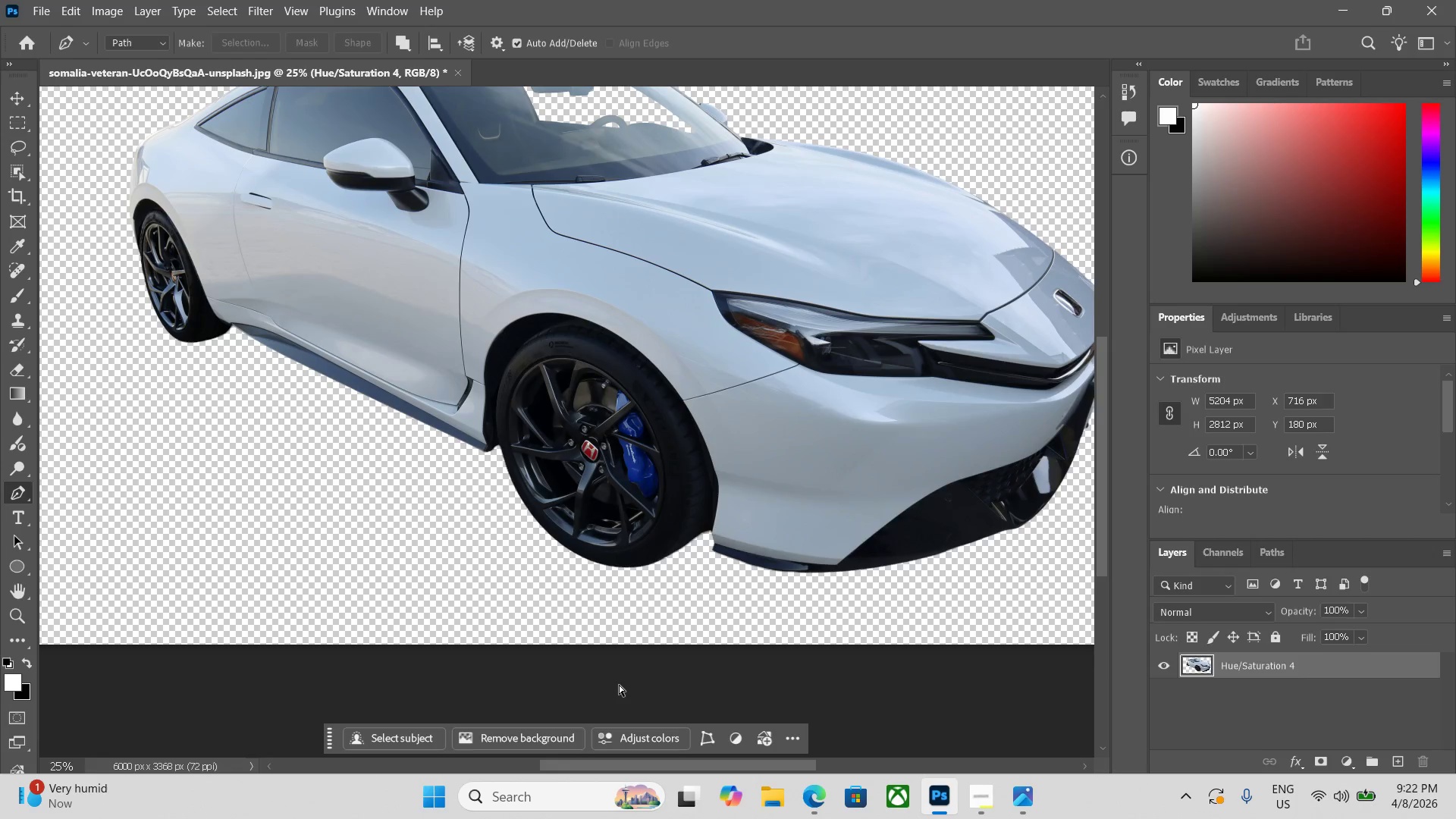 
key(Control+Minus)
 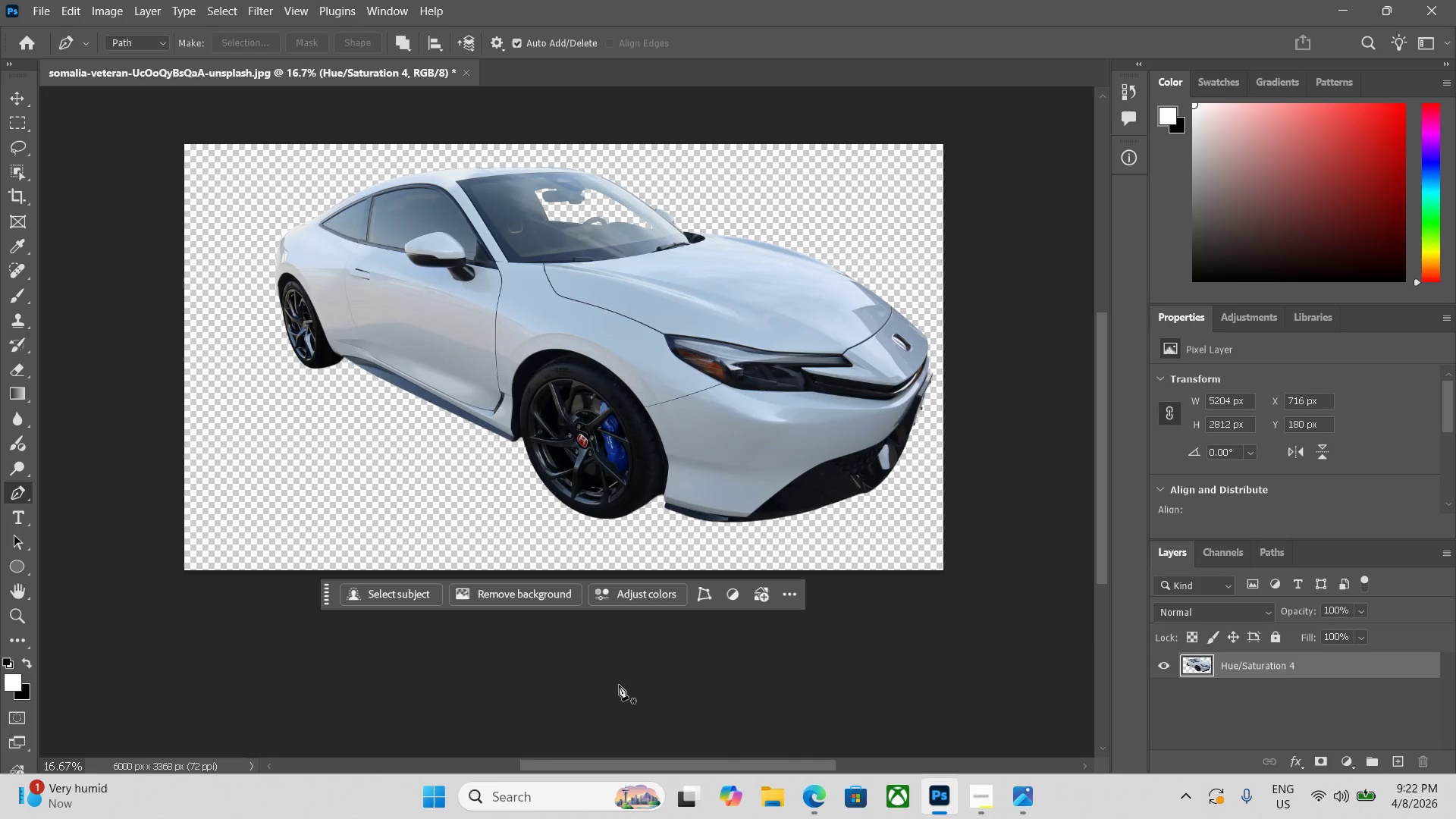 
key(Control+Equal)
 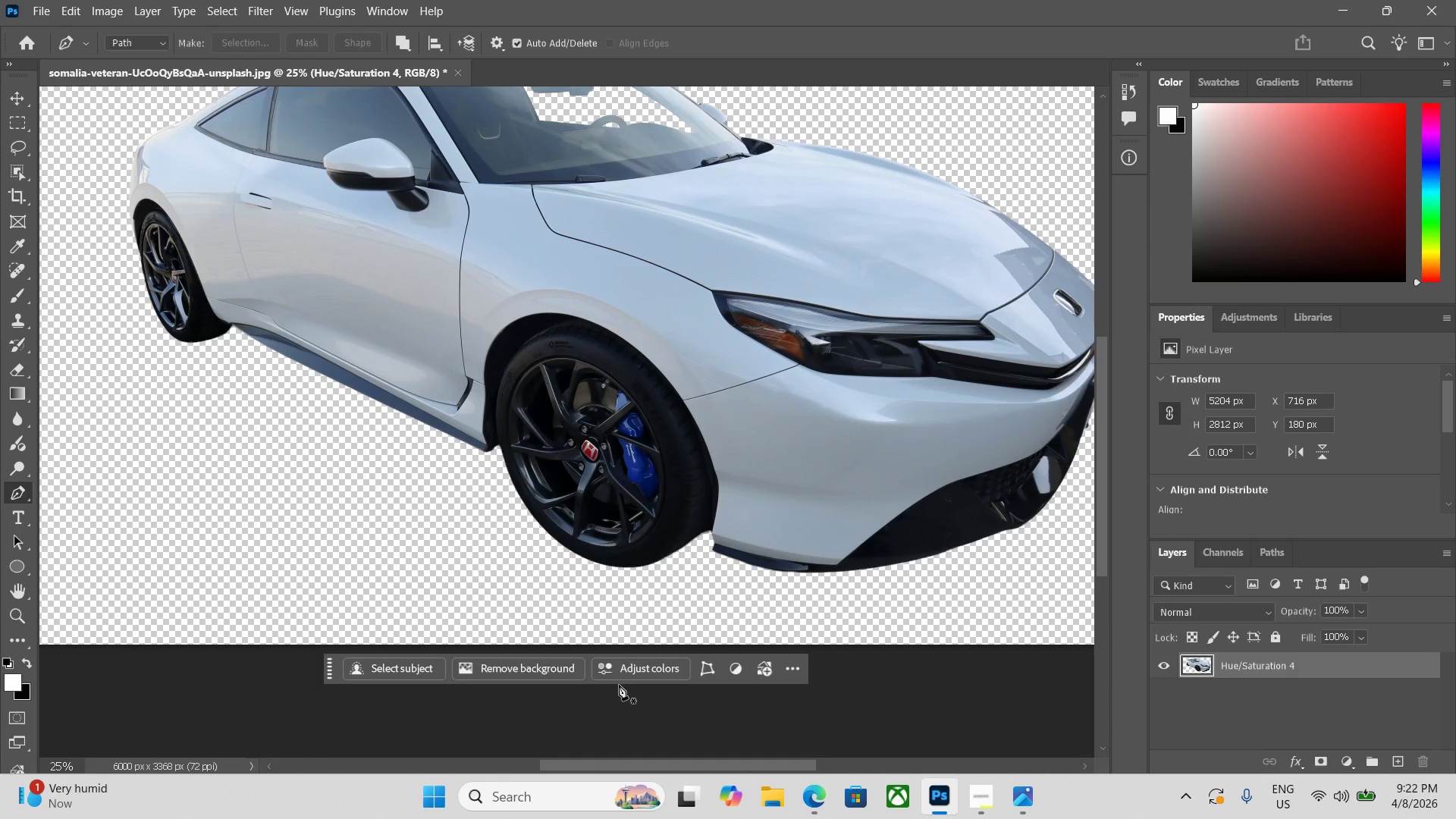 
wait(10.28)
 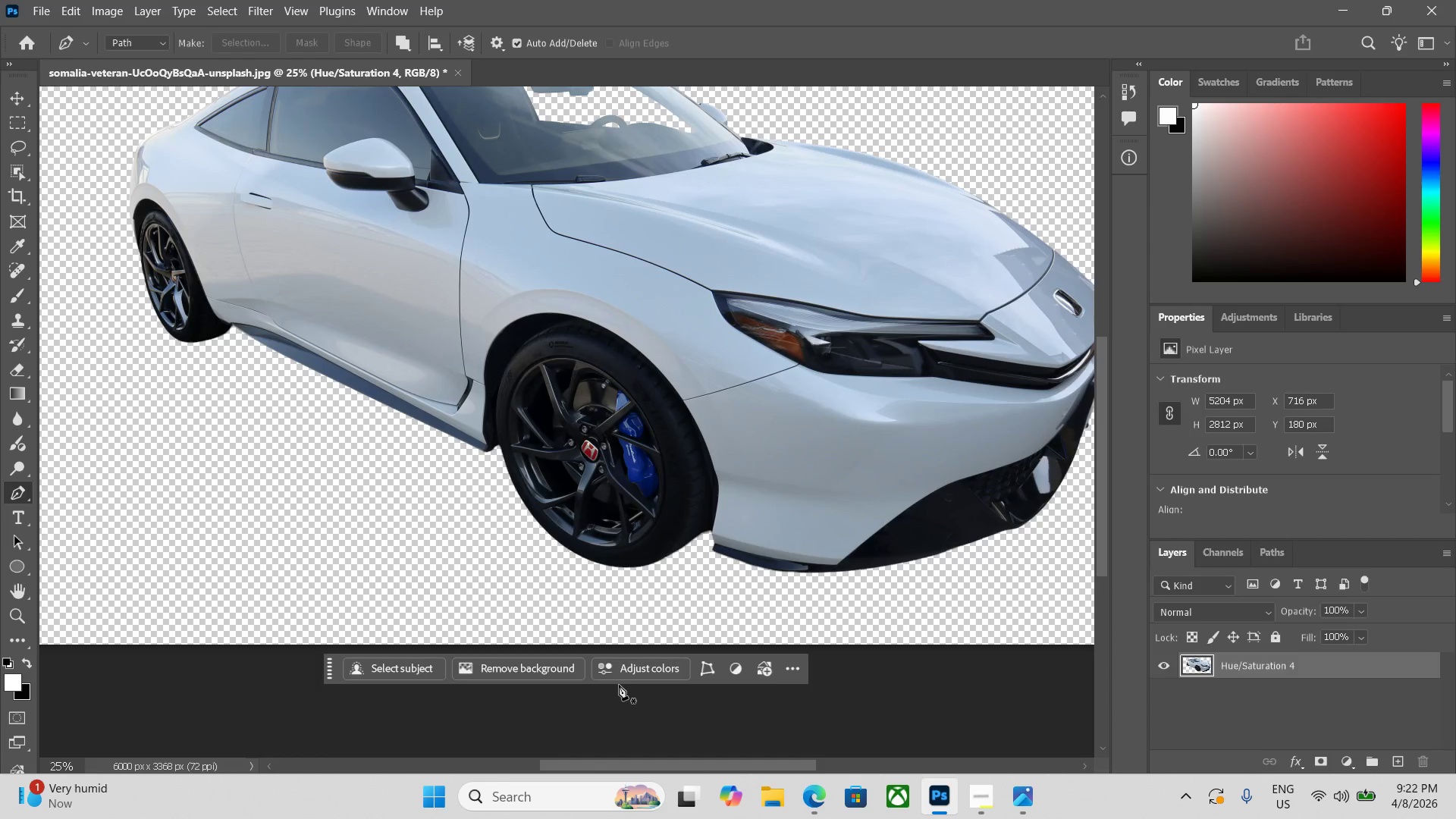 
key(Control+Minus)
 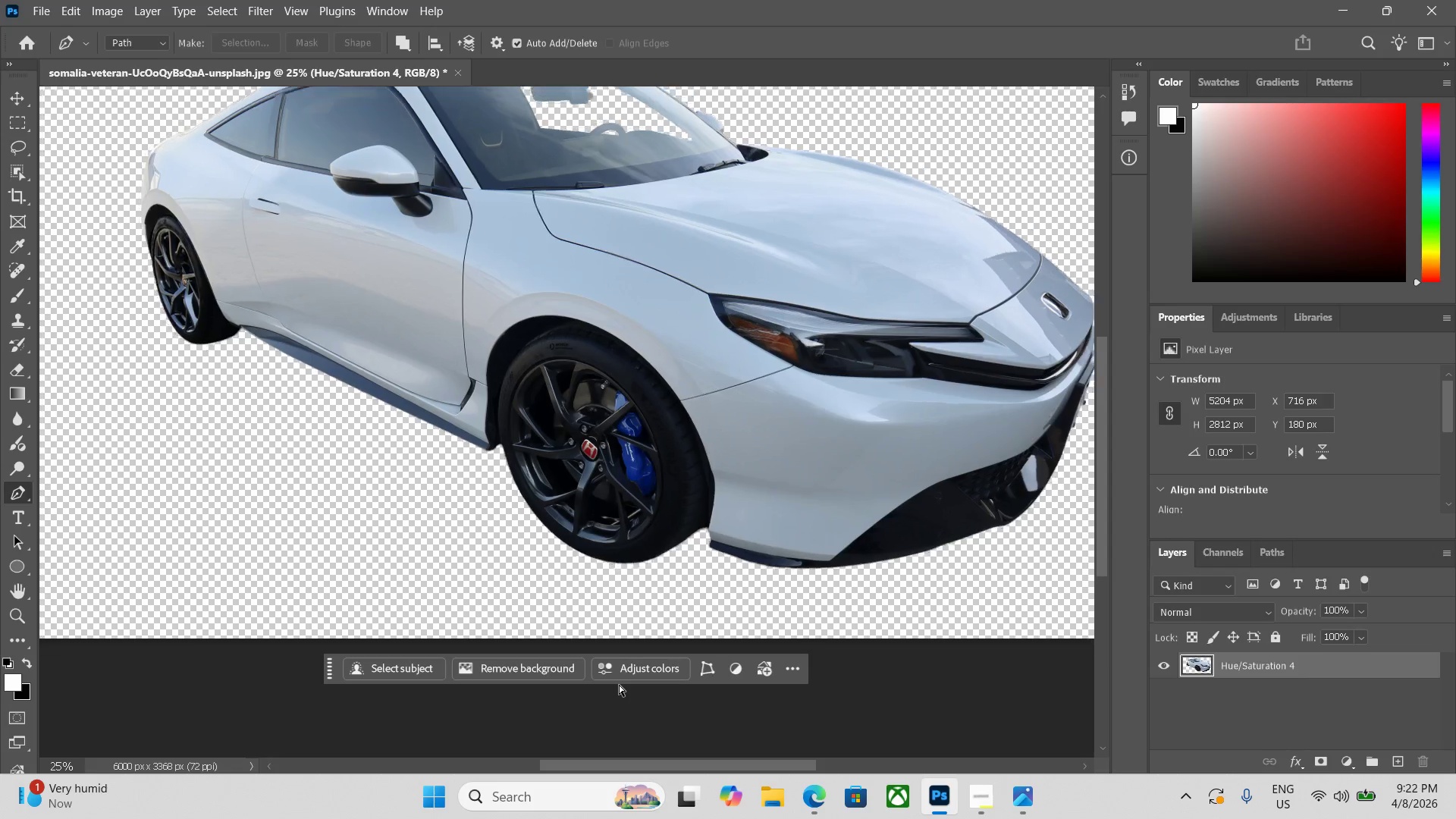 
key(Control+Minus)
 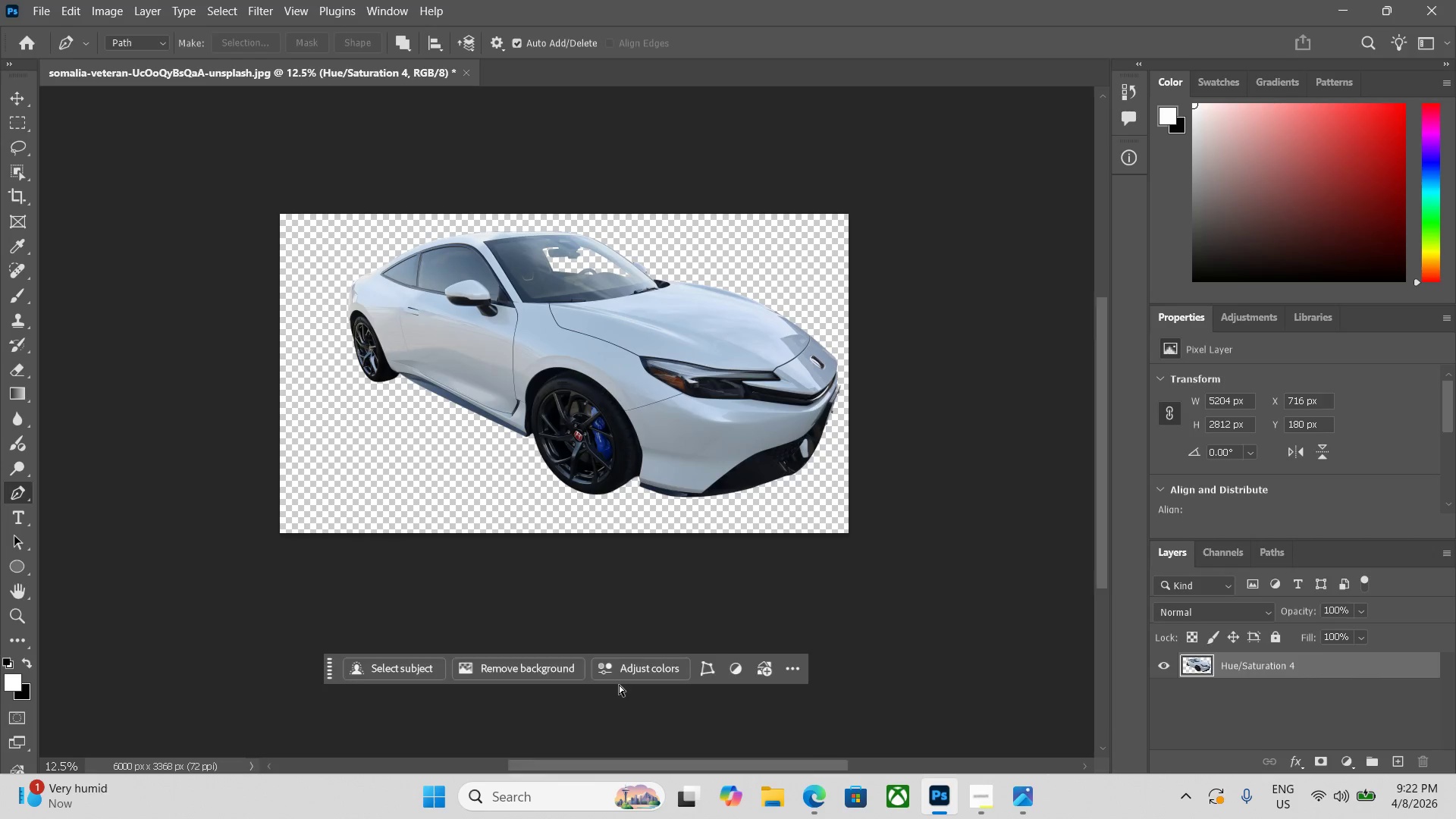 
key(Control+Equal)
 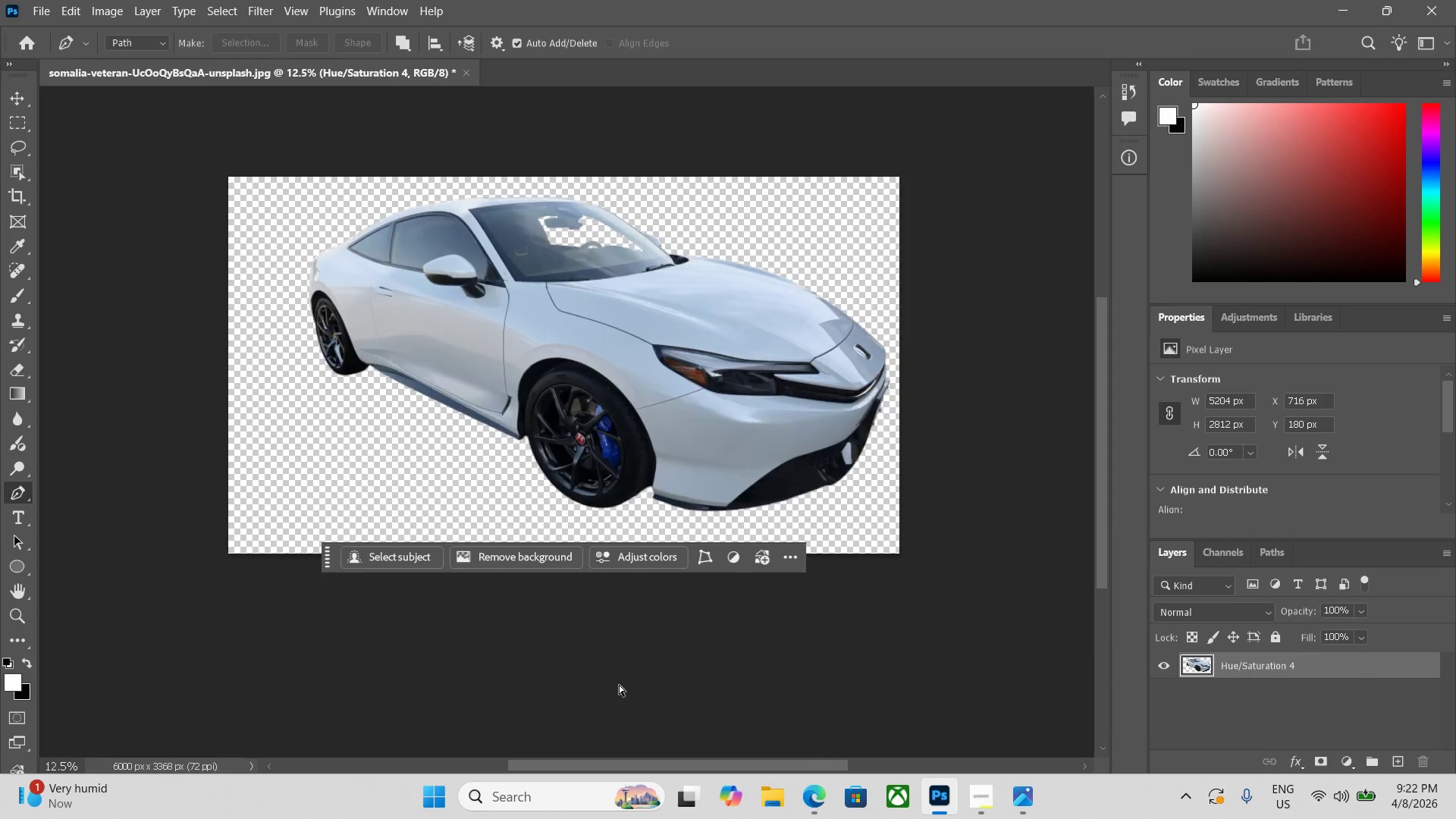 
key(Control+Equal)
 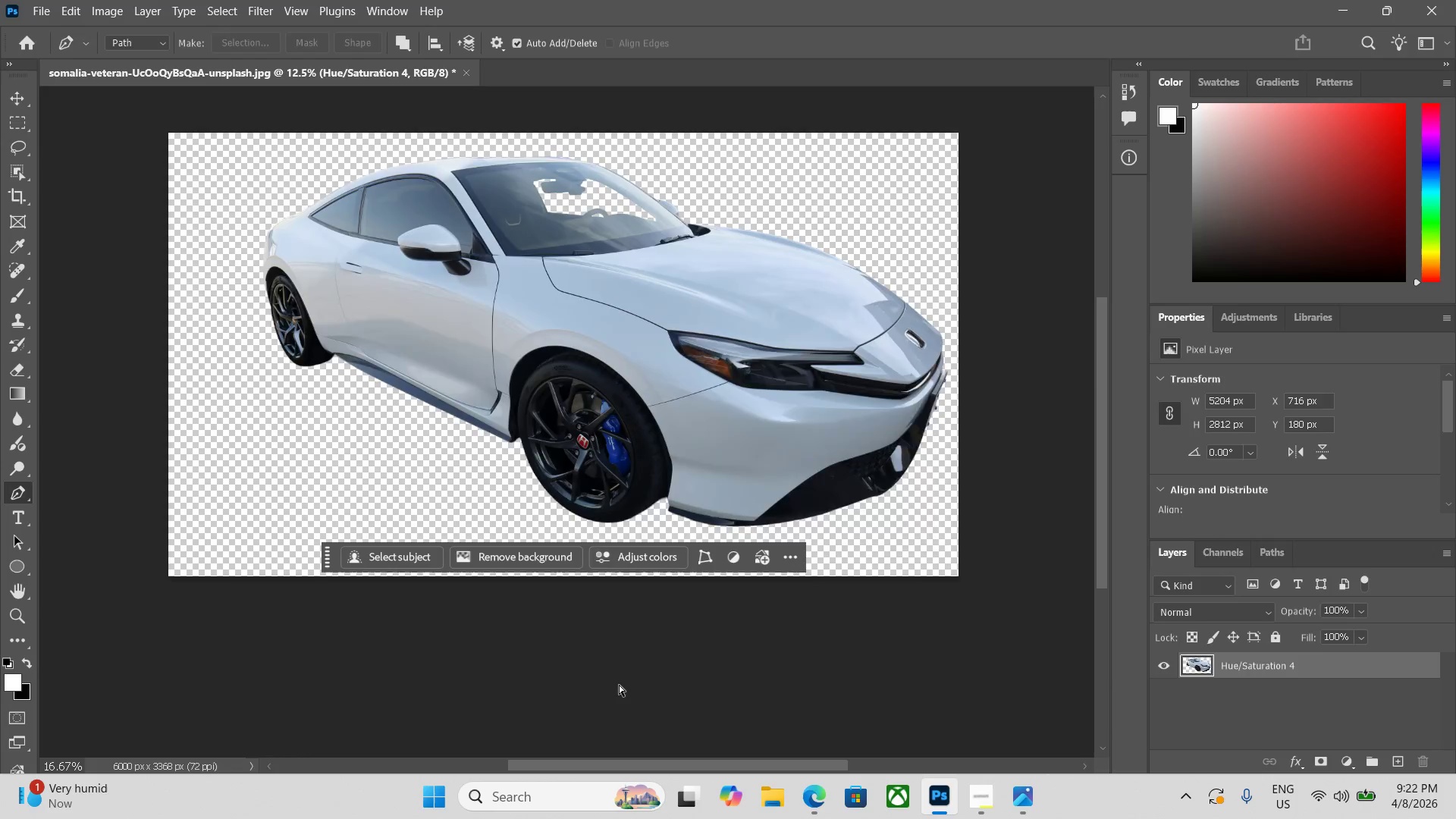 
key(Control+Equal)
 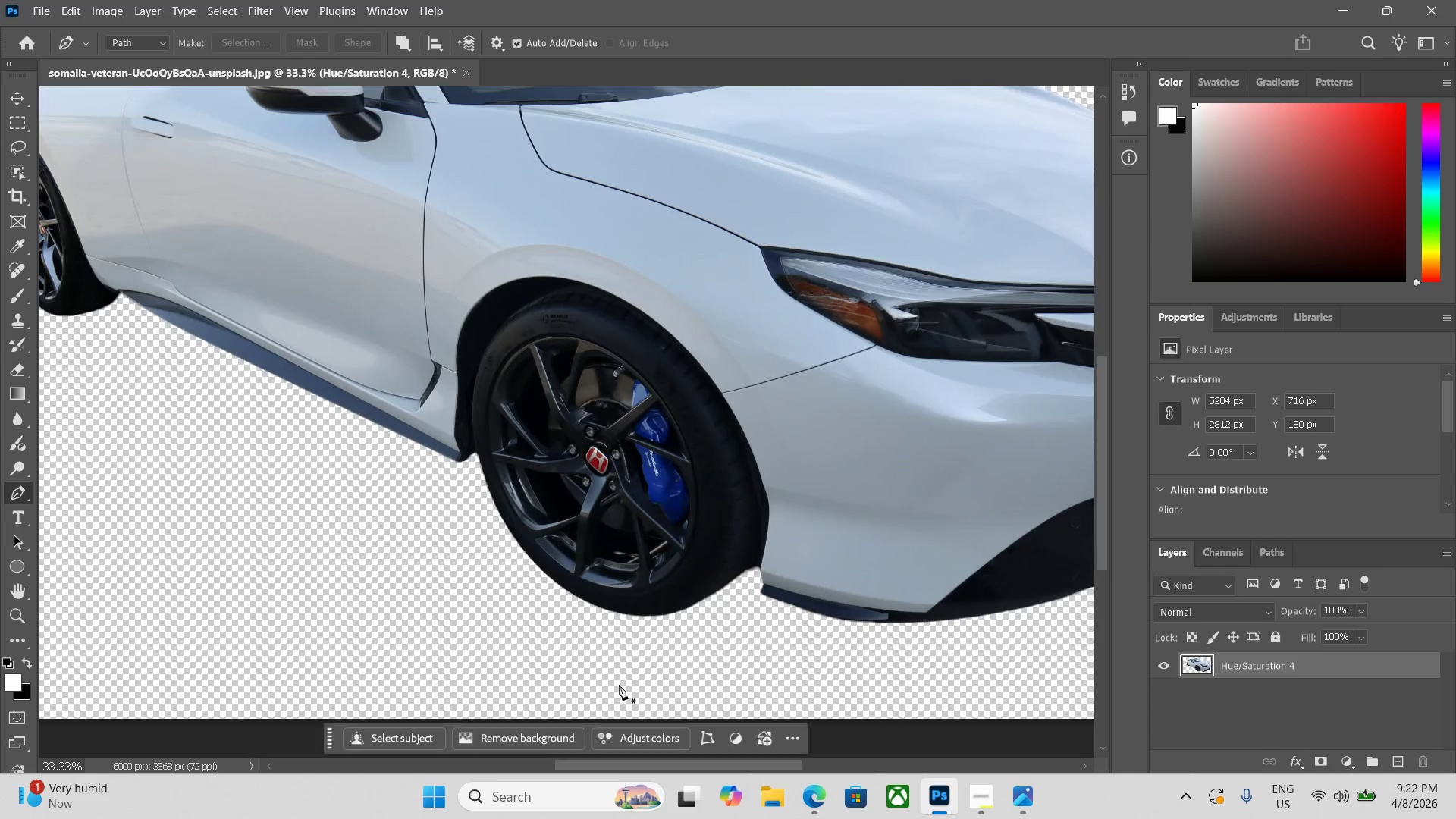 
key(Space)
 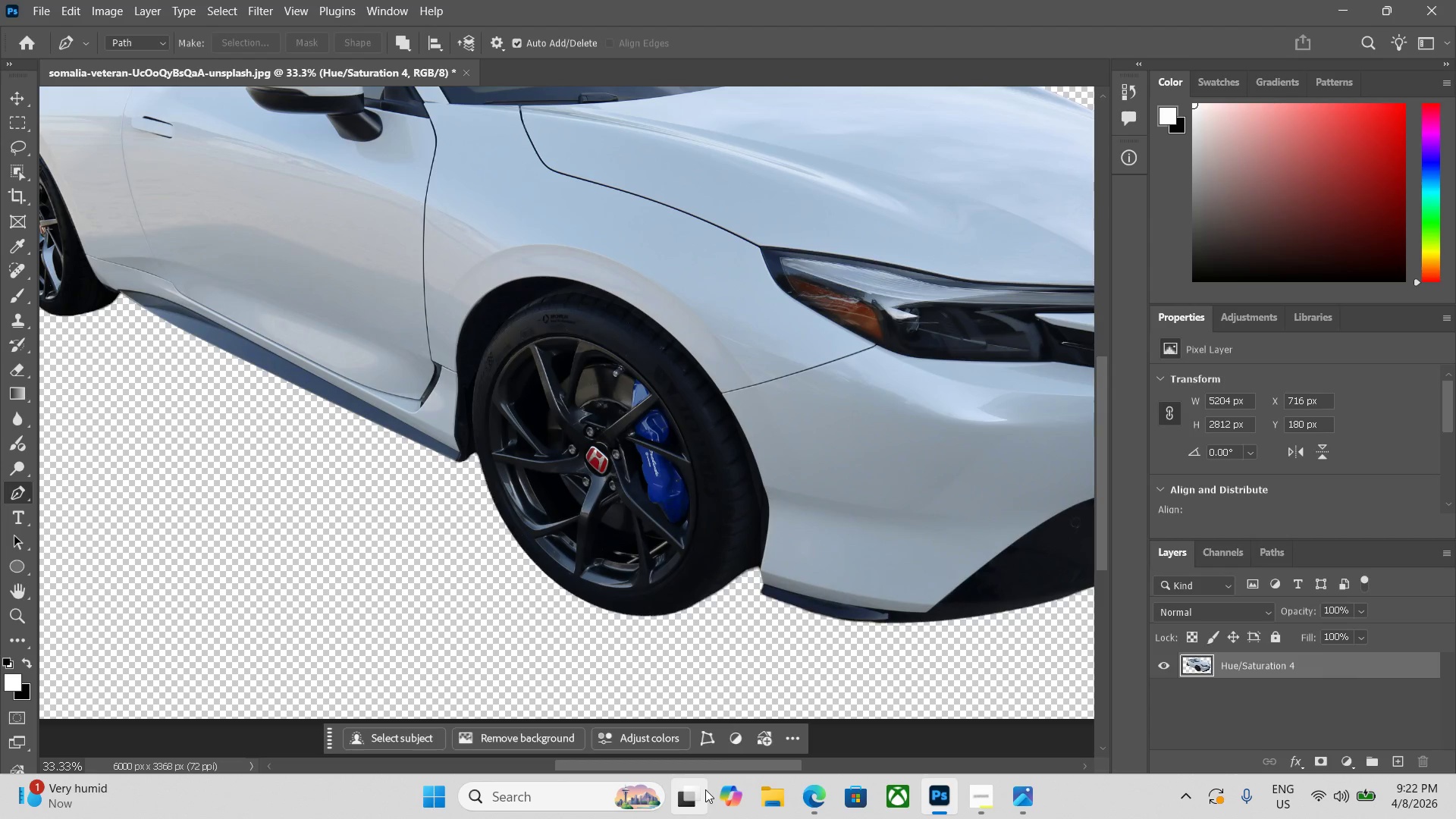 
key(Space)
 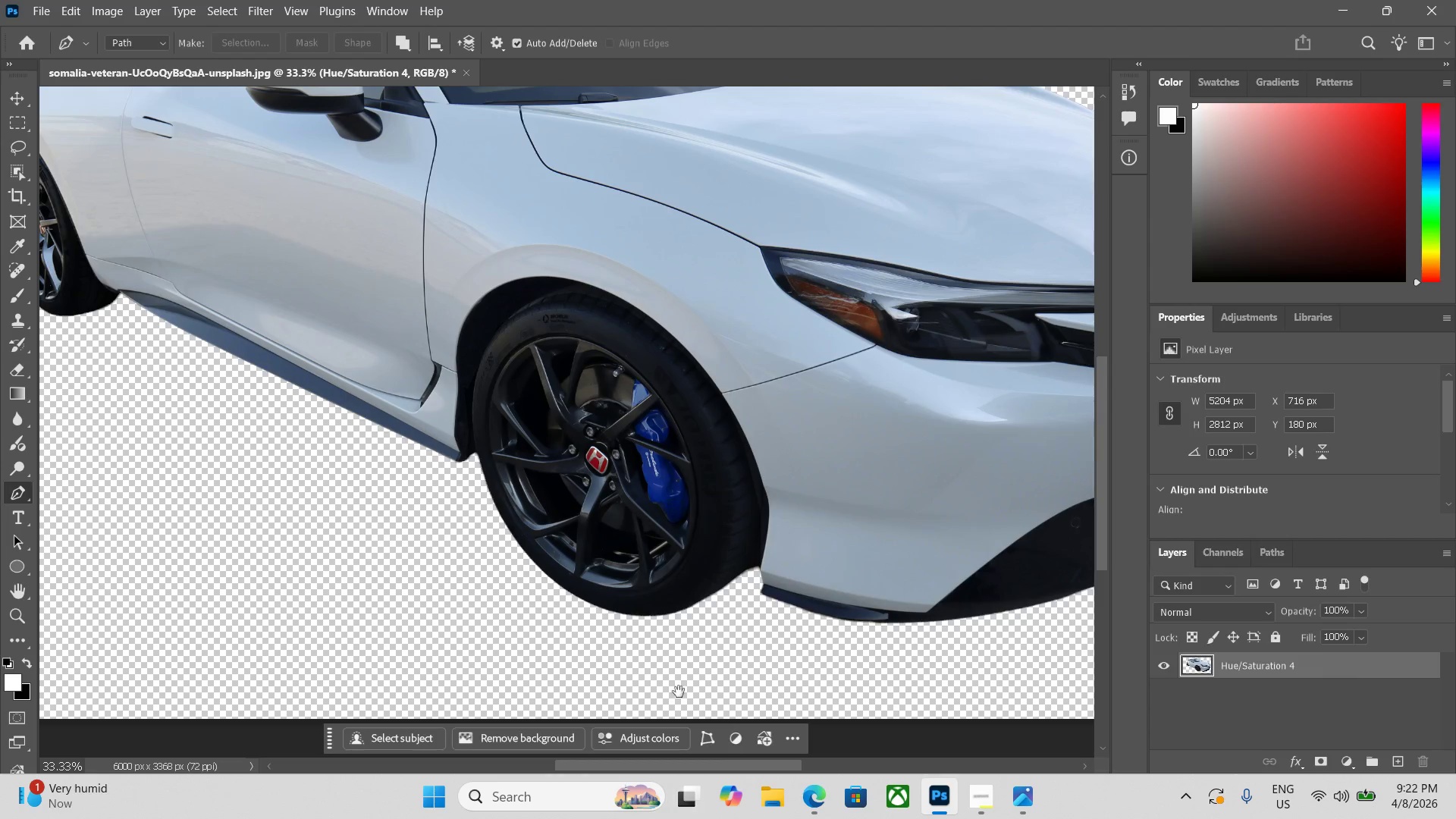 
key(Space)
 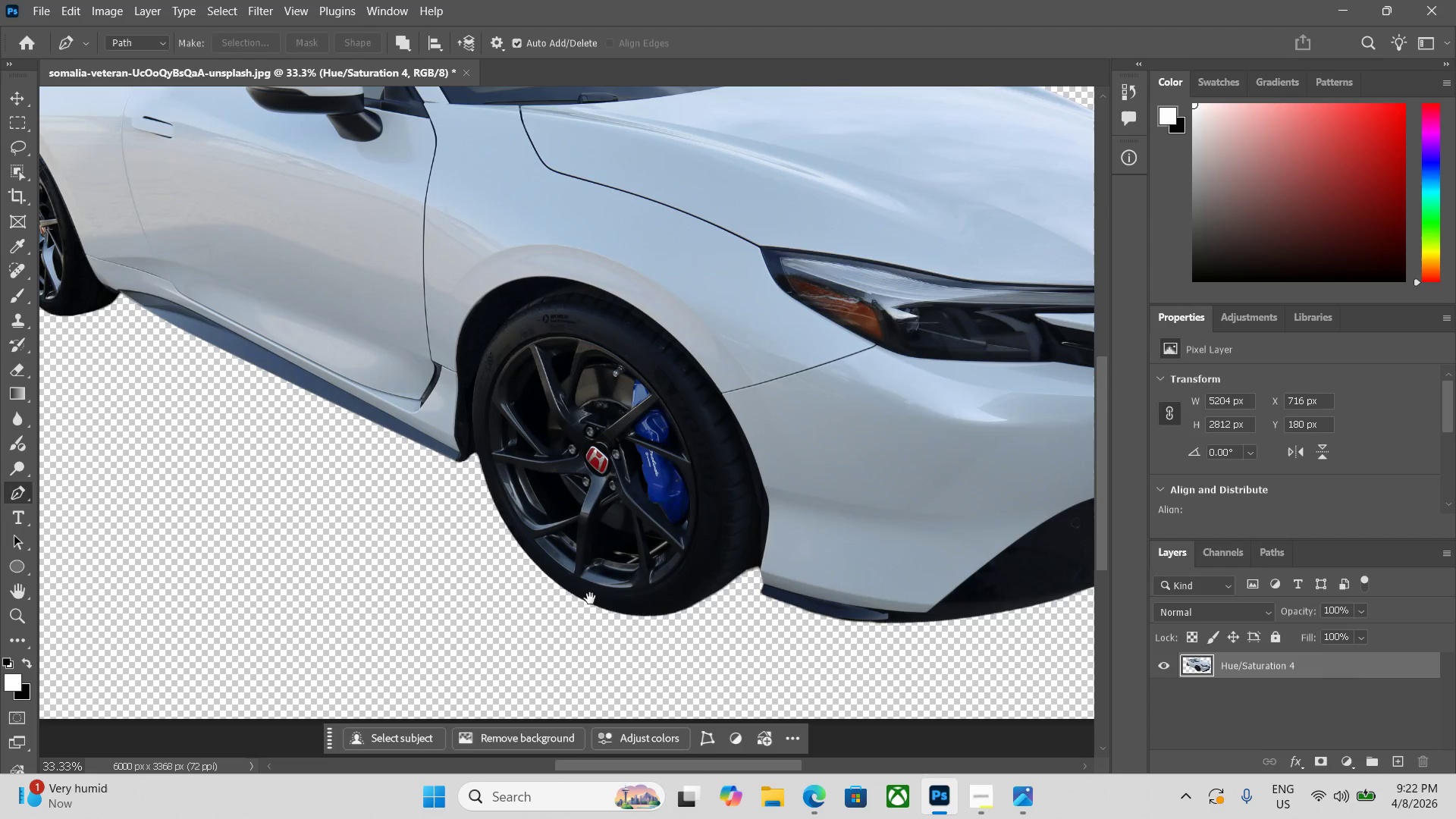 
hold_key(key=Space, duration=0.88)
 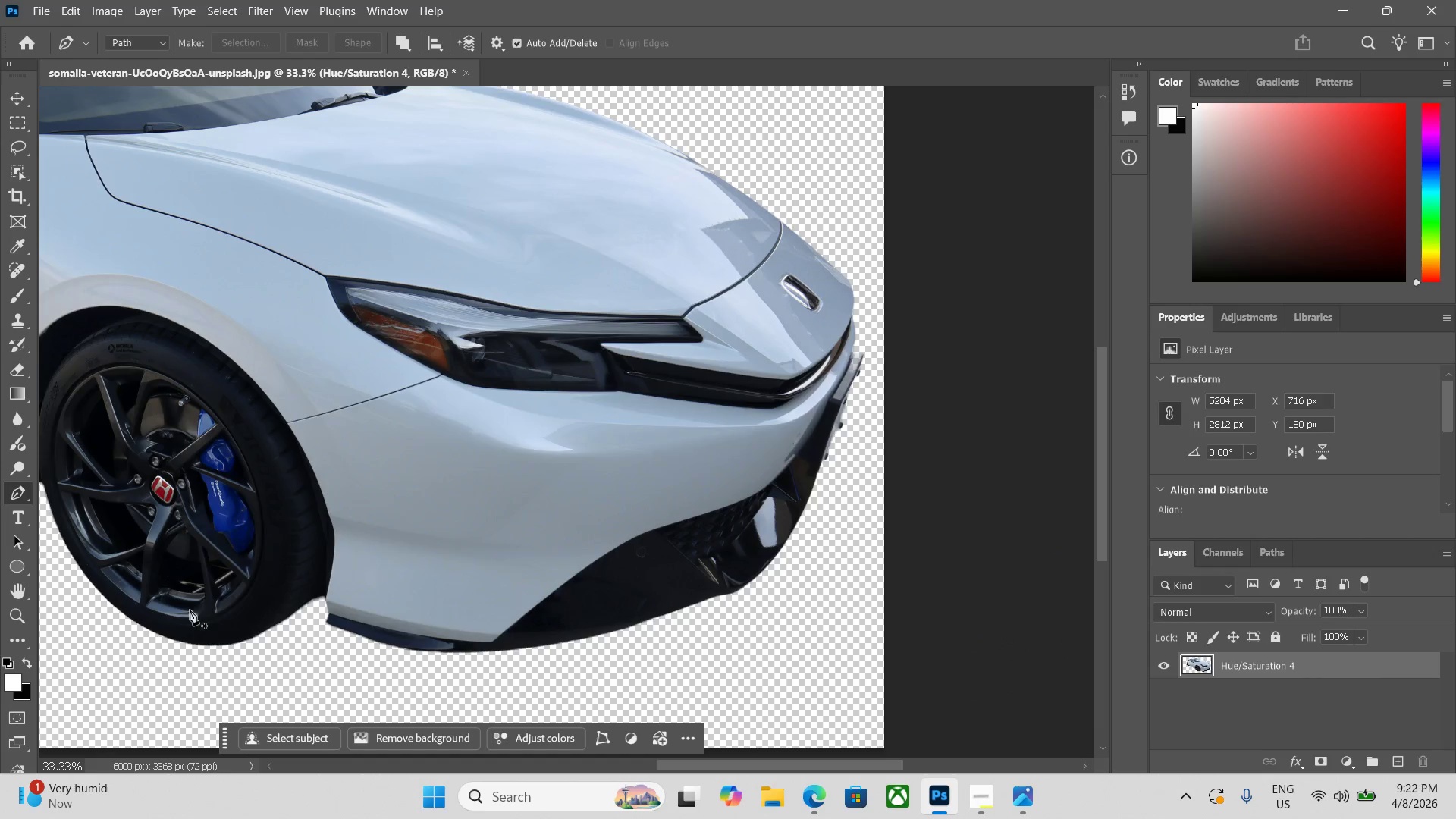 
left_click_drag(start_coordinate=[605, 567], to_coordinate=[171, 597])
 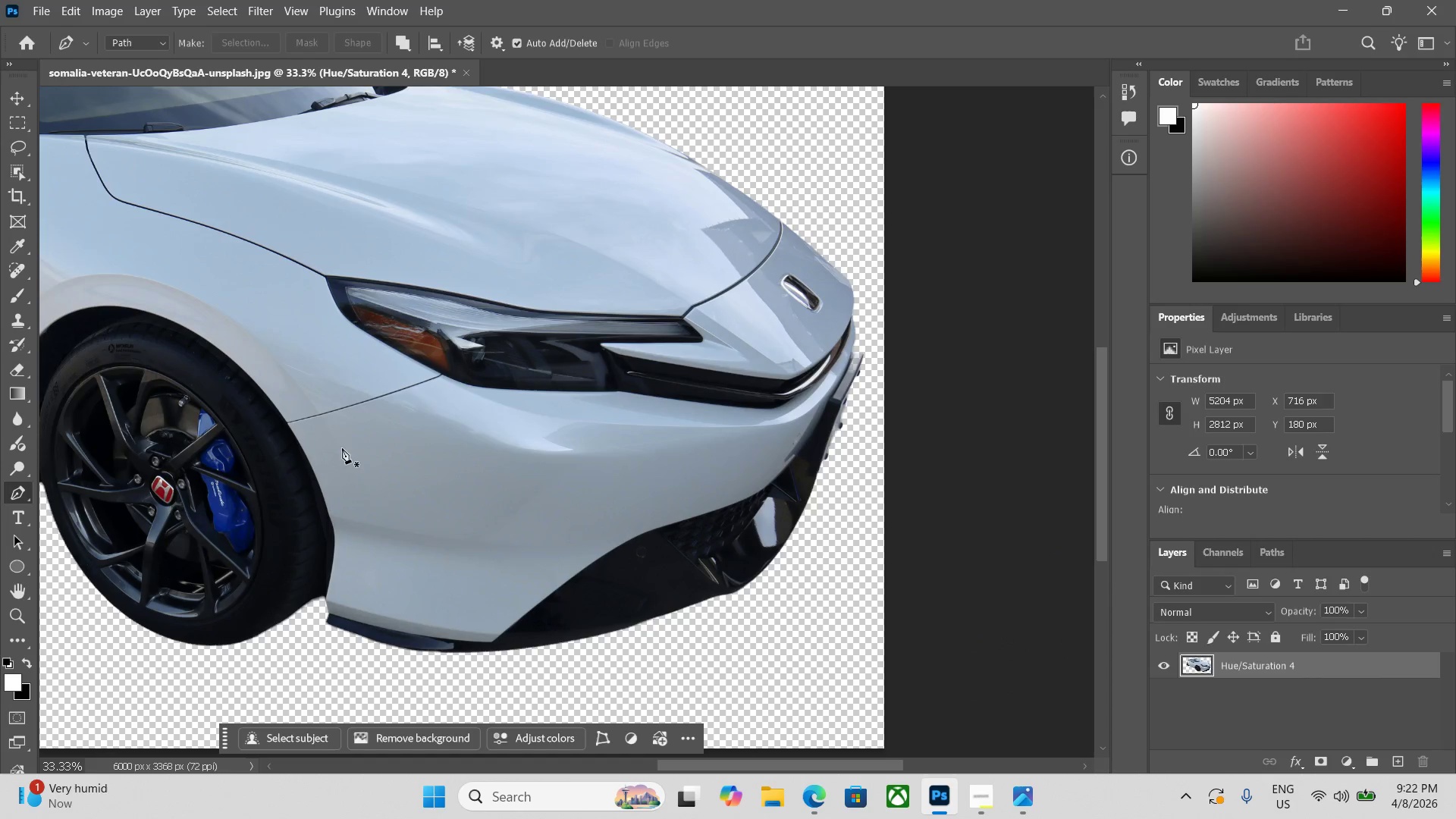 
left_click_drag(start_coordinate=[428, 370], to_coordinate=[475, 324])
 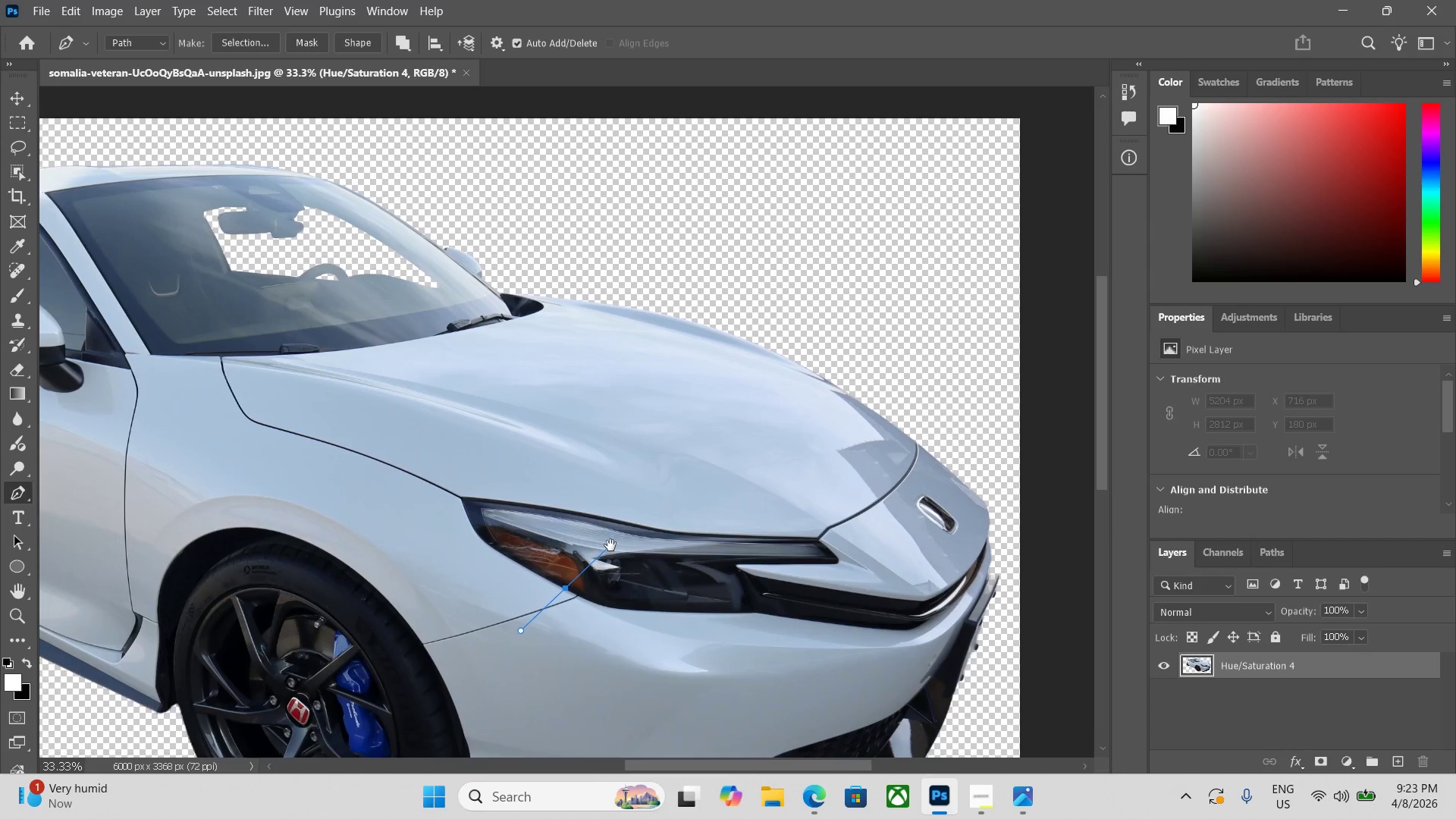 
hold_key(key=Space, duration=0.94)
 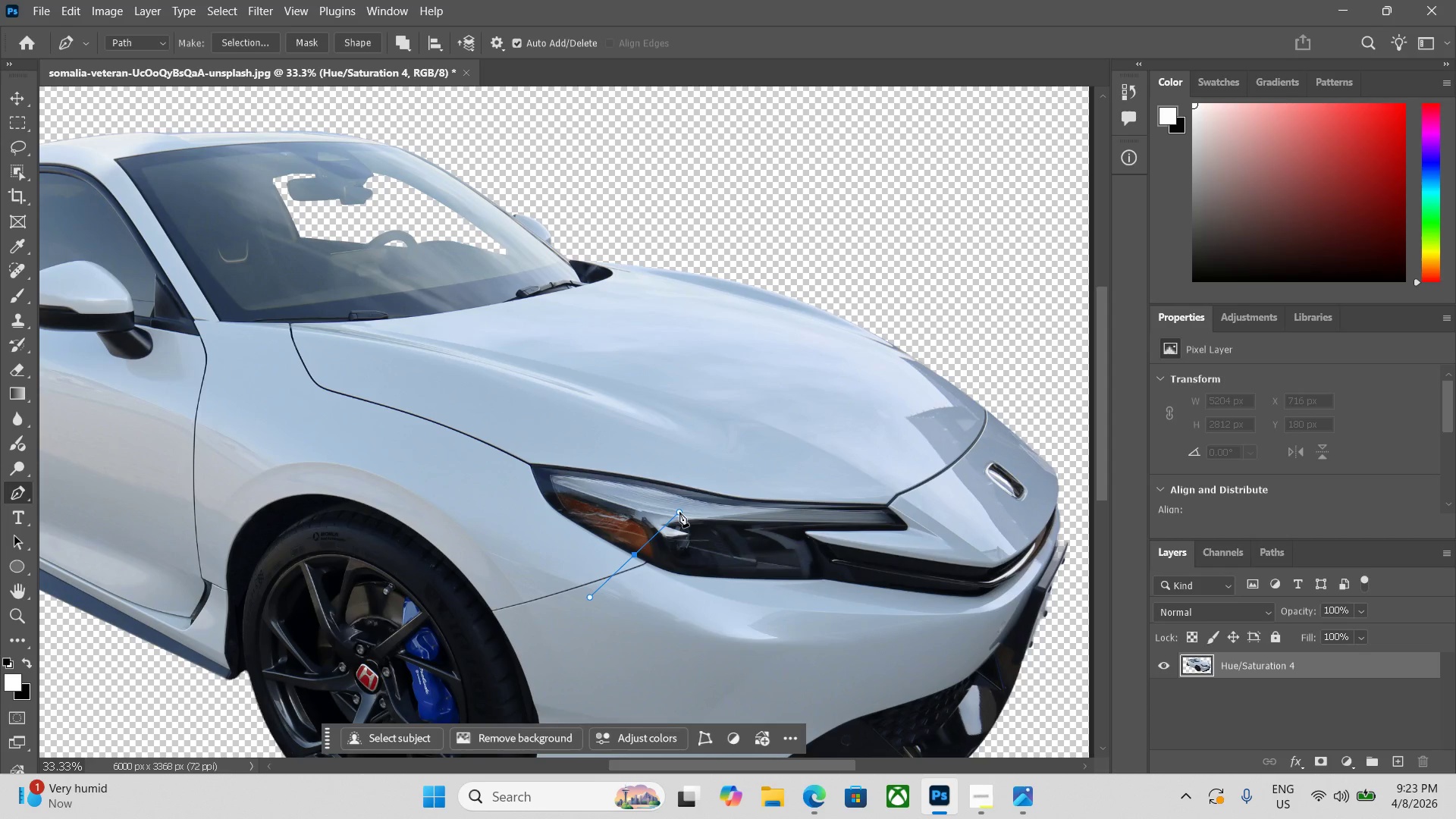 
left_click_drag(start_coordinate=[475, 324], to_coordinate=[679, 512])
 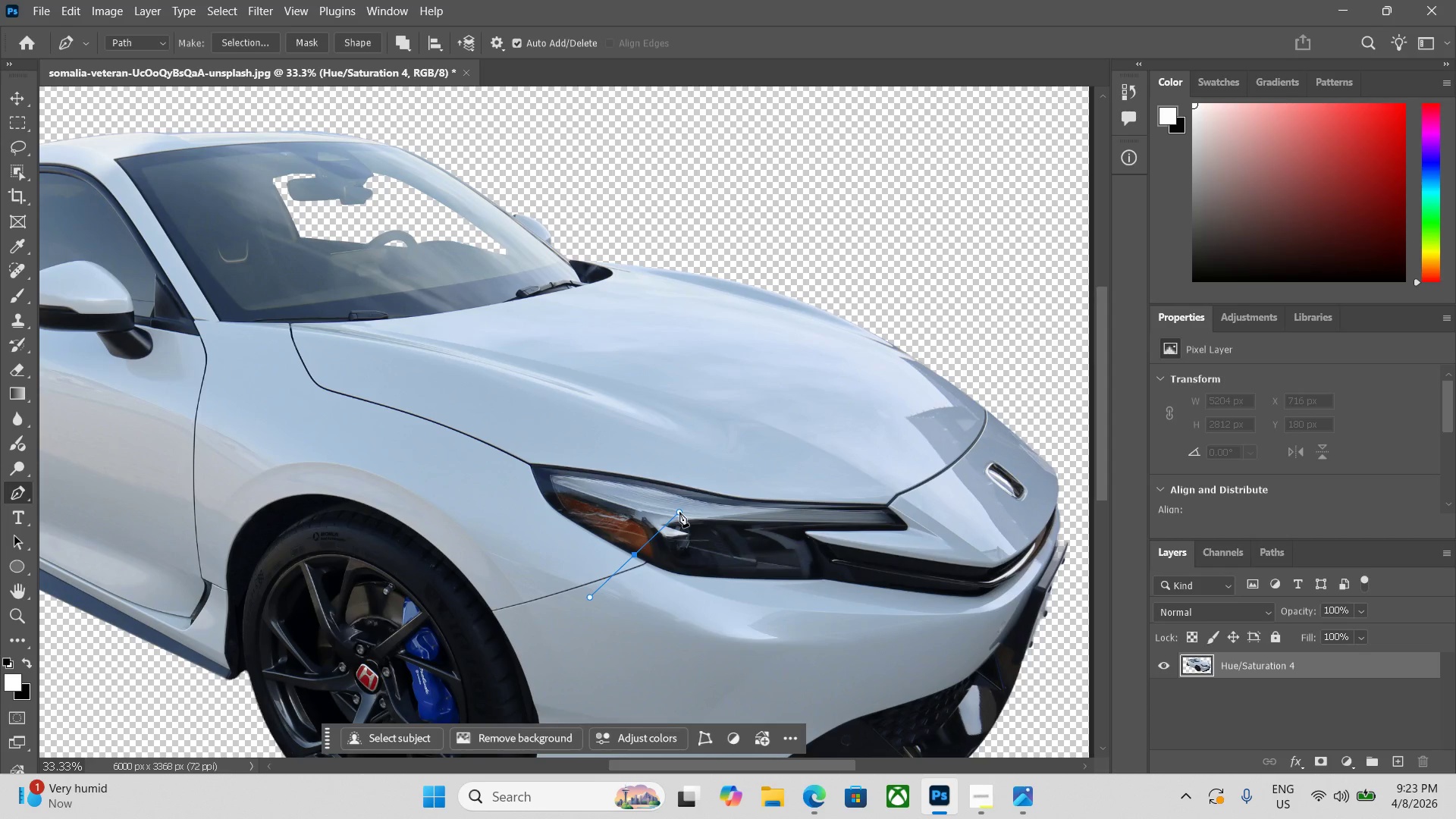 
hold_key(key=Space, duration=6.88)
 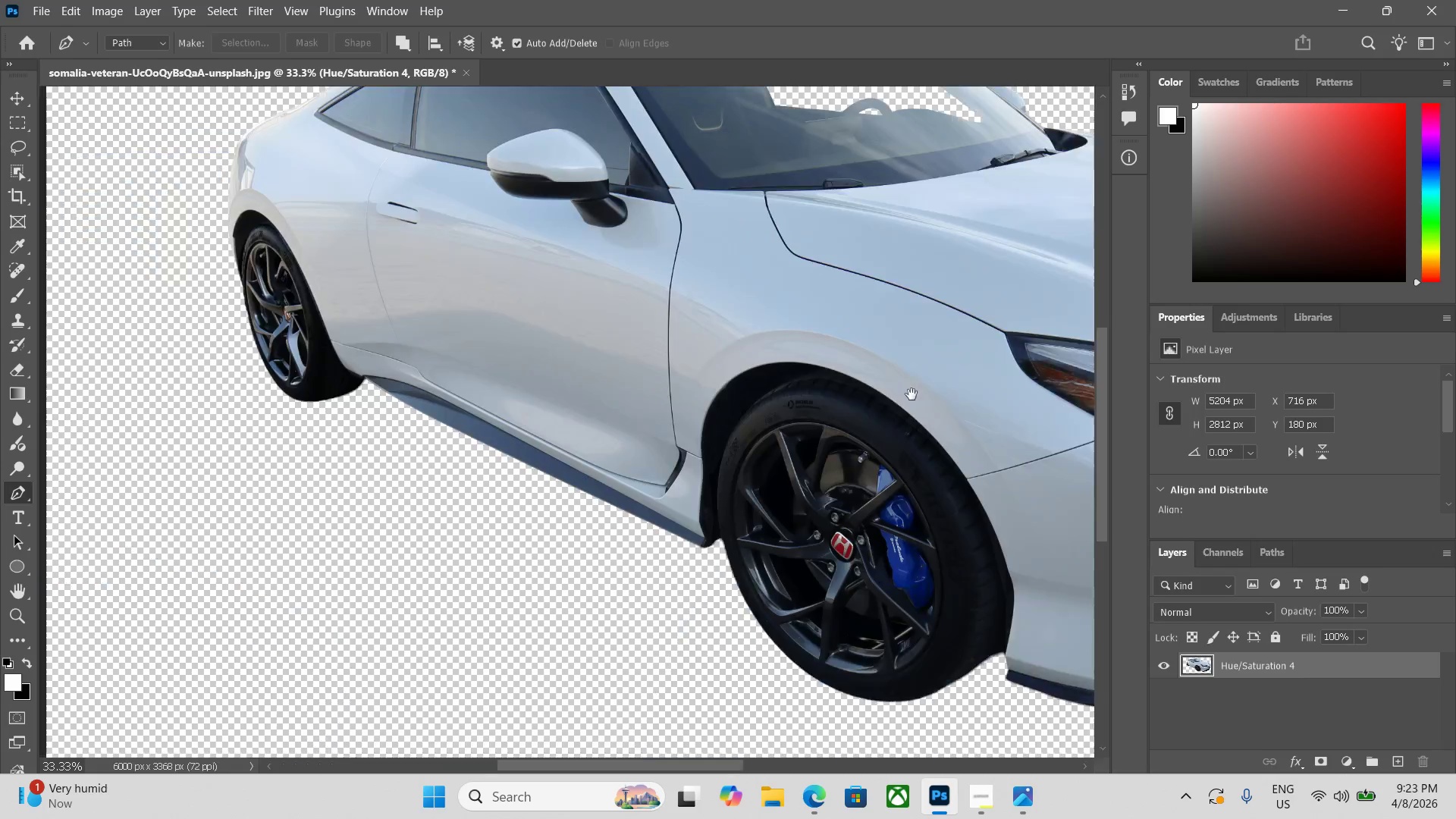 
key(Delete)
 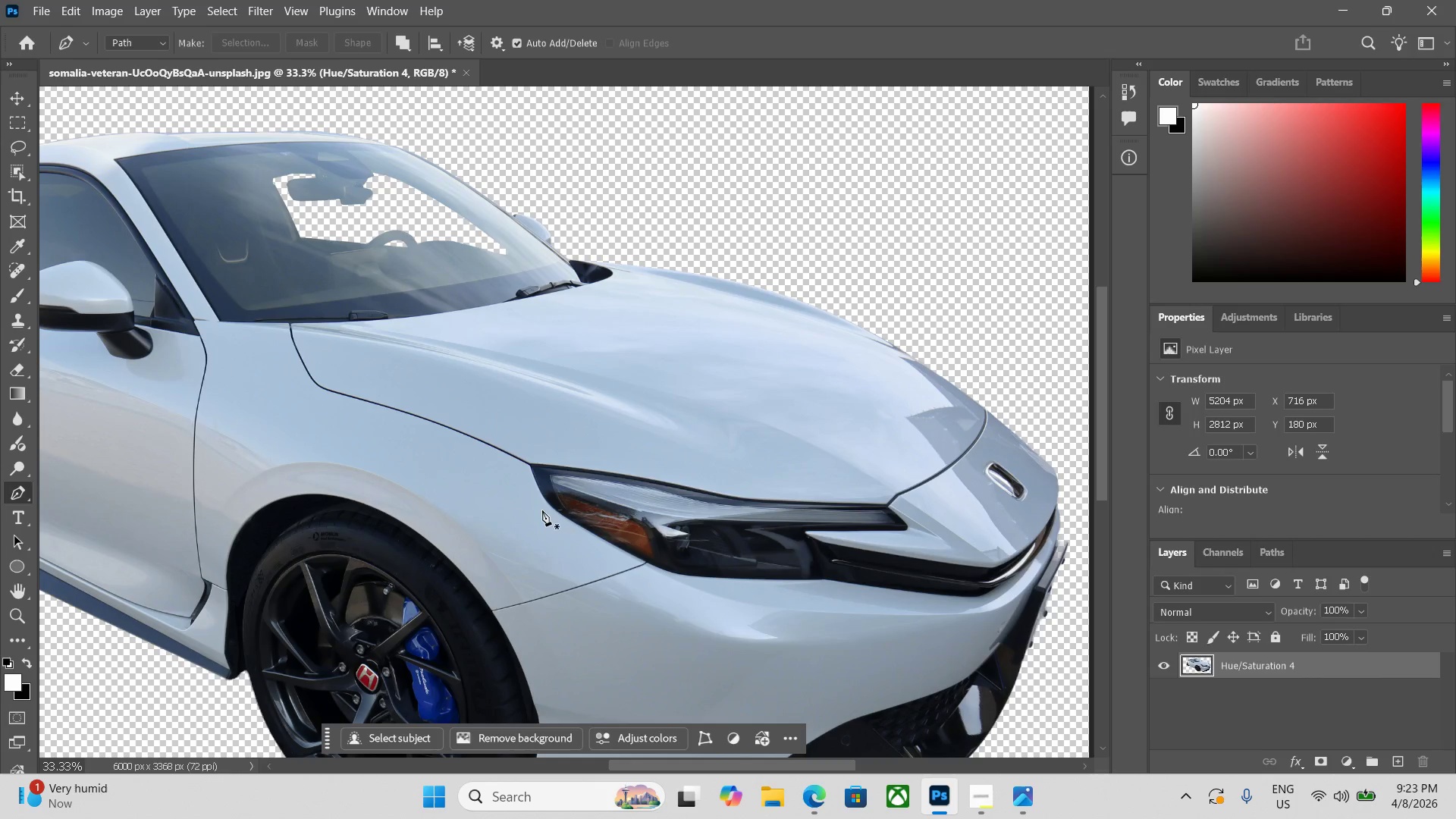 
hold_key(key=Space, duration=1.51)
 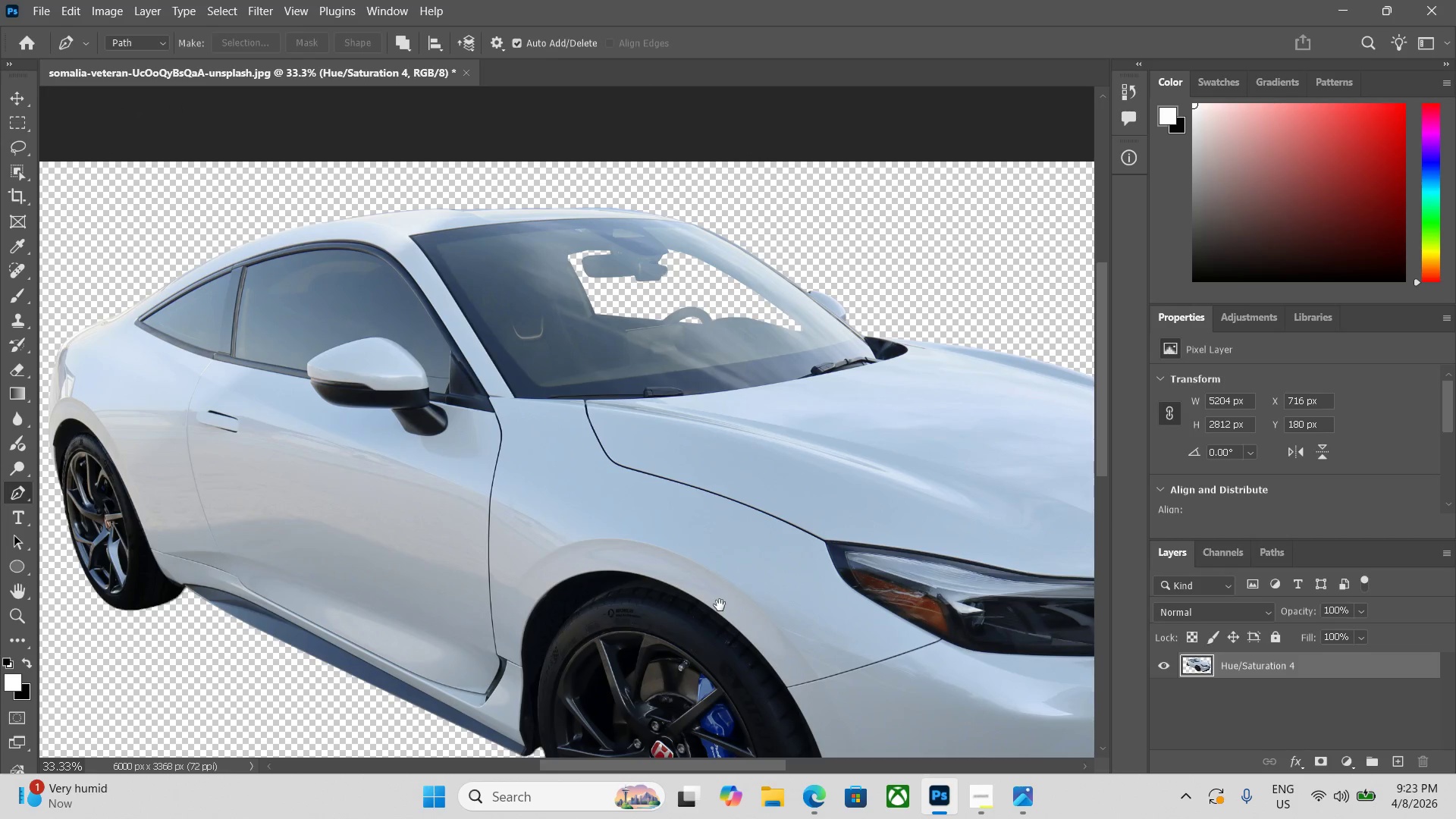 
left_click_drag(start_coordinate=[425, 529], to_coordinate=[962, 579])
 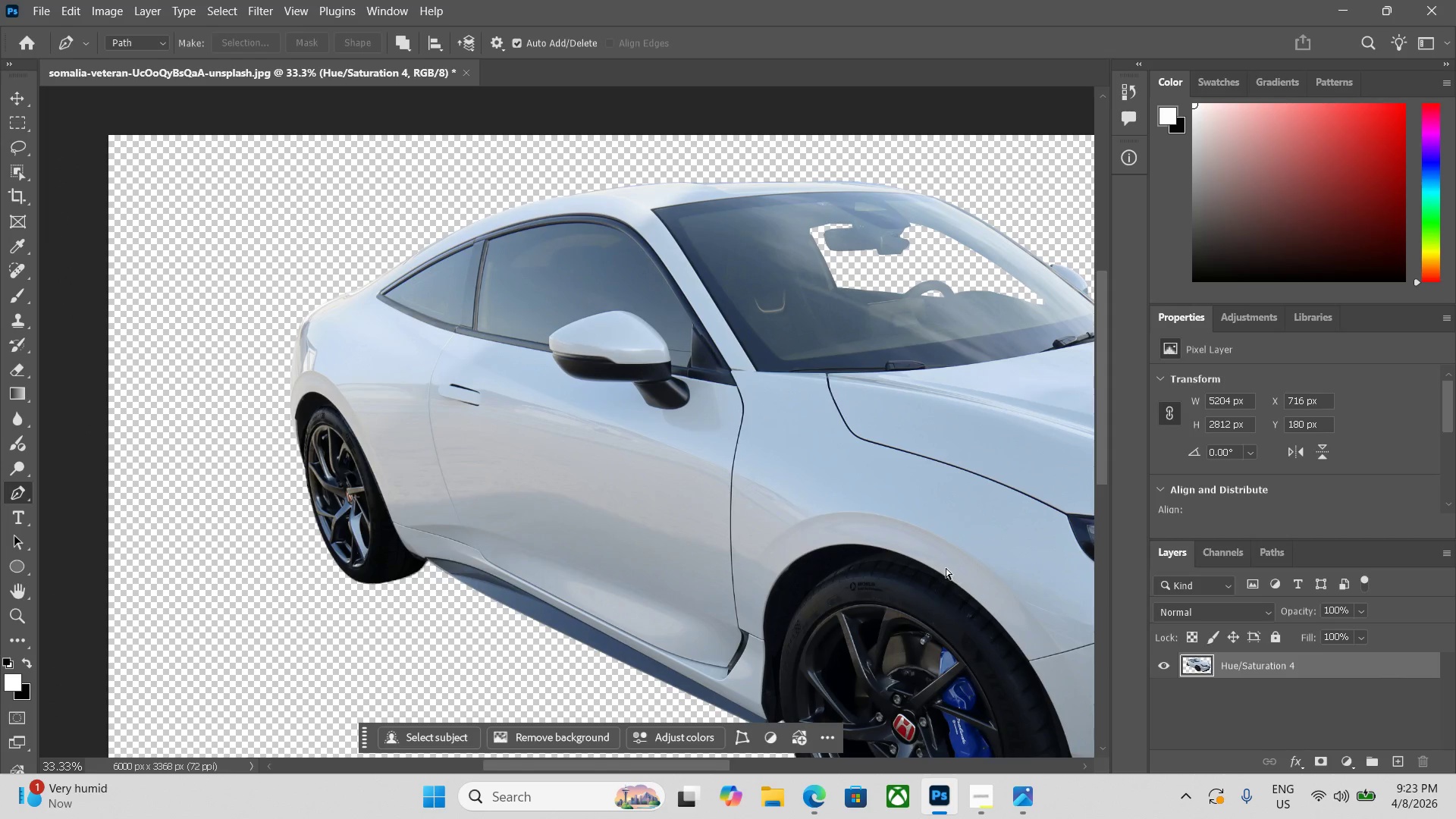 
hold_key(key=Space, duration=1.52)
 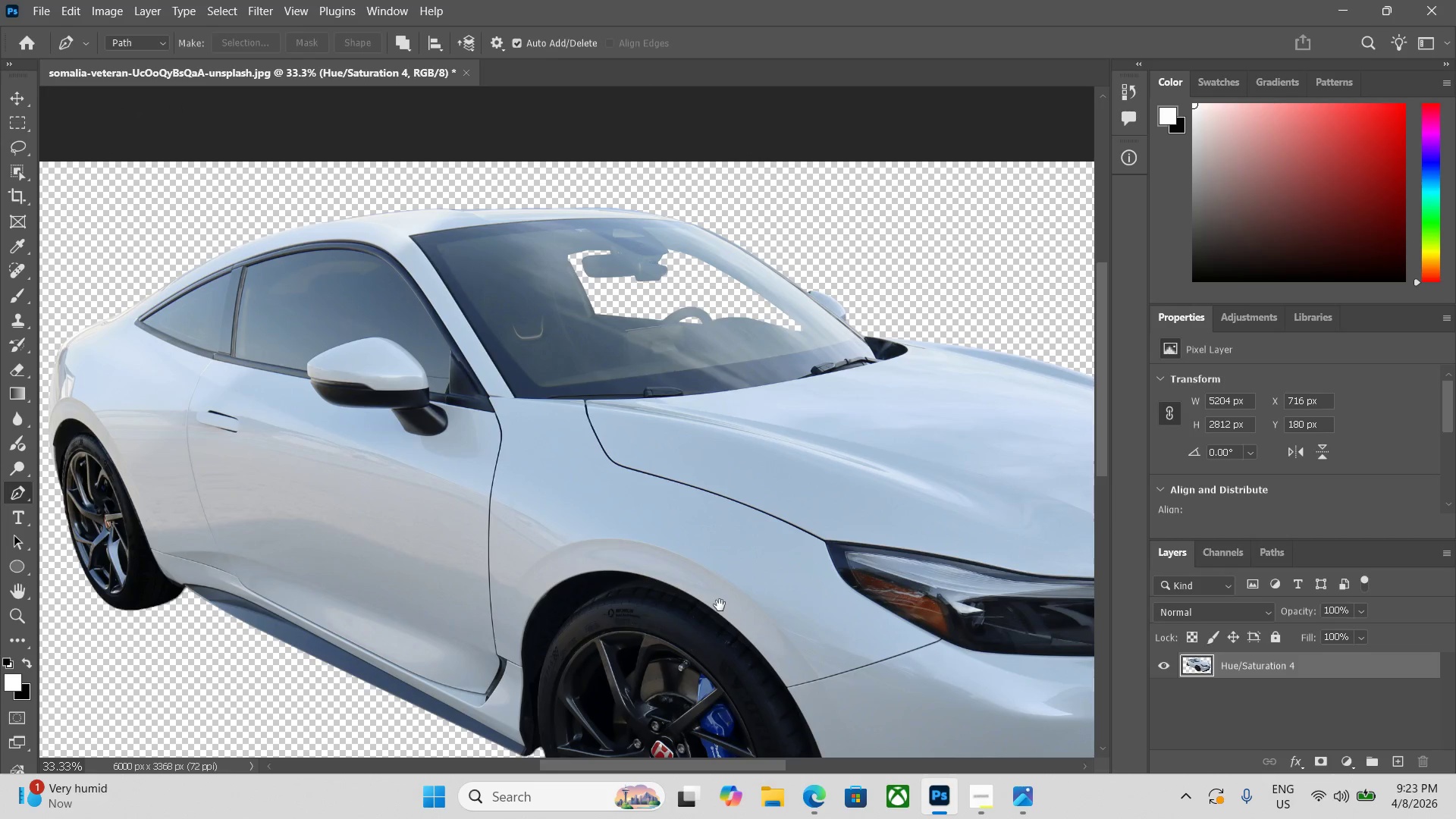 
hold_key(key=Space, duration=1.52)
 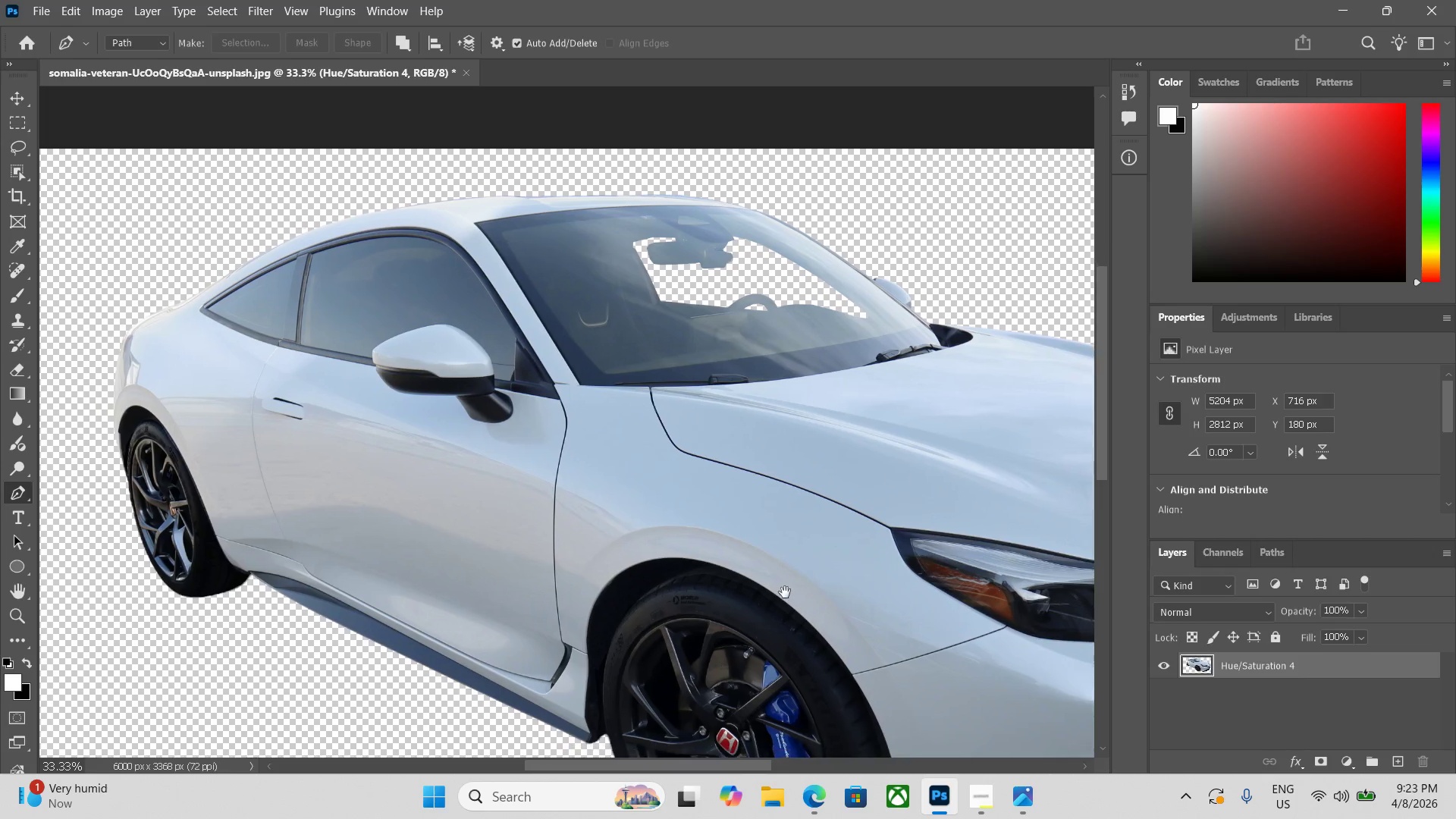 
hold_key(key=Space, duration=1.5)
 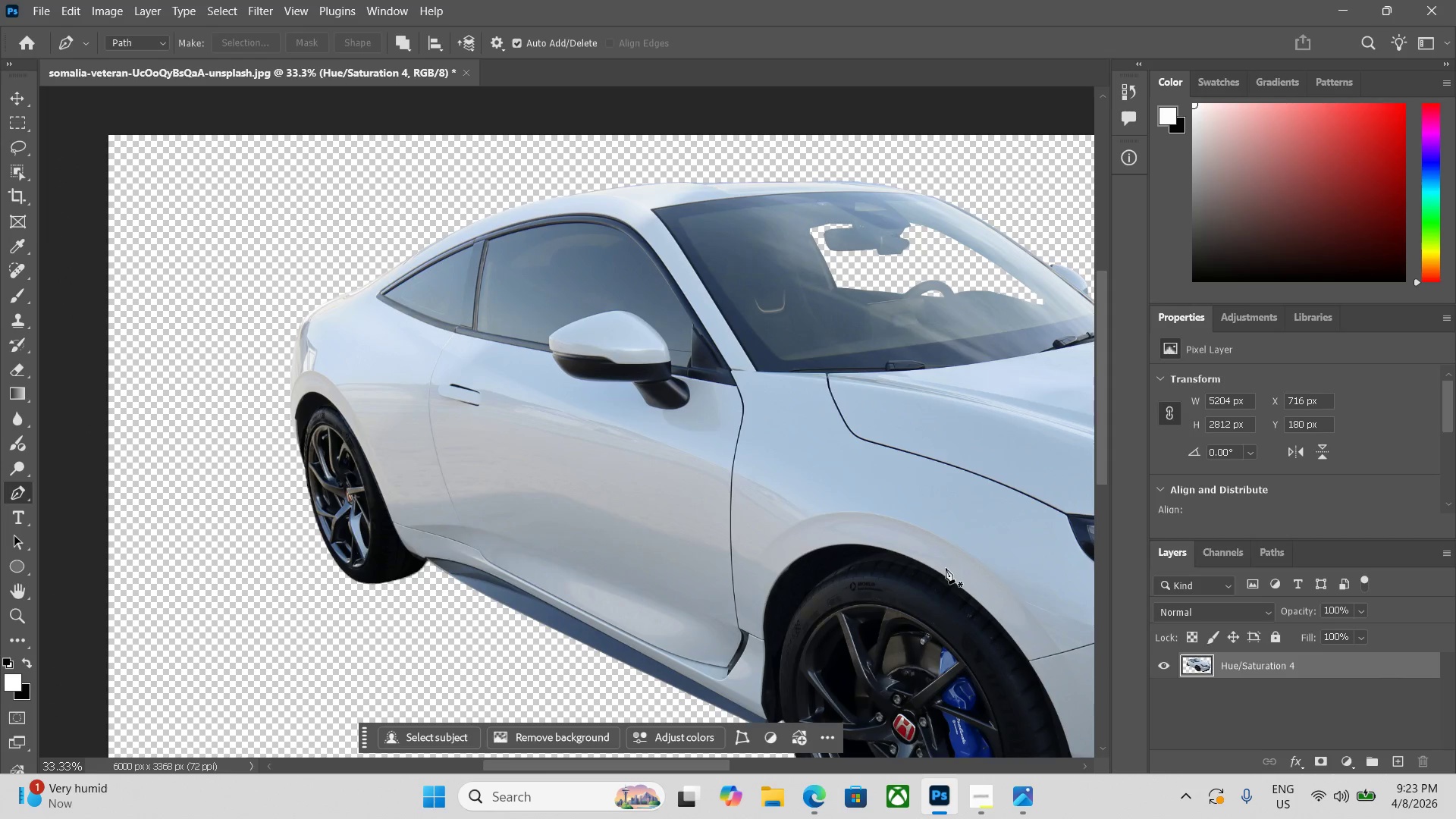 
hold_key(key=Space, duration=0.31)
 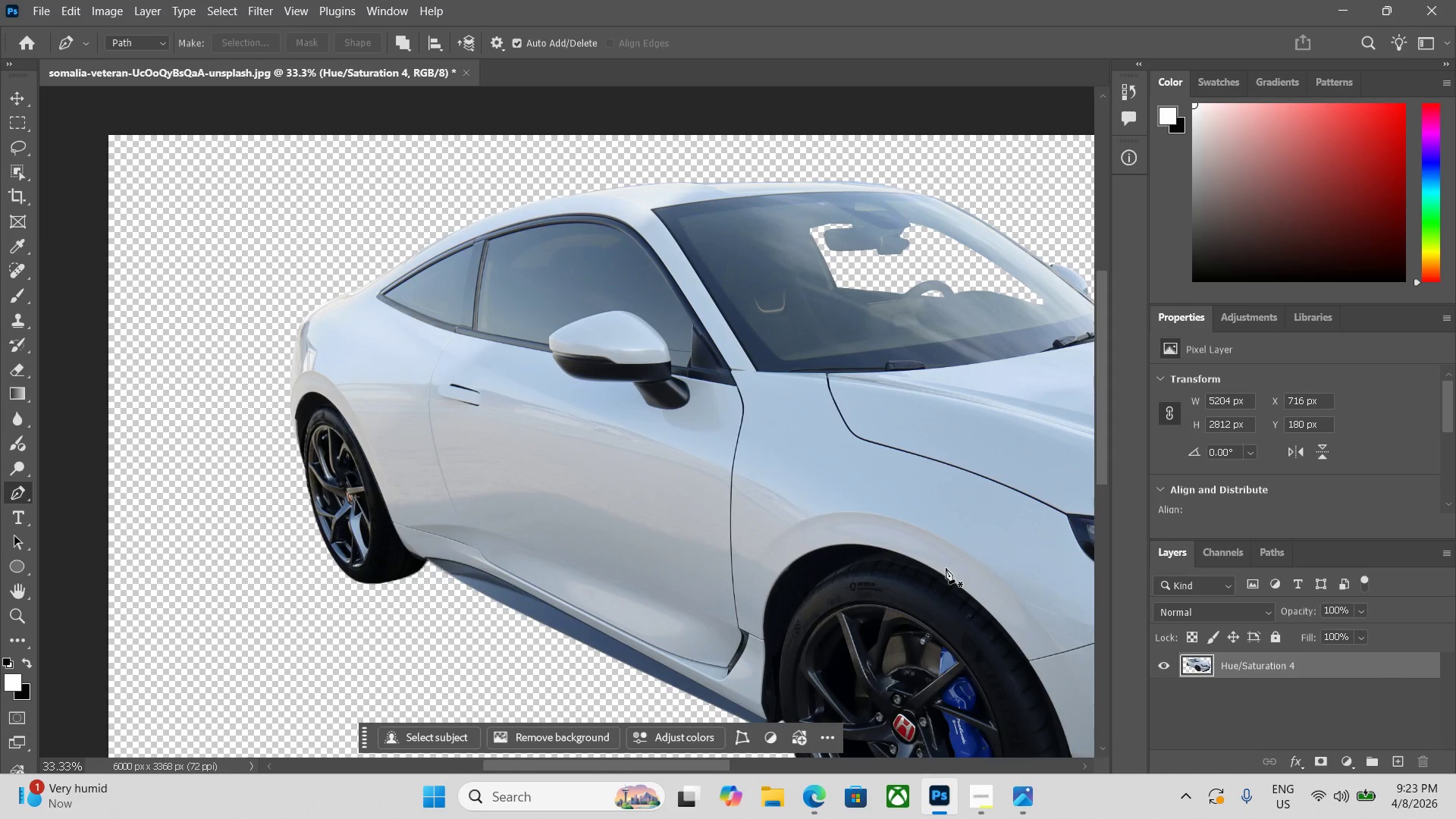 
key(Control+Equal)
 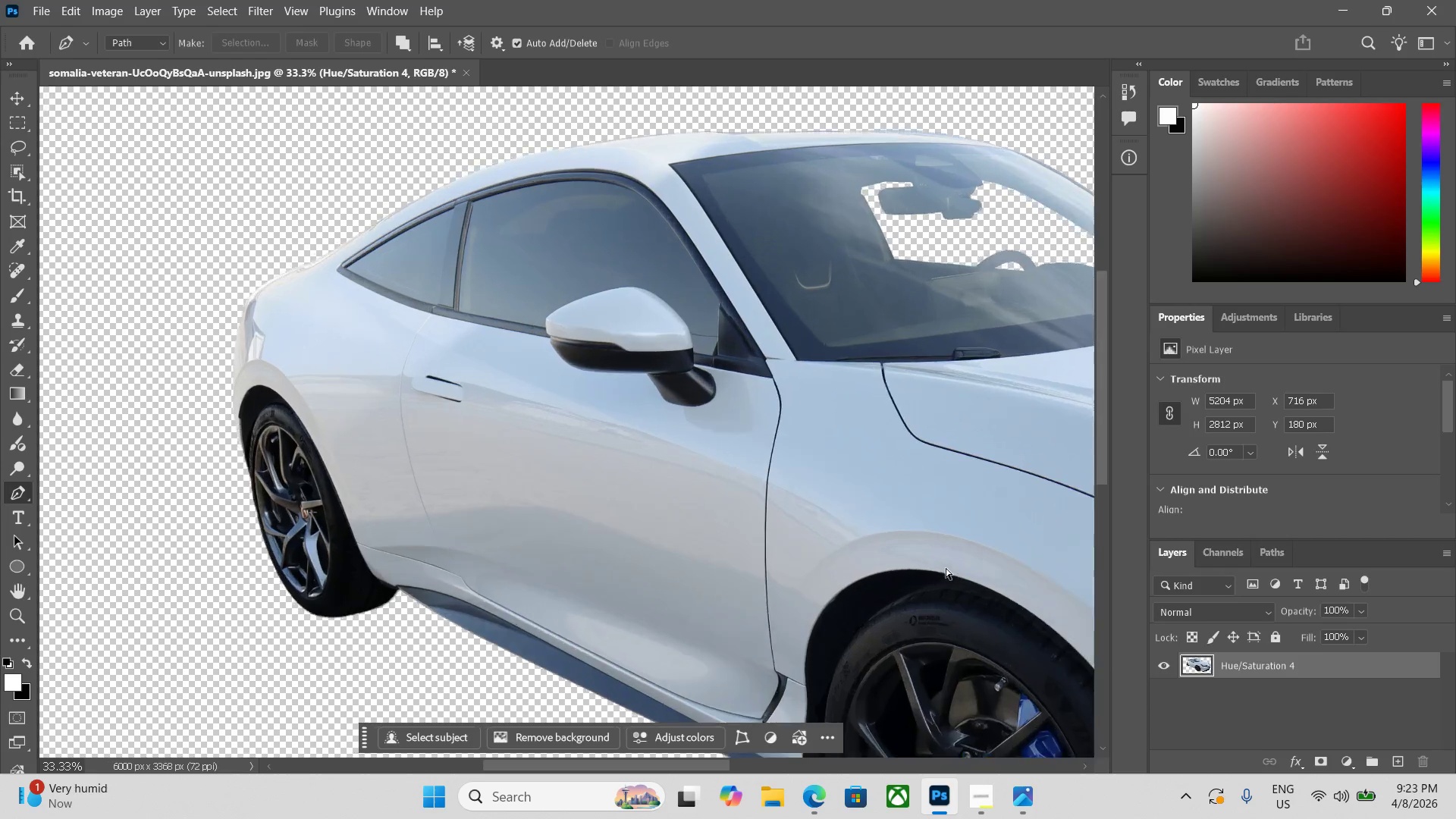 
key(Control+Equal)
 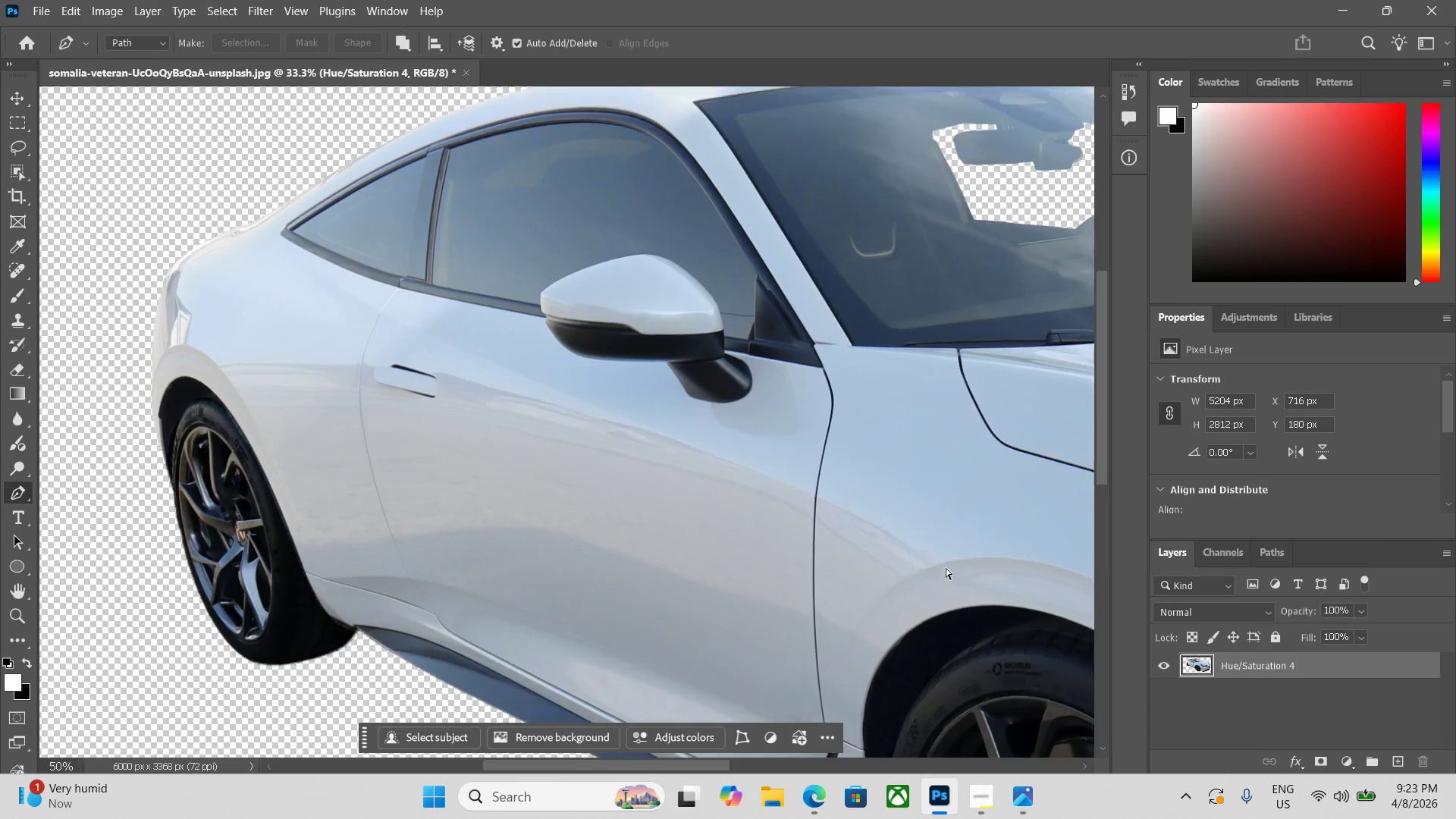 
key(Control+Equal)
 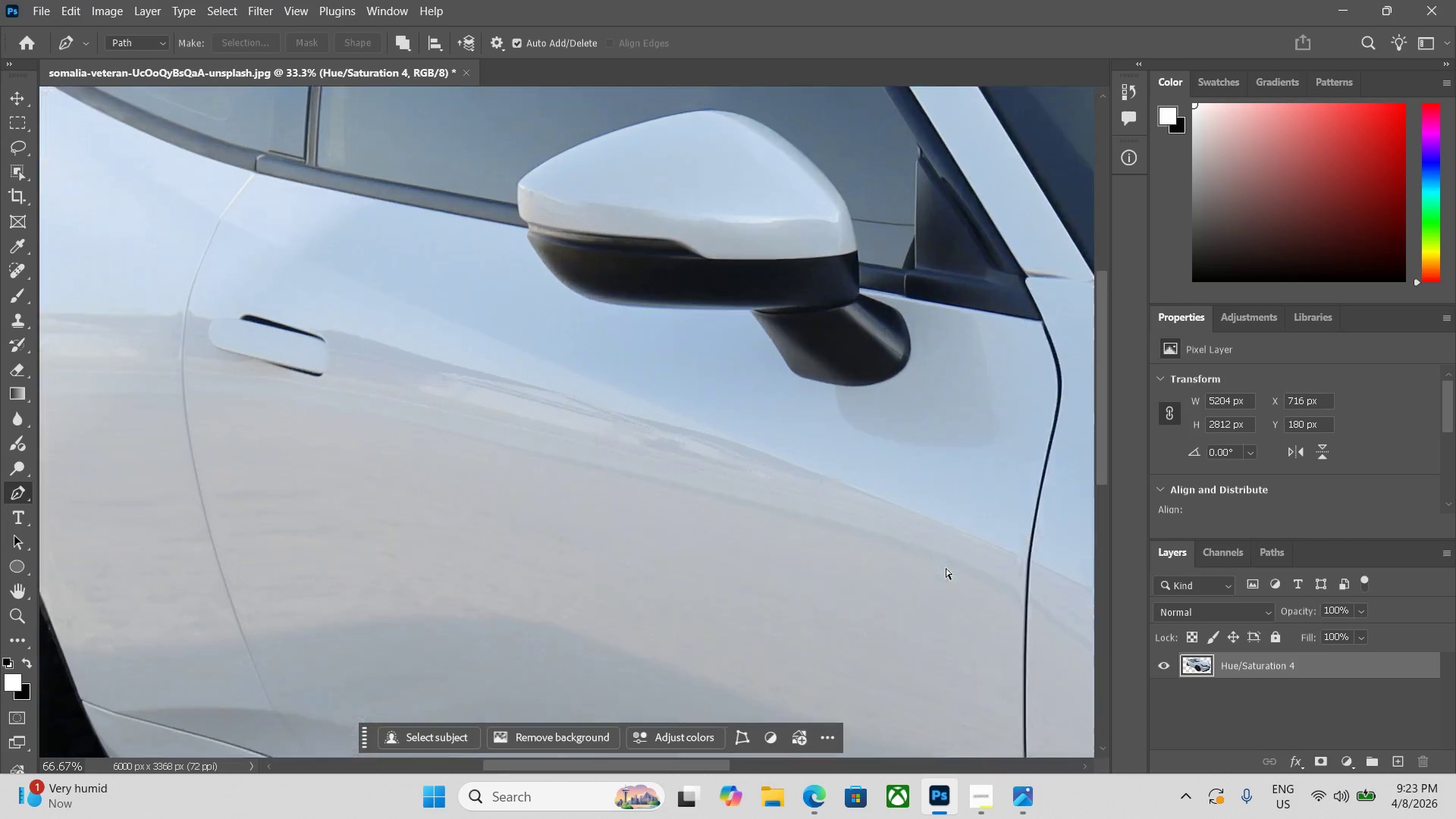 
key(Space)
 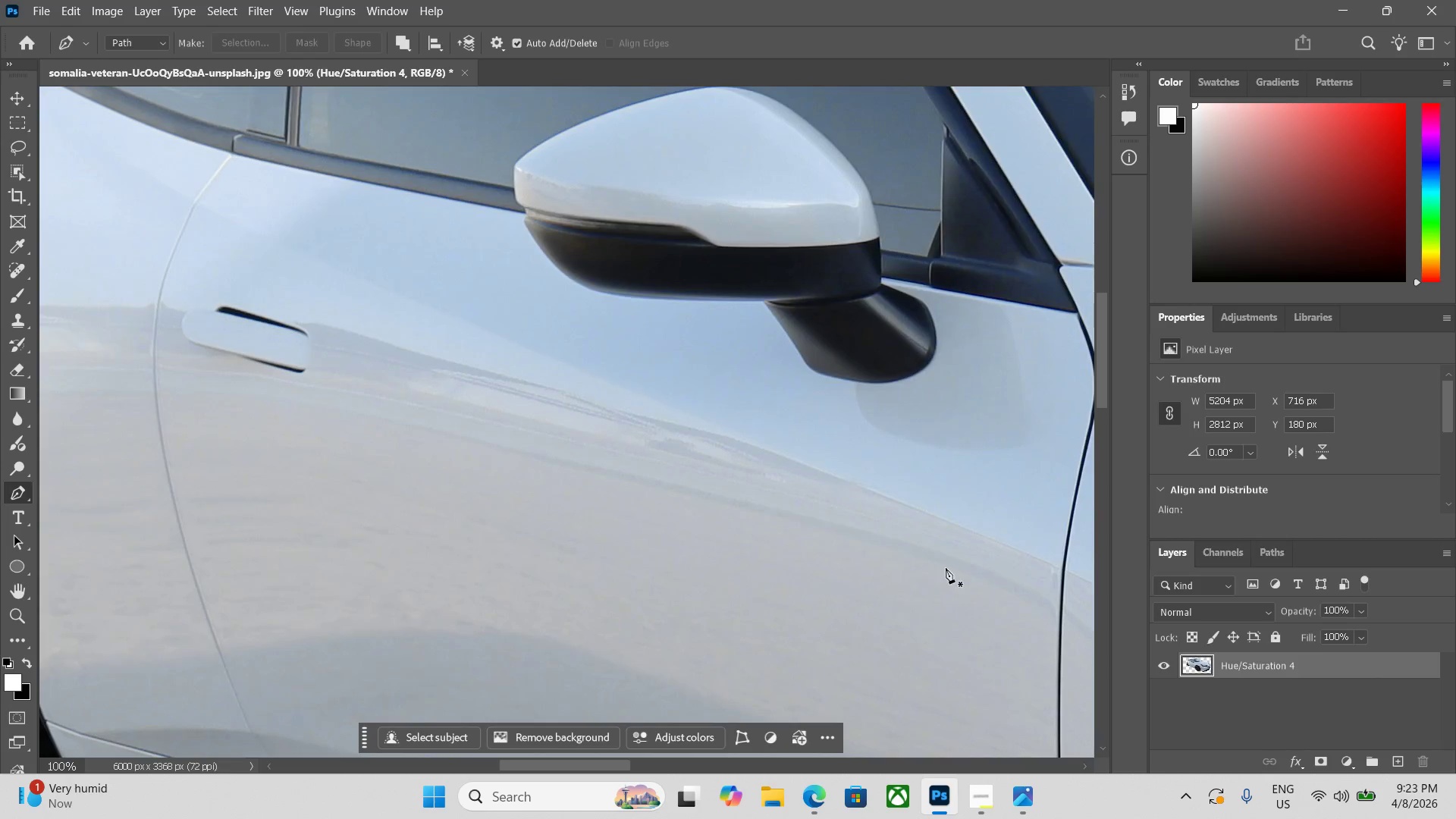 
key(Space)
 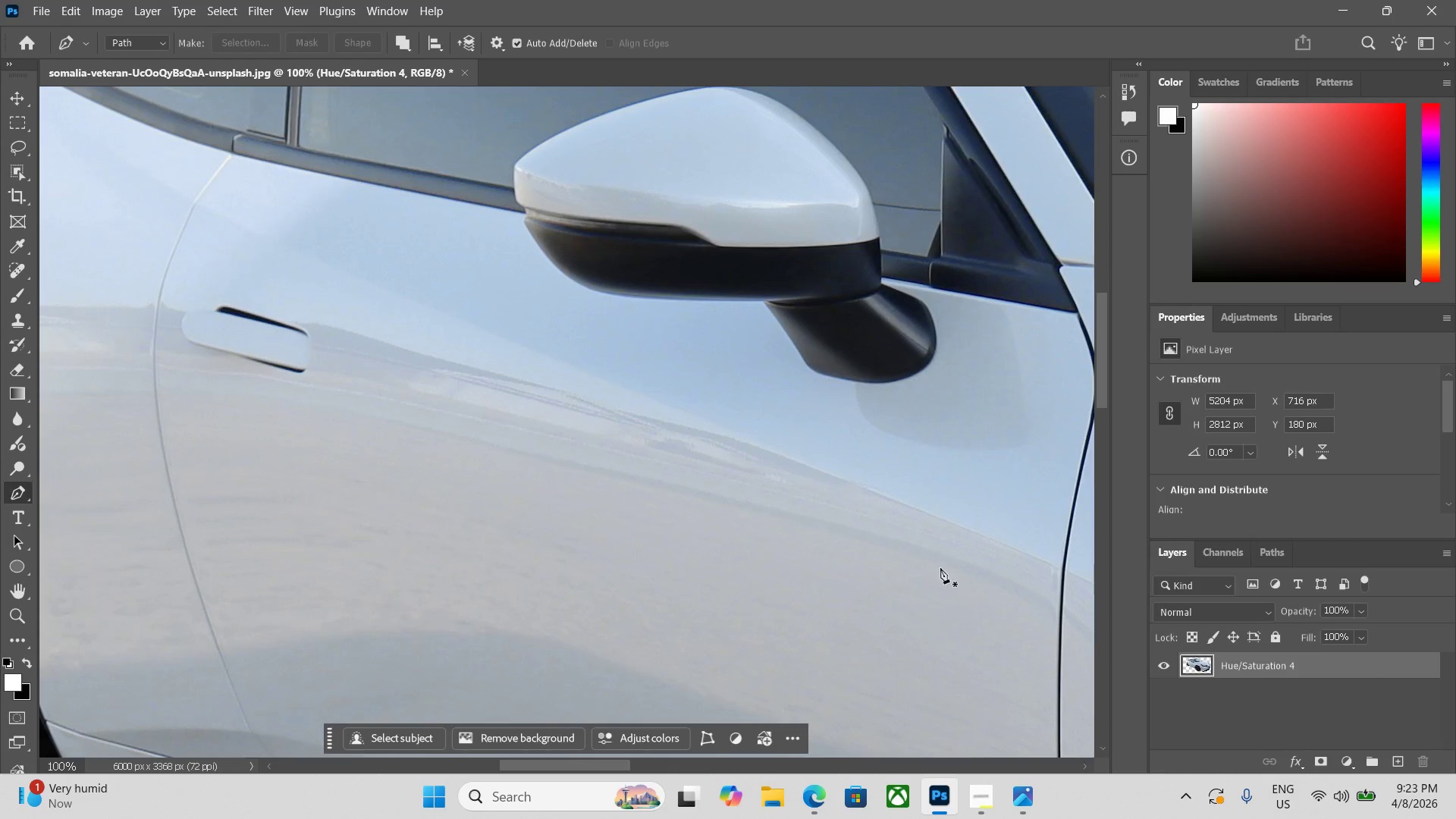 
key(Space)
 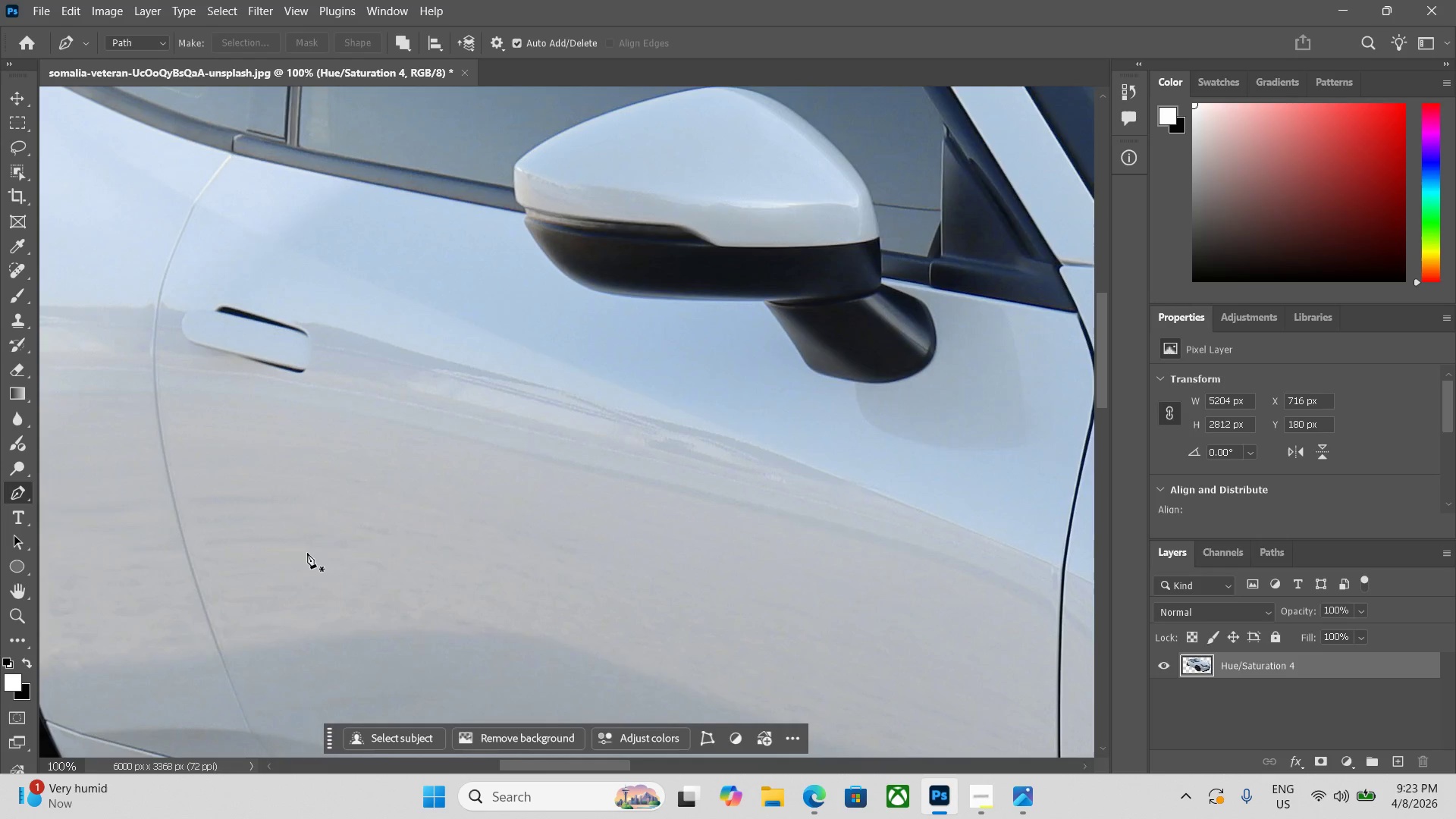 
key(Space)
 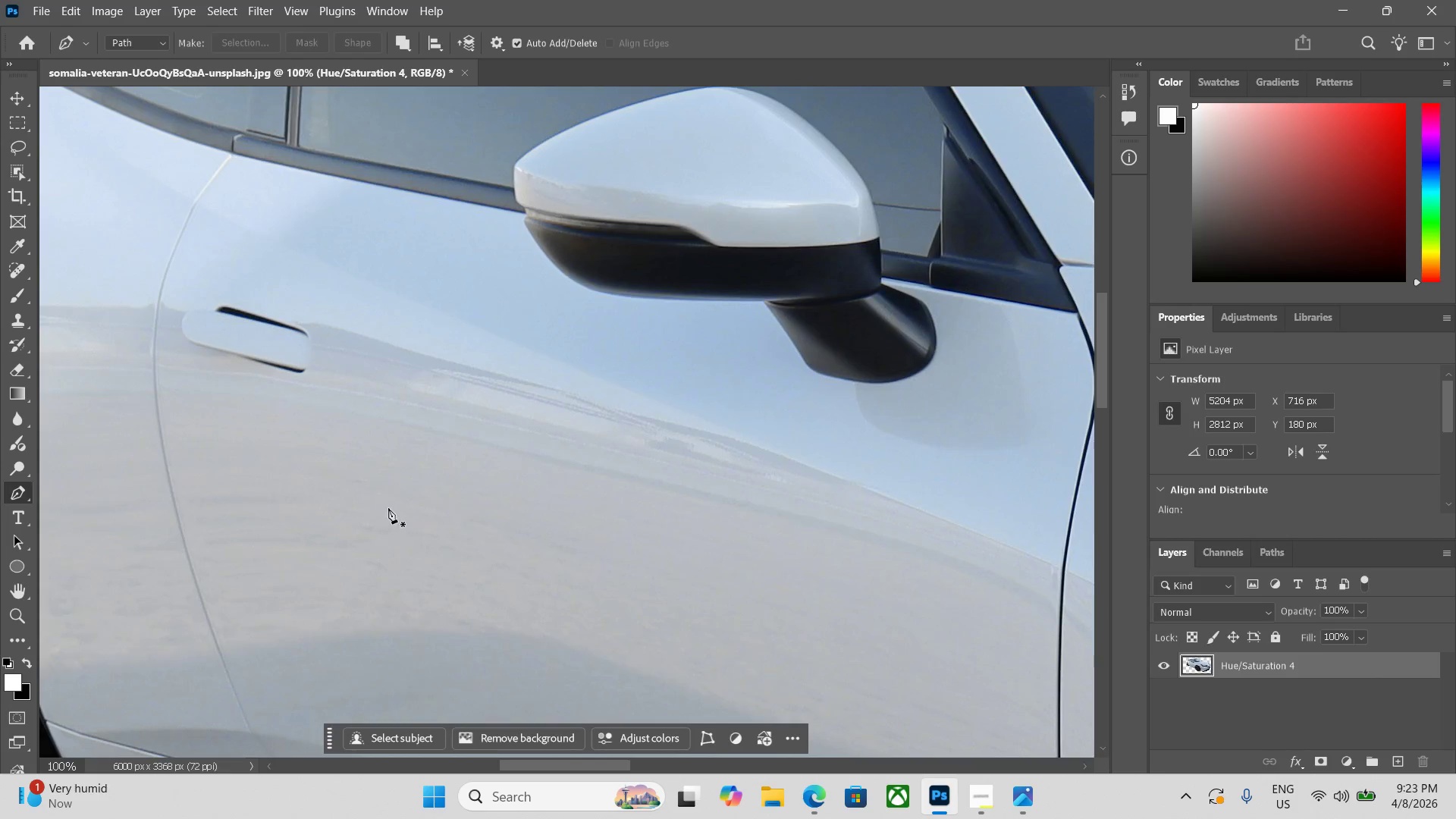 
hold_key(key=Space, duration=0.86)
 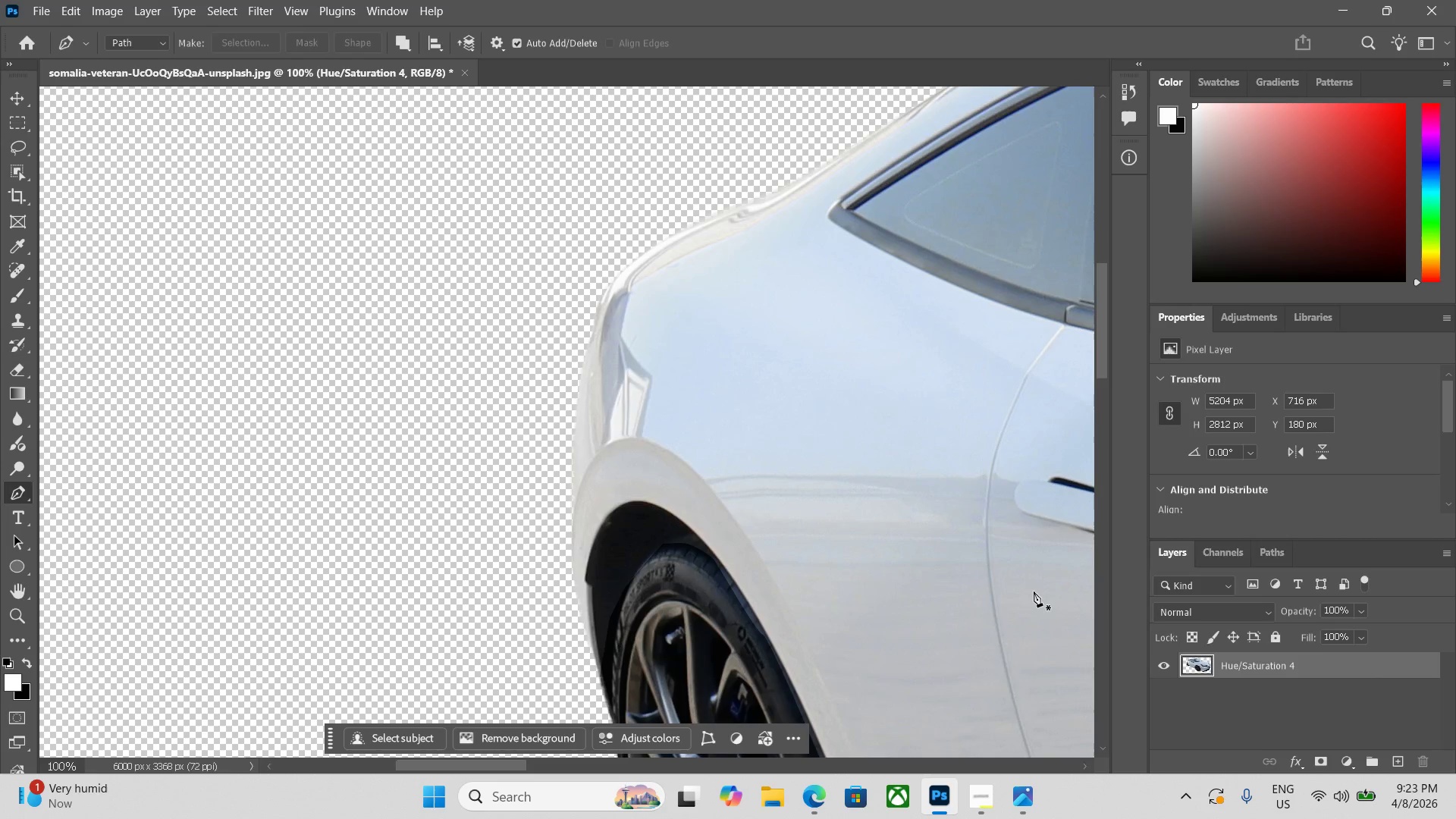 
left_click_drag(start_coordinate=[395, 499], to_coordinate=[1228, 670])
 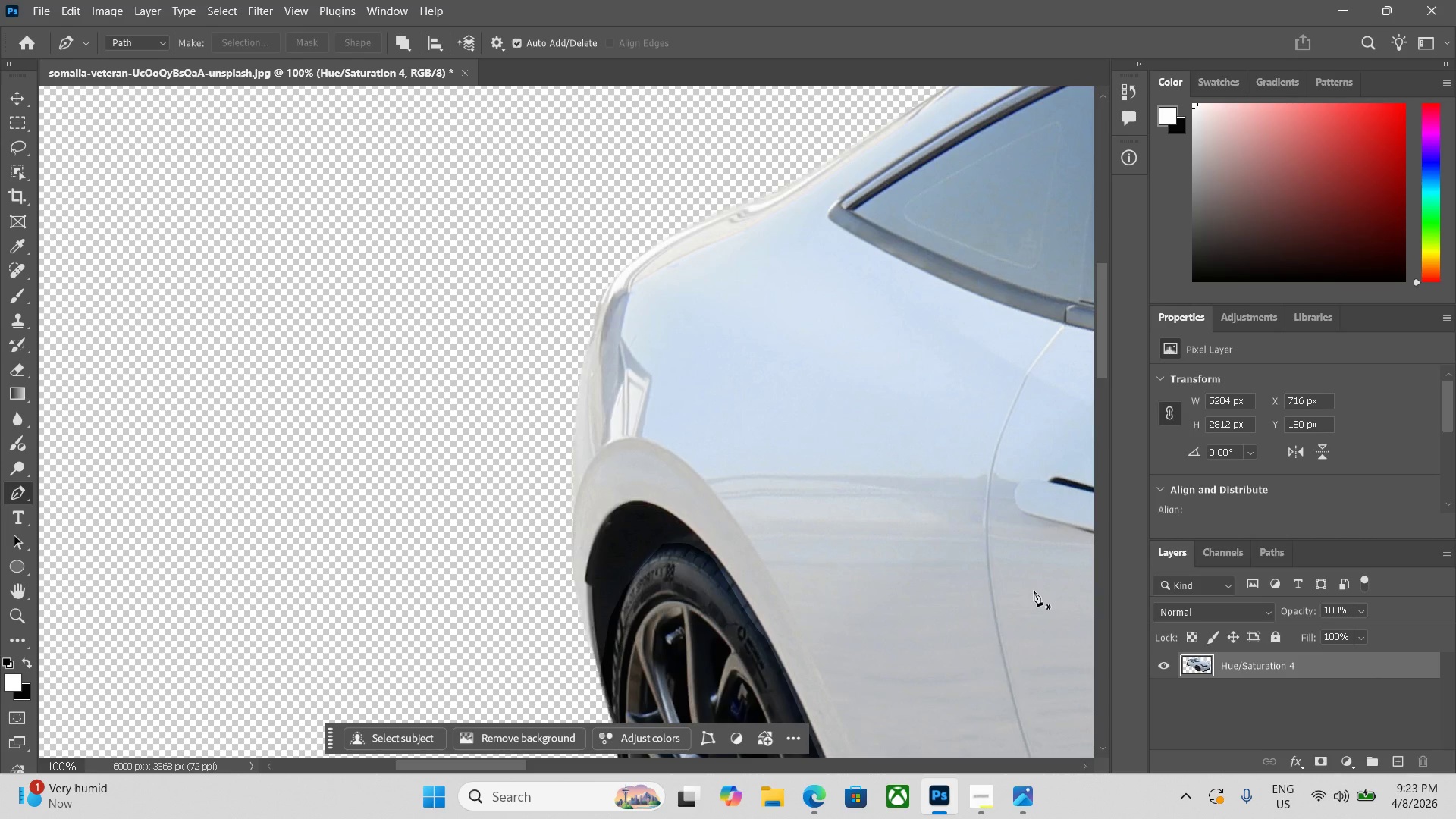 
key(P)
 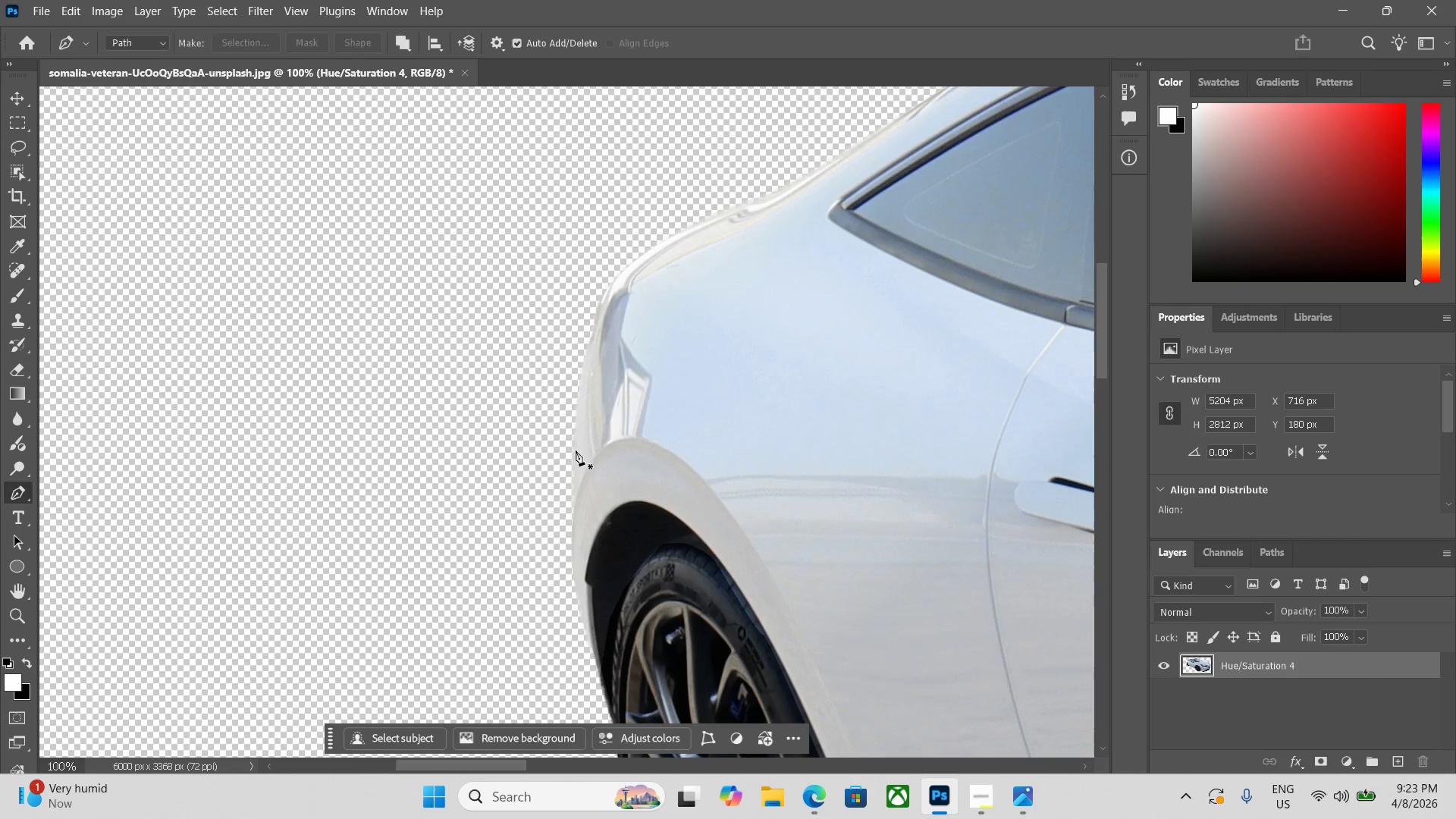 
left_click([586, 450])
 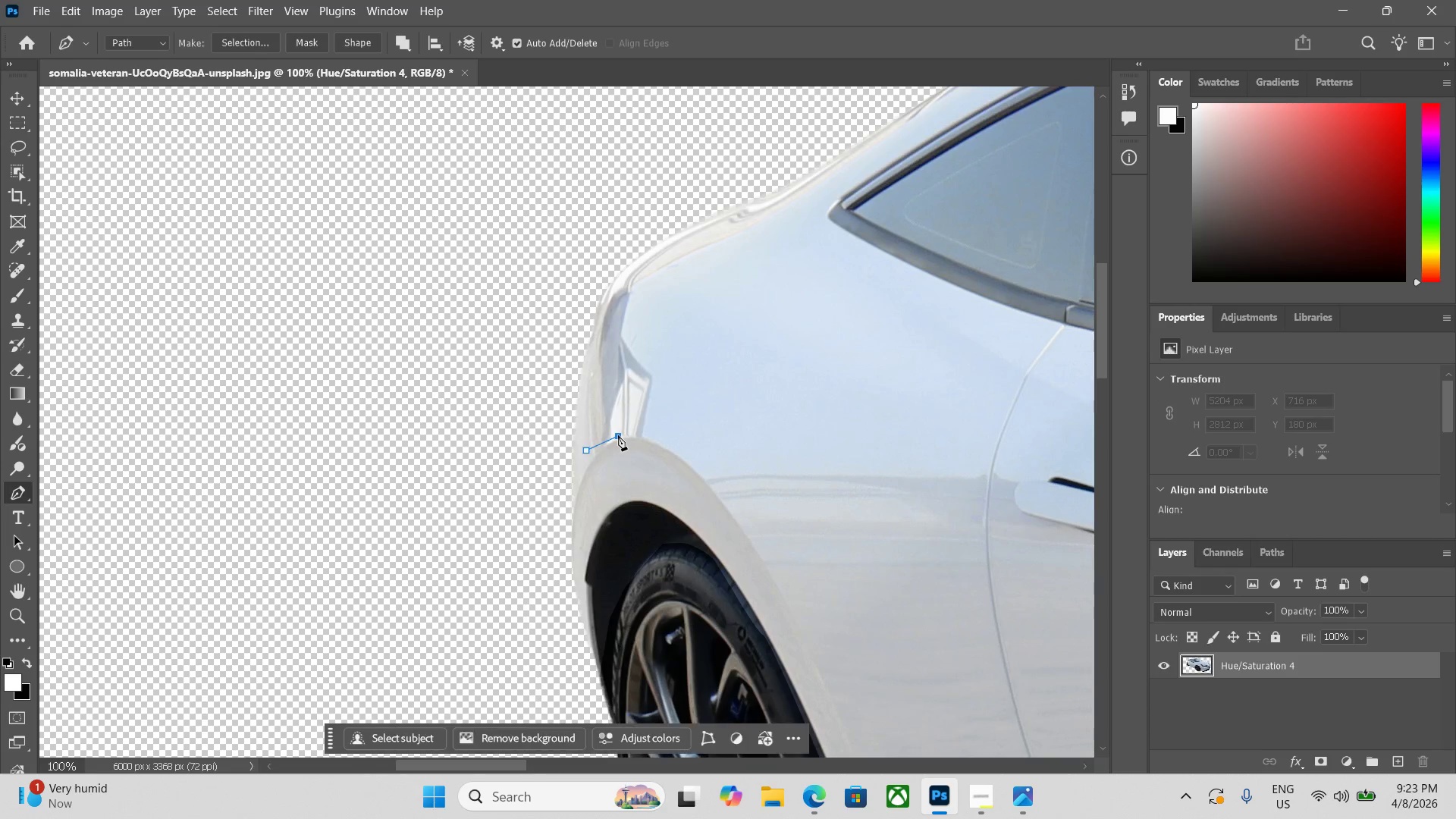 
left_click_drag(start_coordinate=[636, 435], to_coordinate=[641, 435])
 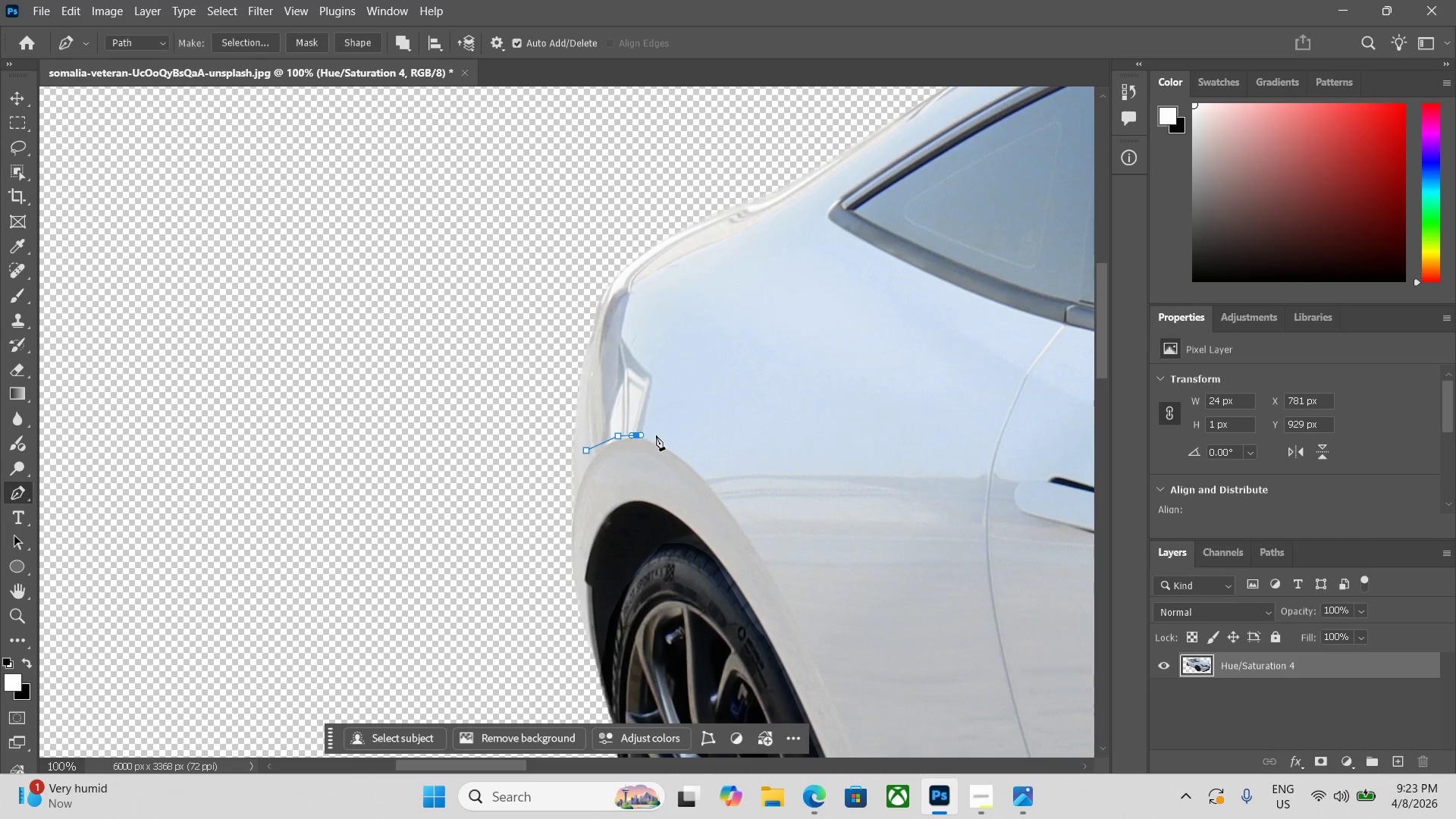 
left_click_drag(start_coordinate=[658, 435], to_coordinate=[665, 409])
 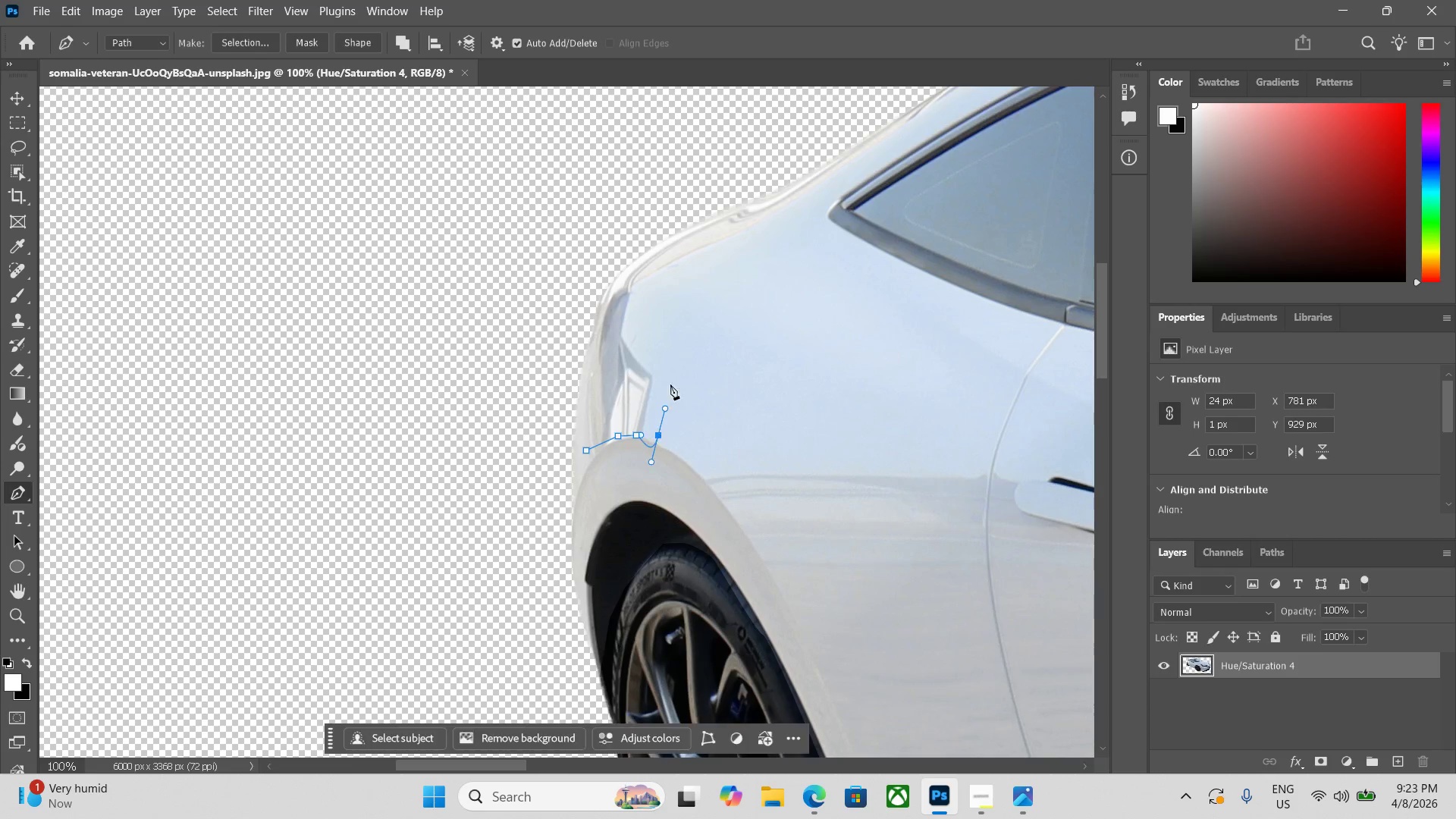 
left_click_drag(start_coordinate=[671, 376], to_coordinate=[671, 367])
 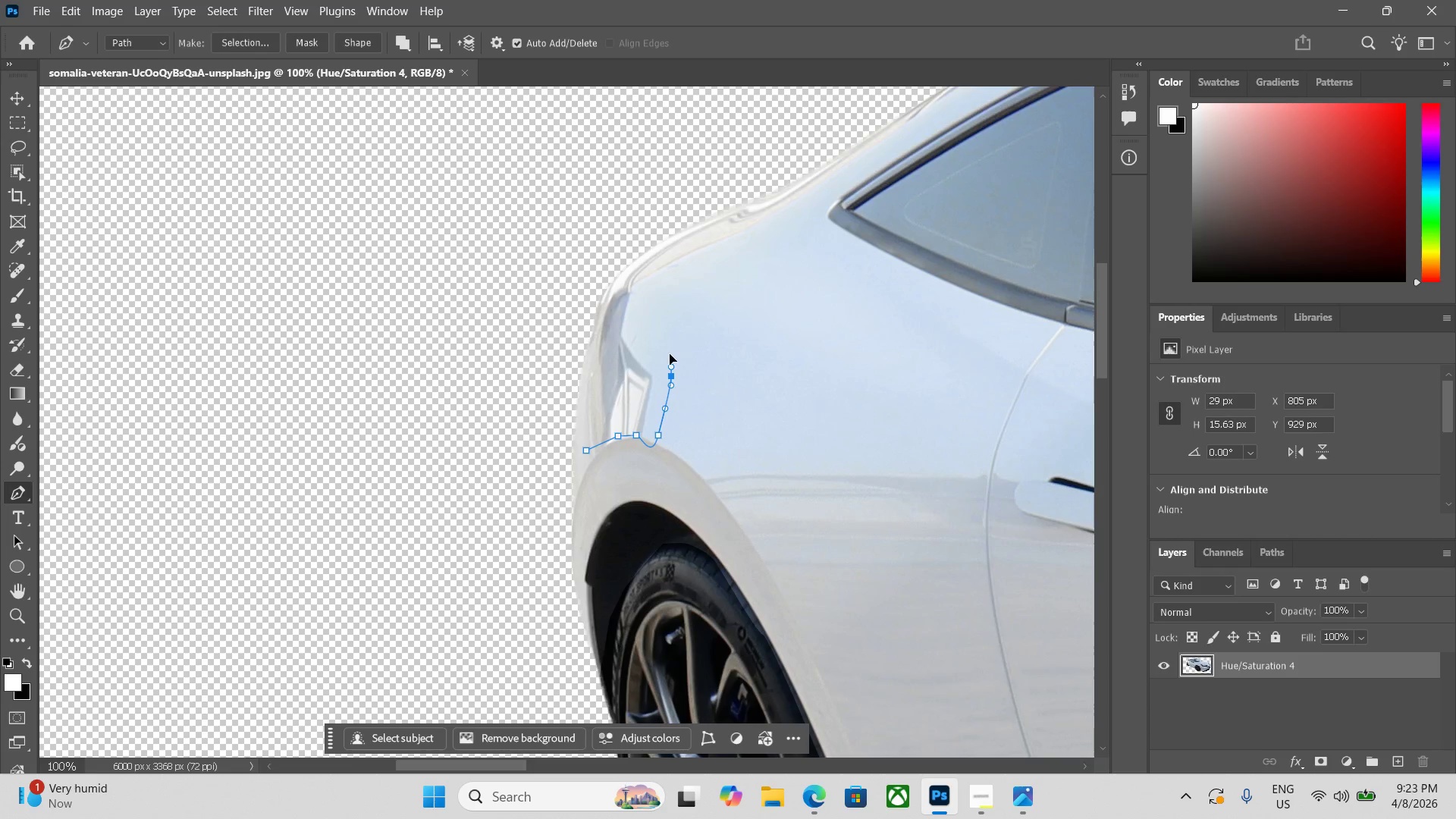 
left_click_drag(start_coordinate=[666, 342], to_coordinate=[659, 332])
 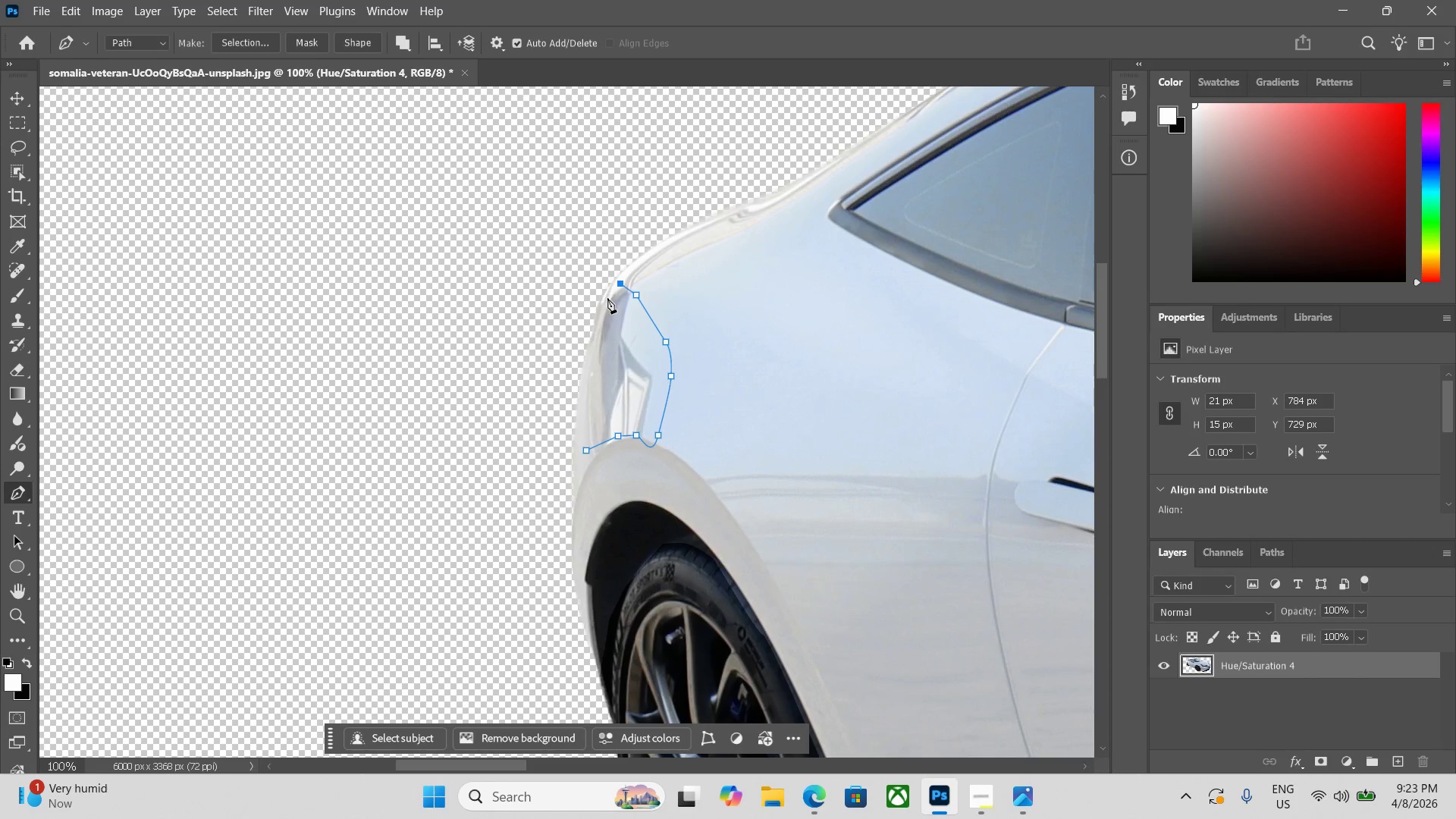 
left_click_drag(start_coordinate=[604, 299], to_coordinate=[603, 303])
 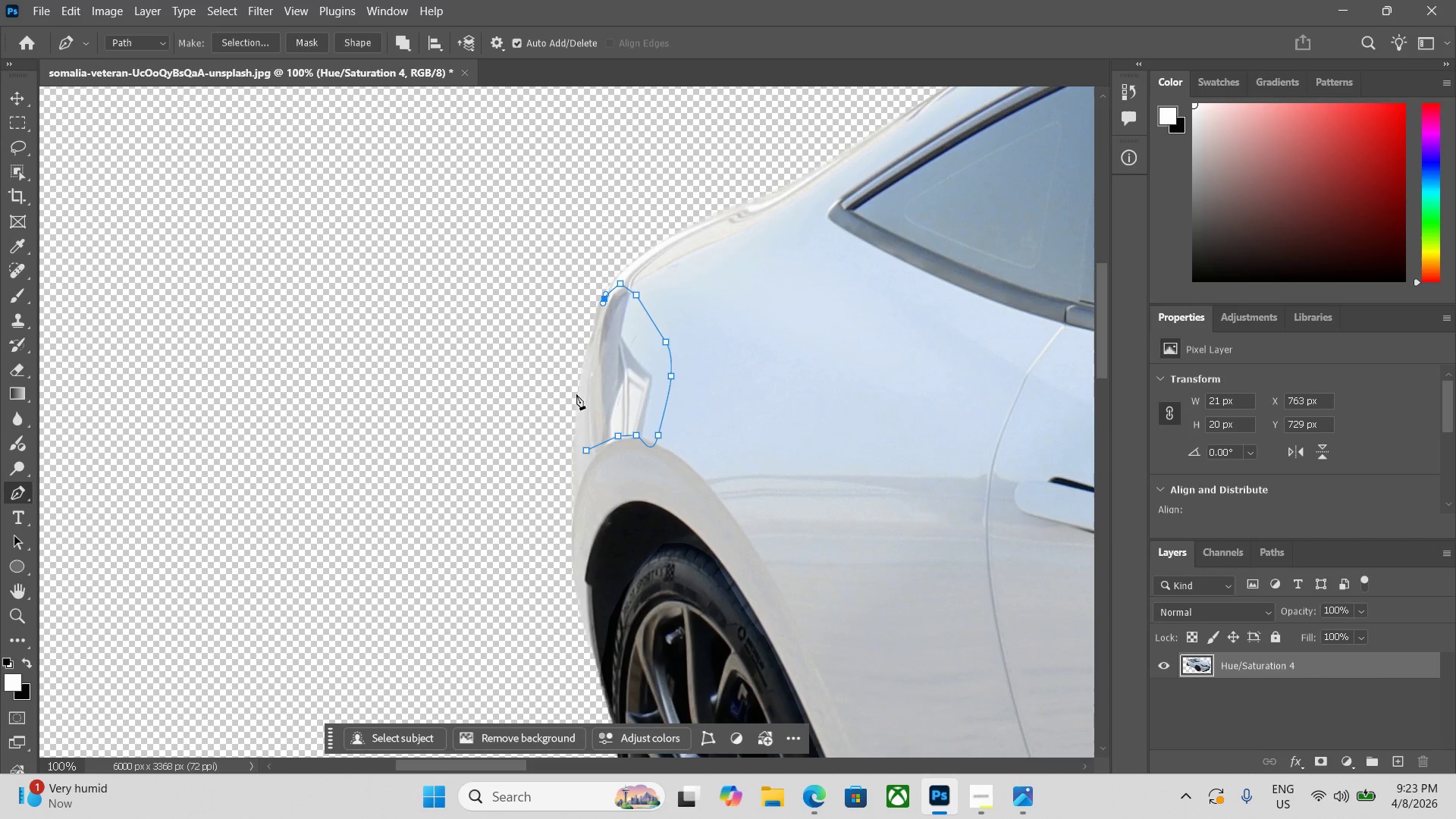 
left_click_drag(start_coordinate=[576, 413], to_coordinate=[571, 442])
 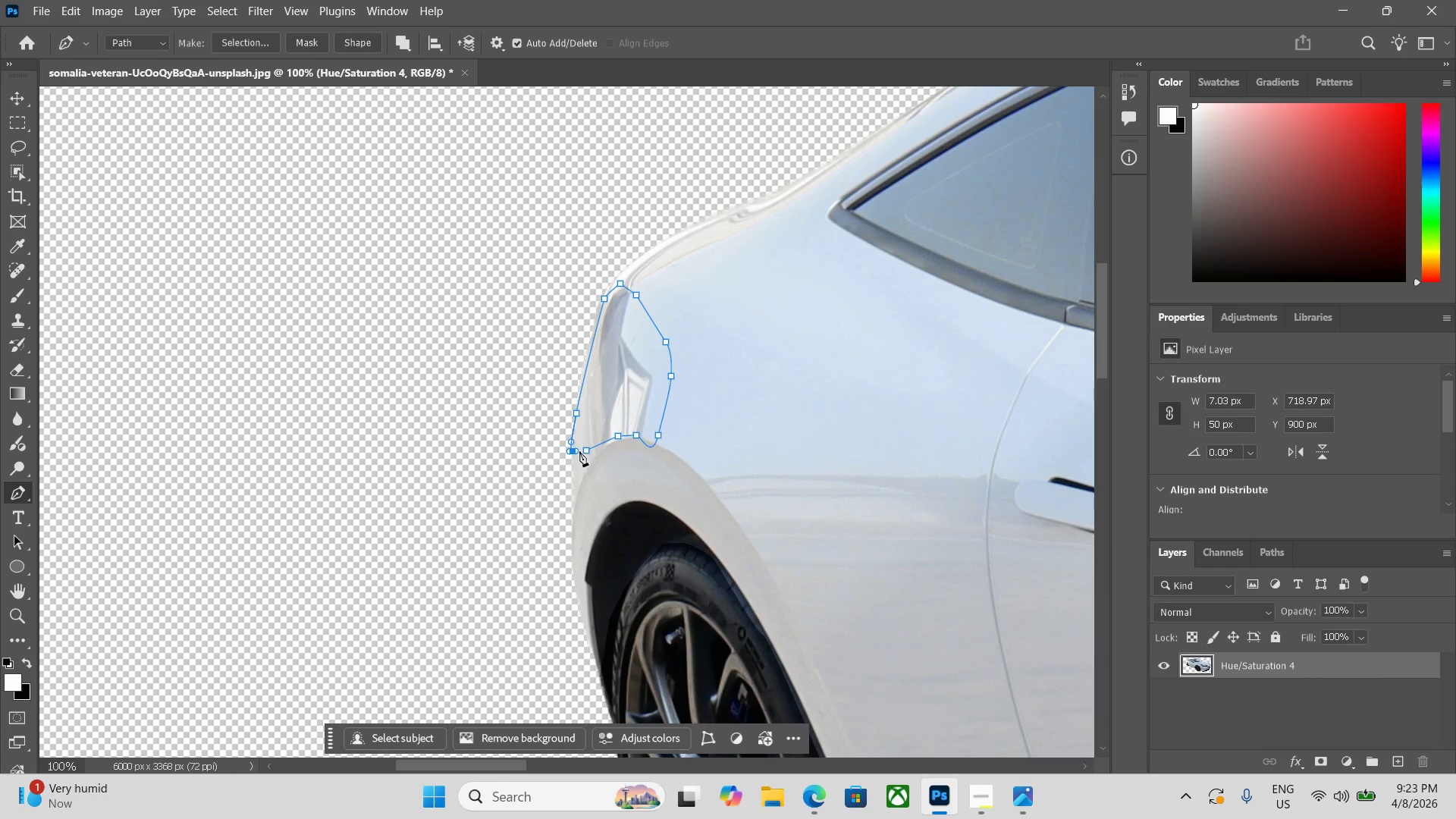 
double_click([582, 451])
 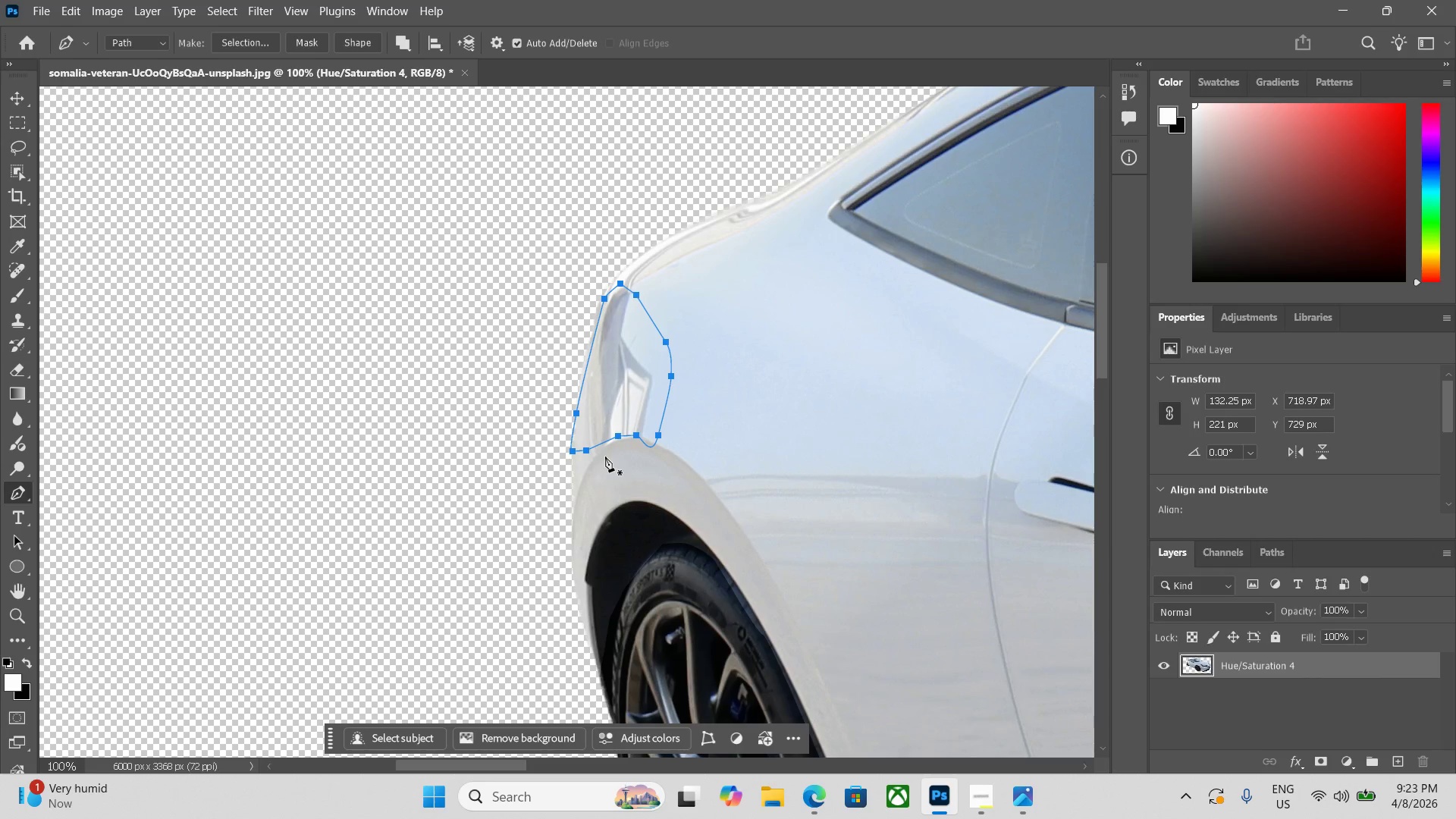 
key(Control+Enter)
 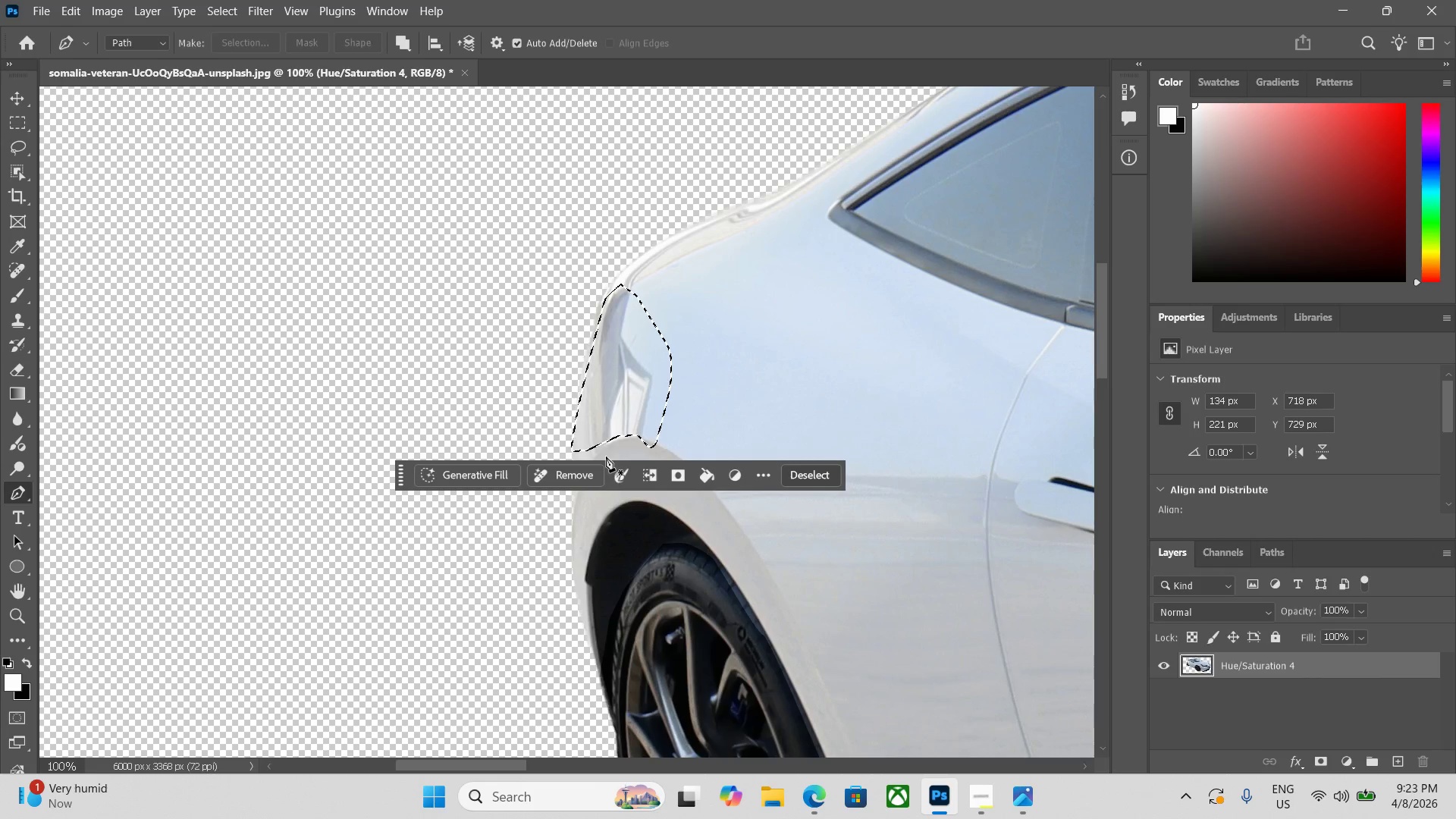 
key(Control+Z)
 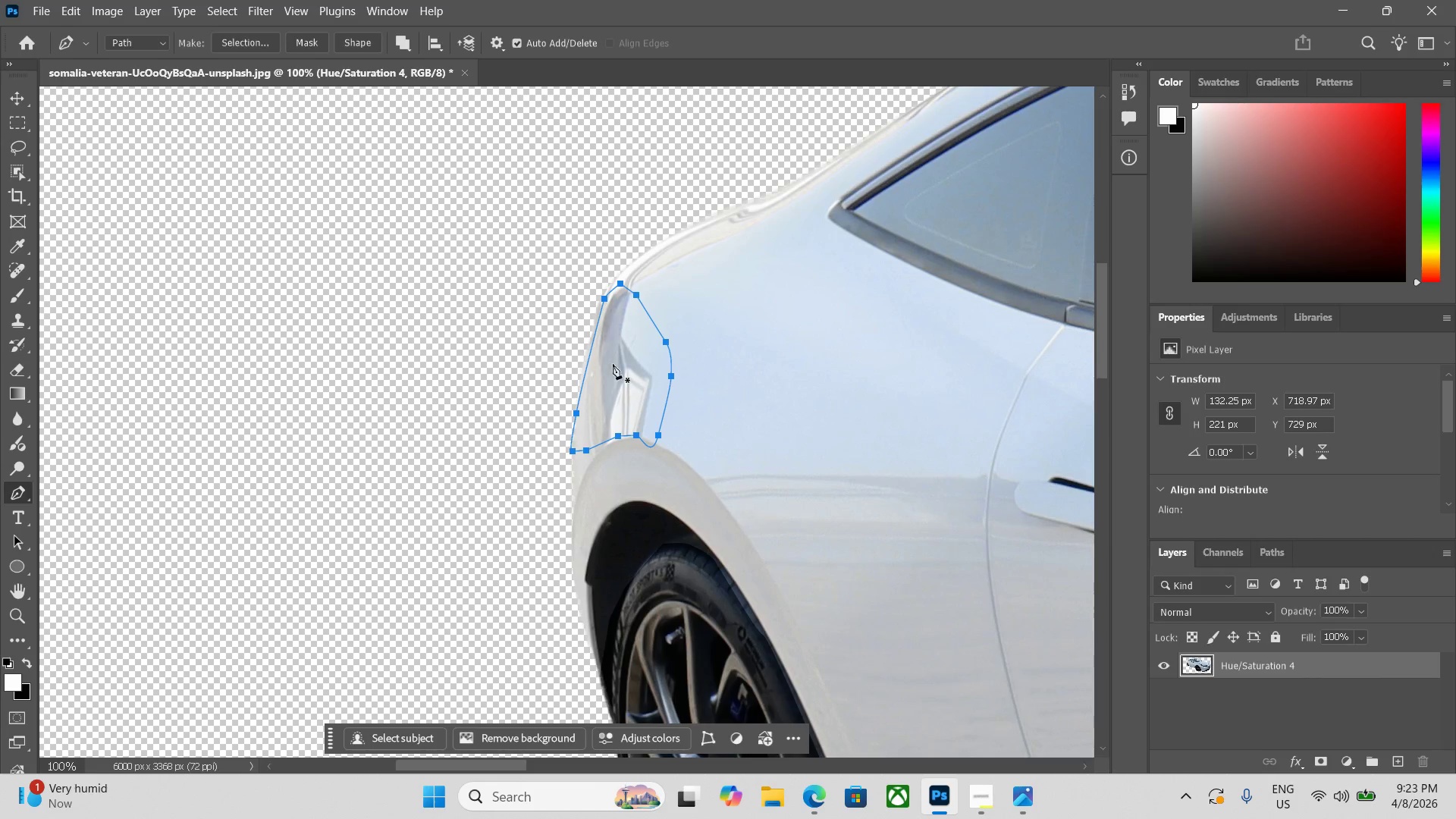 
key(Control+ControlLeft)
 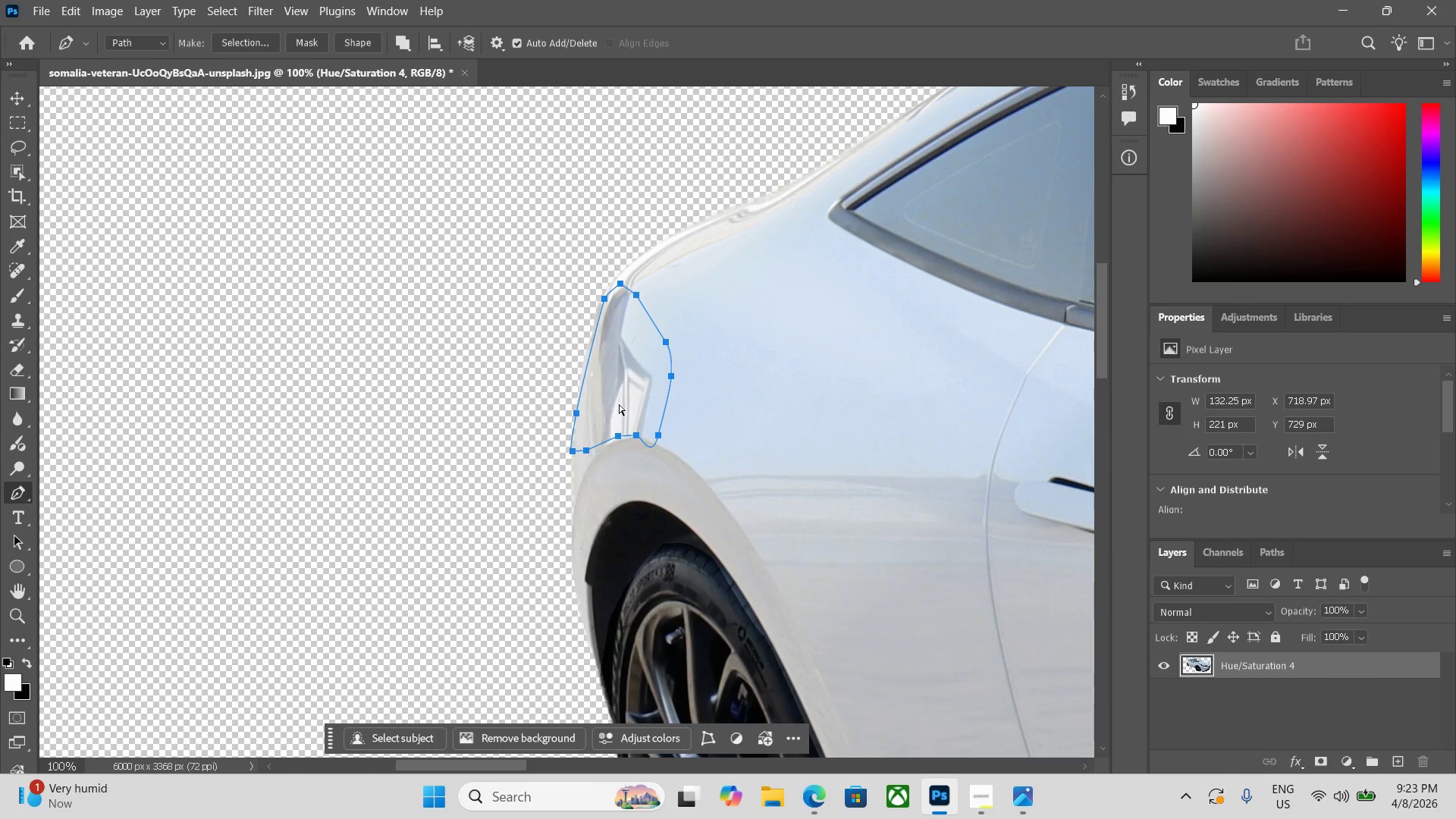 
key(Control+Z)
 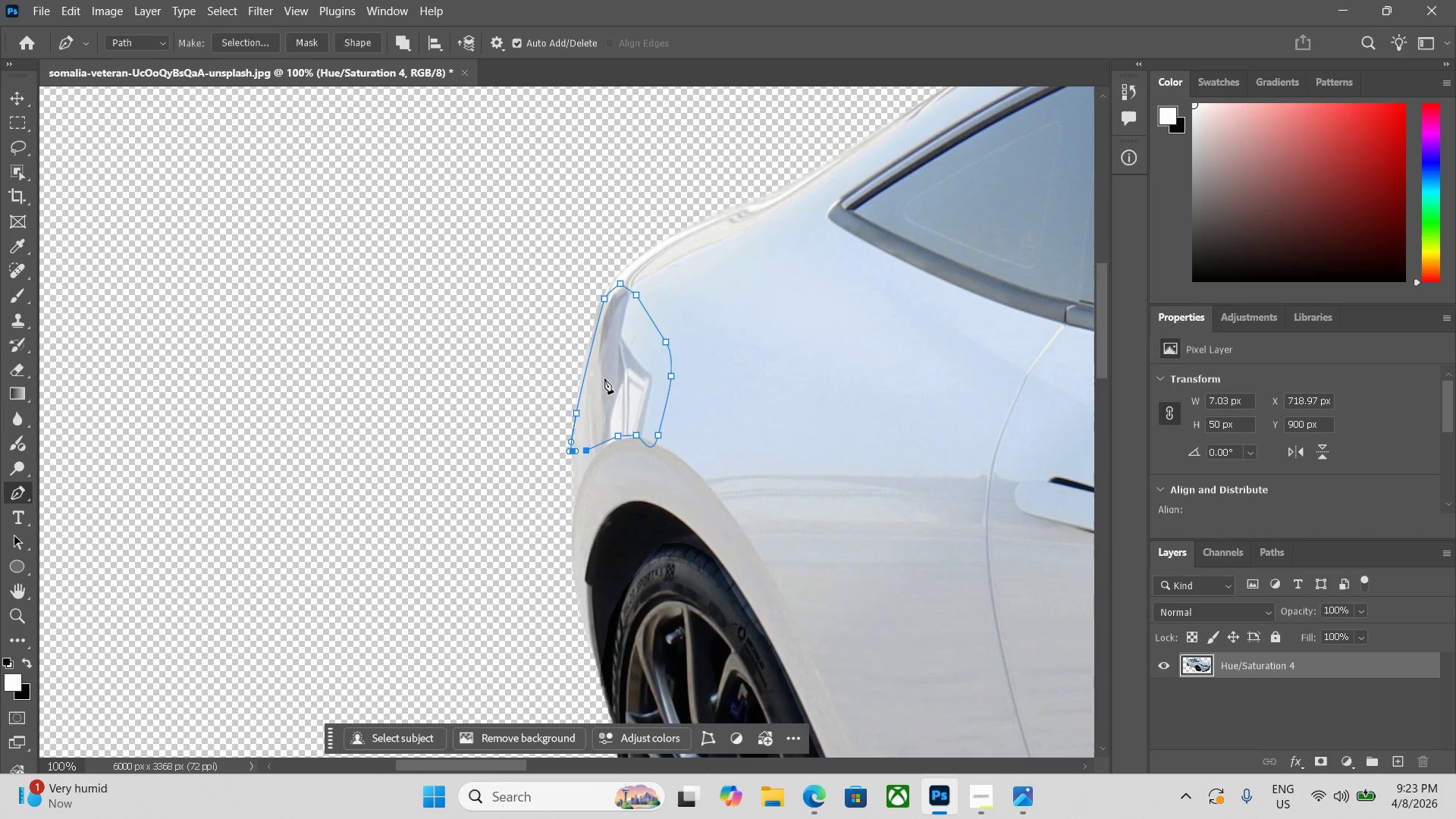 
key(Control+ControlLeft)
 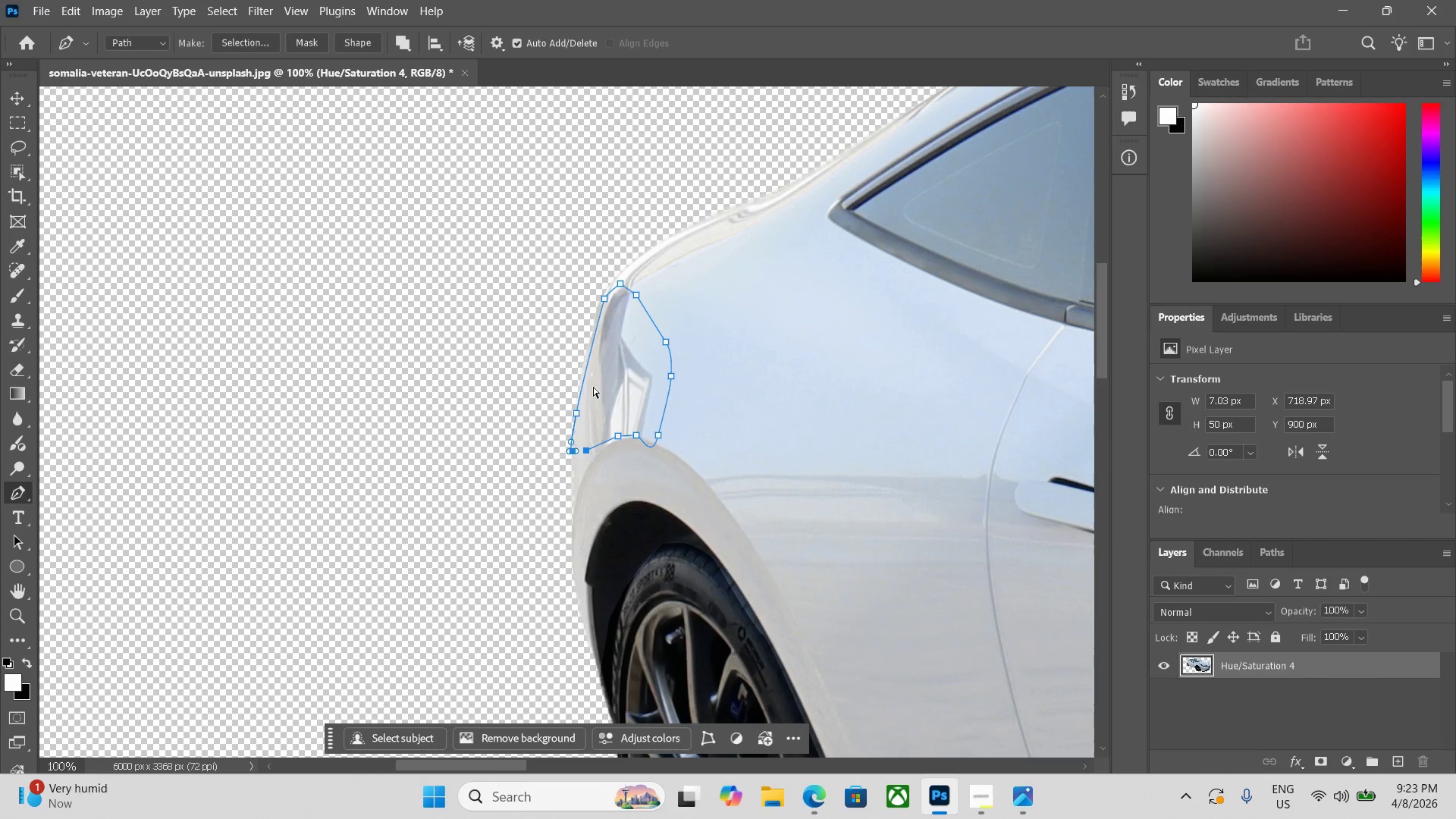 
key(Control+Z)
 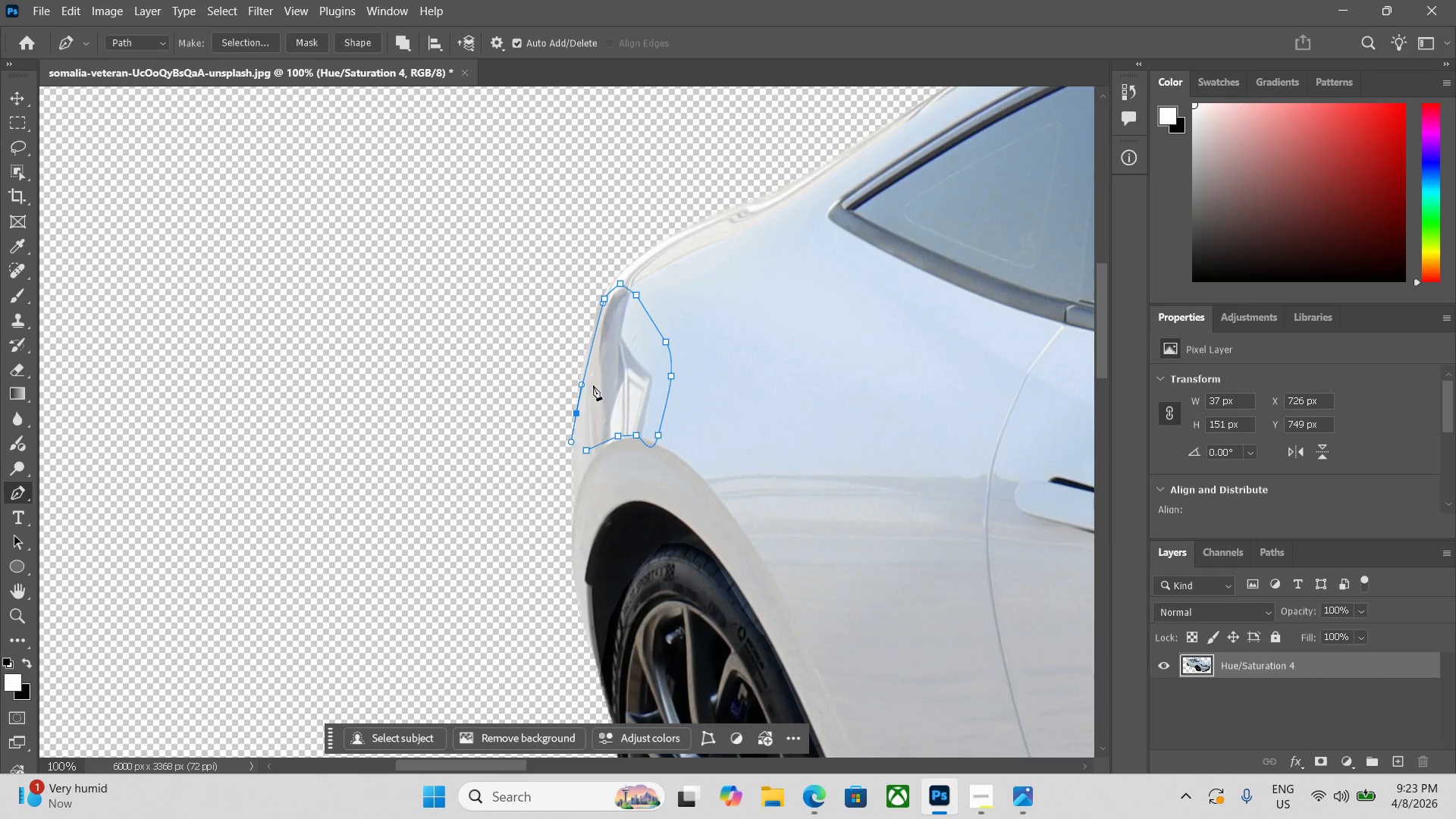 
key(Control+ControlLeft)
 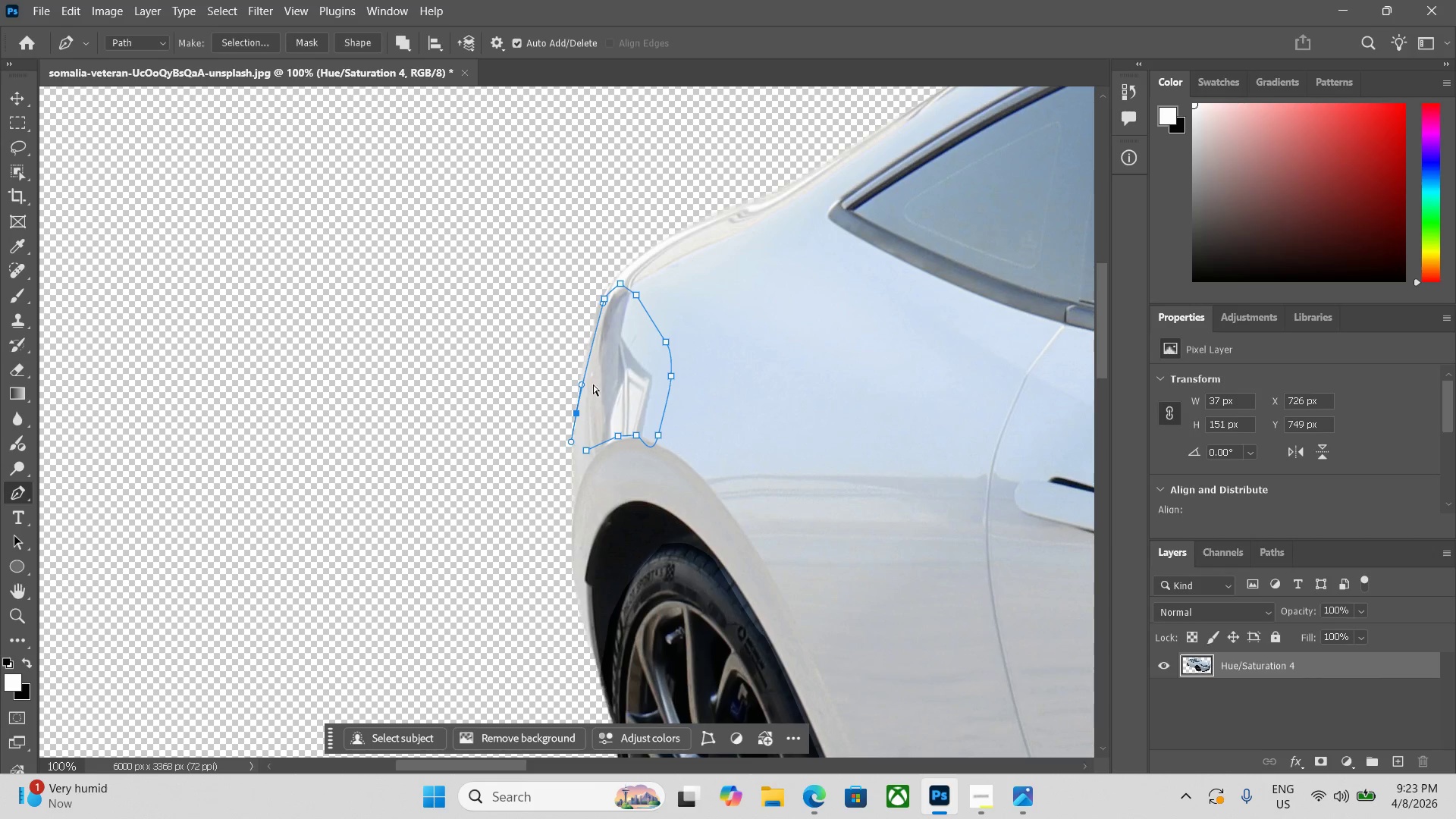 
key(Control+Z)
 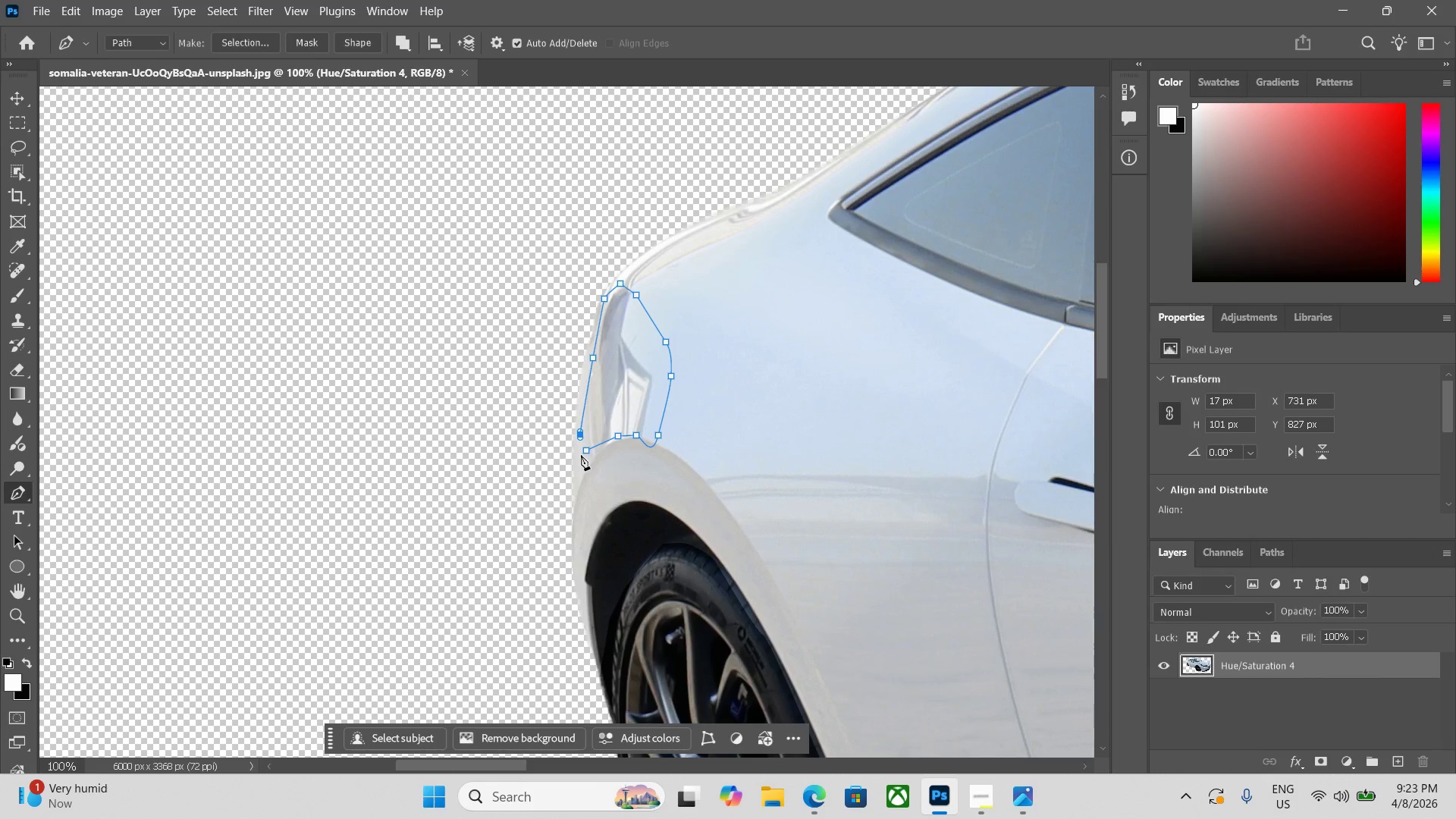 
key(Control+Enter)
 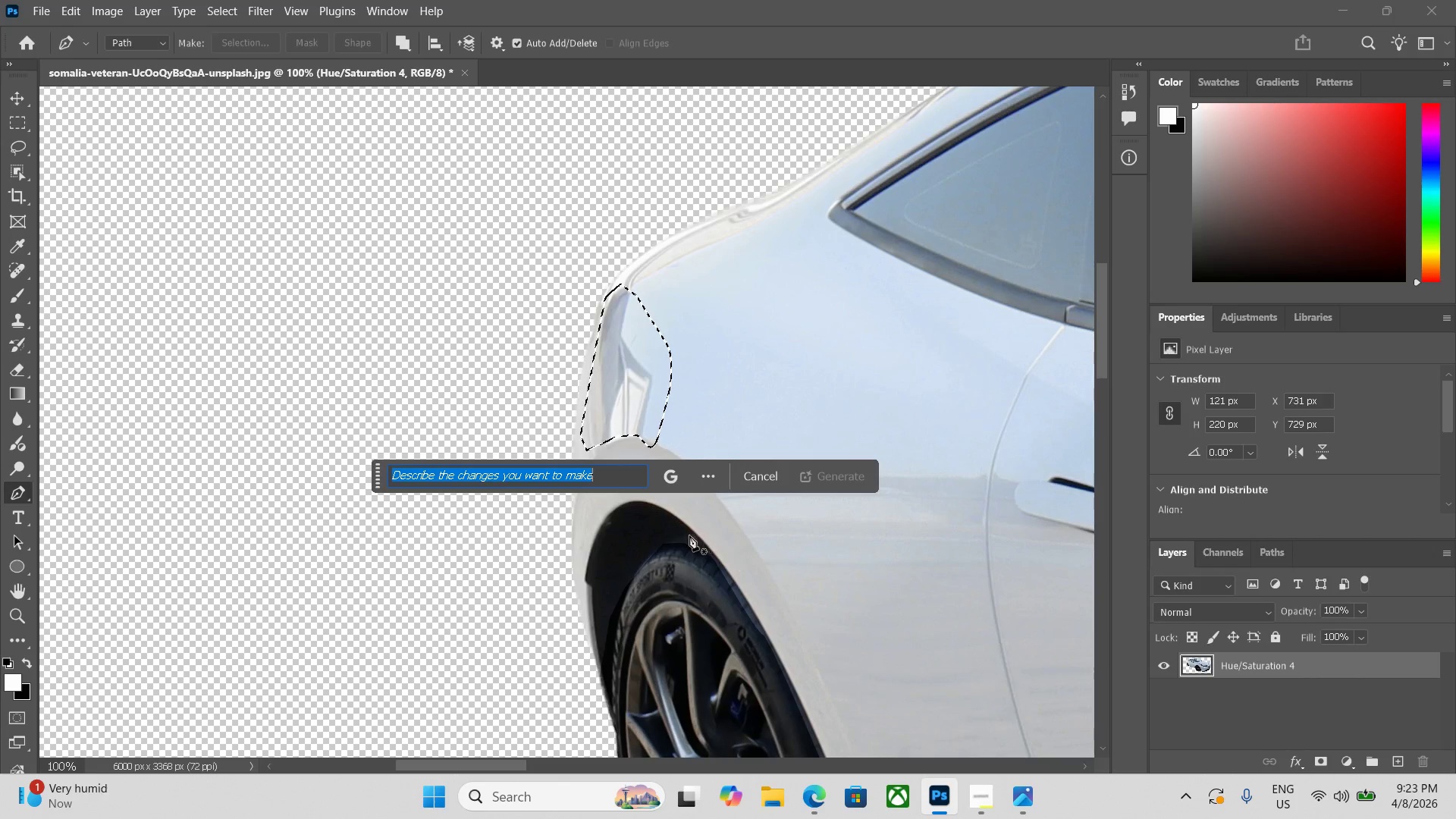 
left_click([678, 479])
 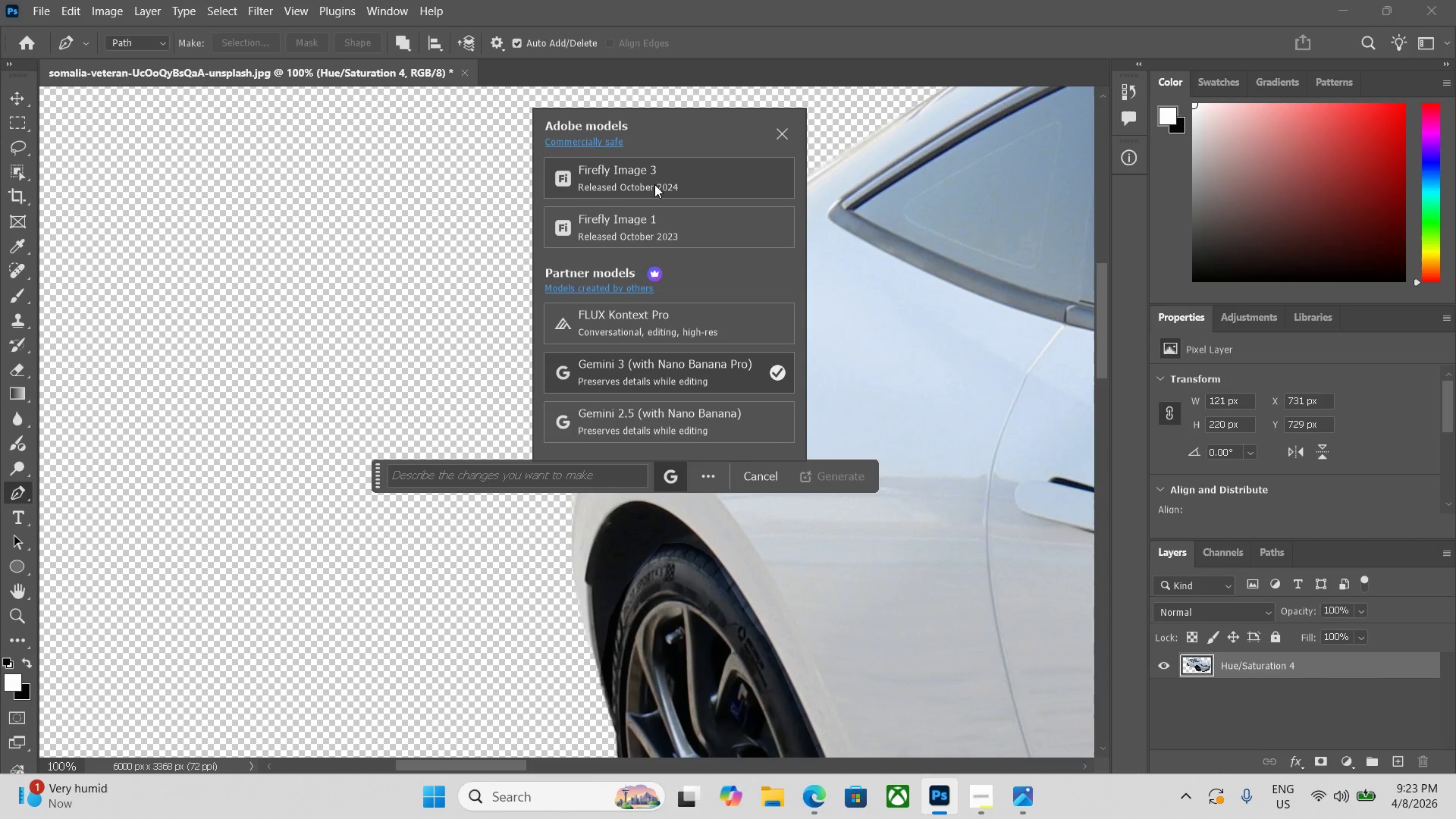 
left_click([654, 182])
 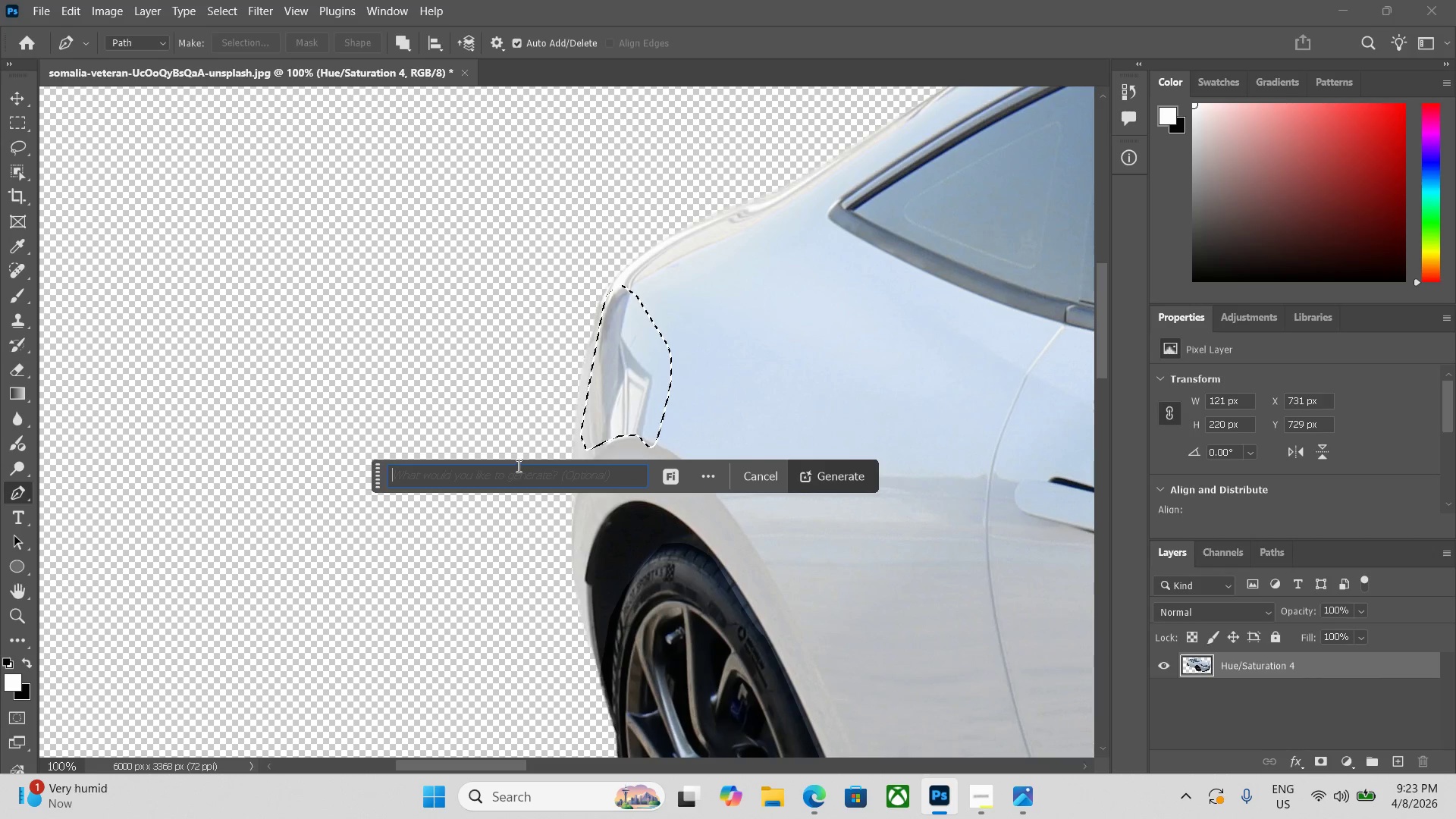 
type(remove reflection)
 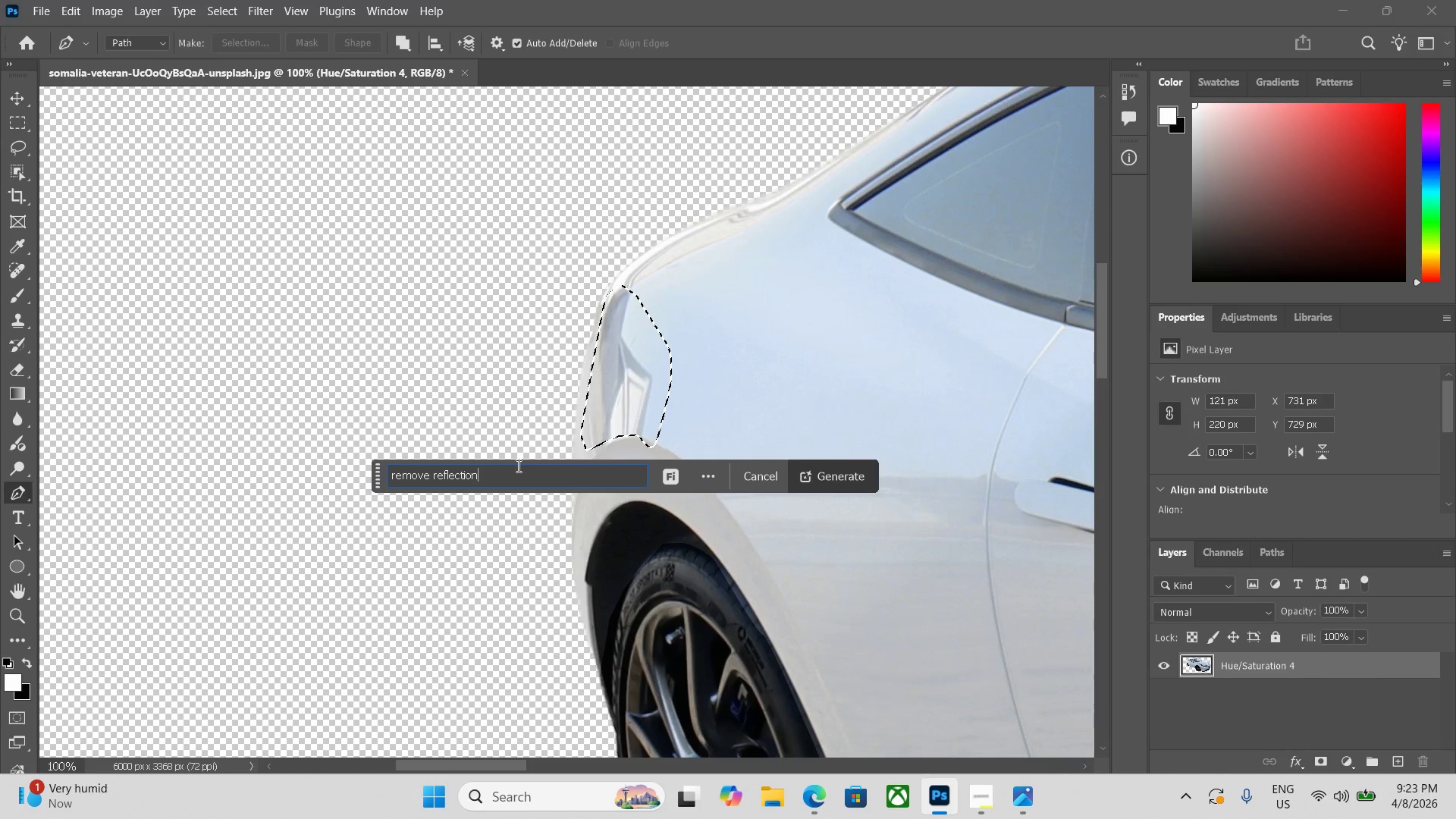 
key(Enter)
 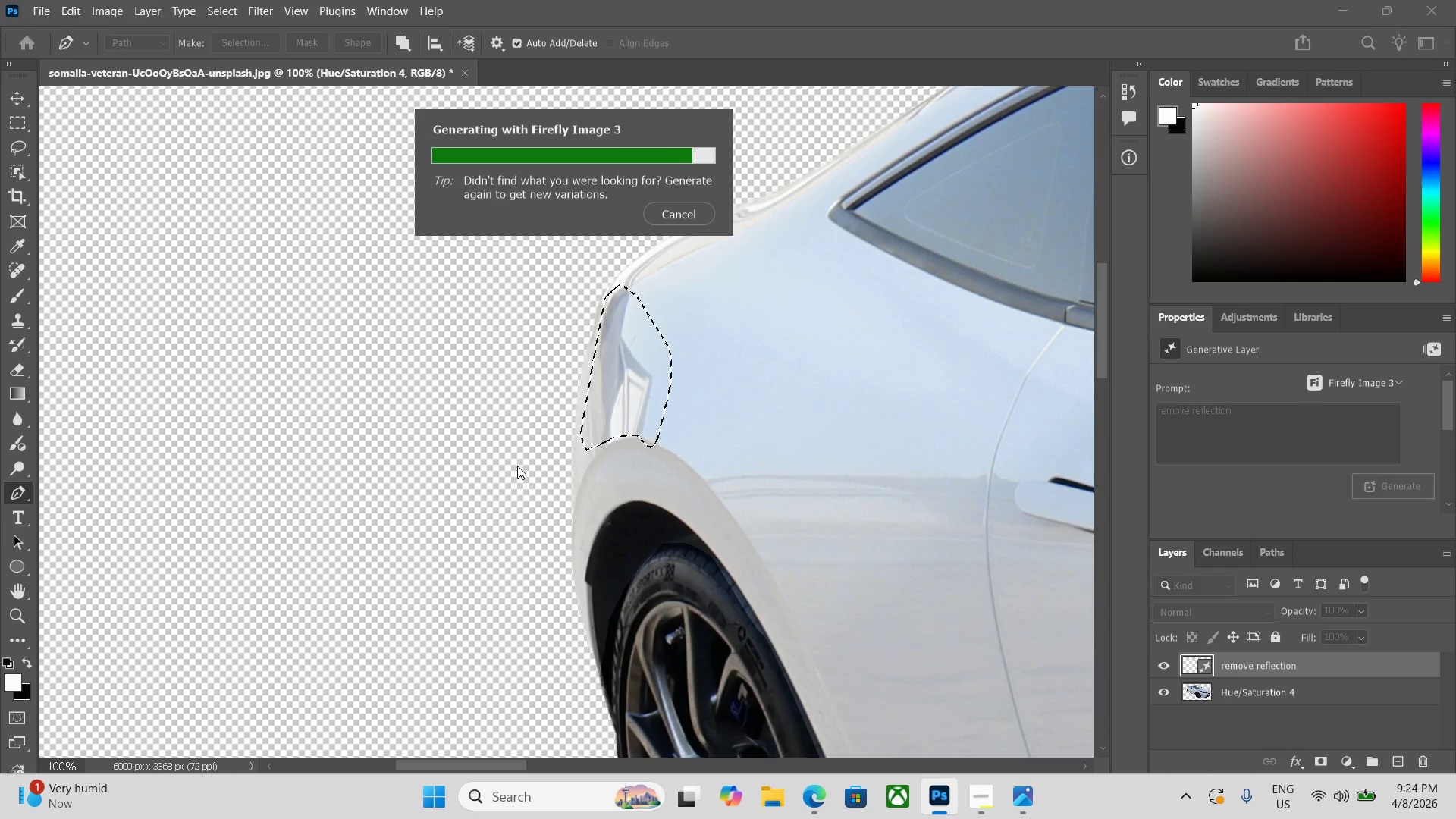 
wait(24.41)
 